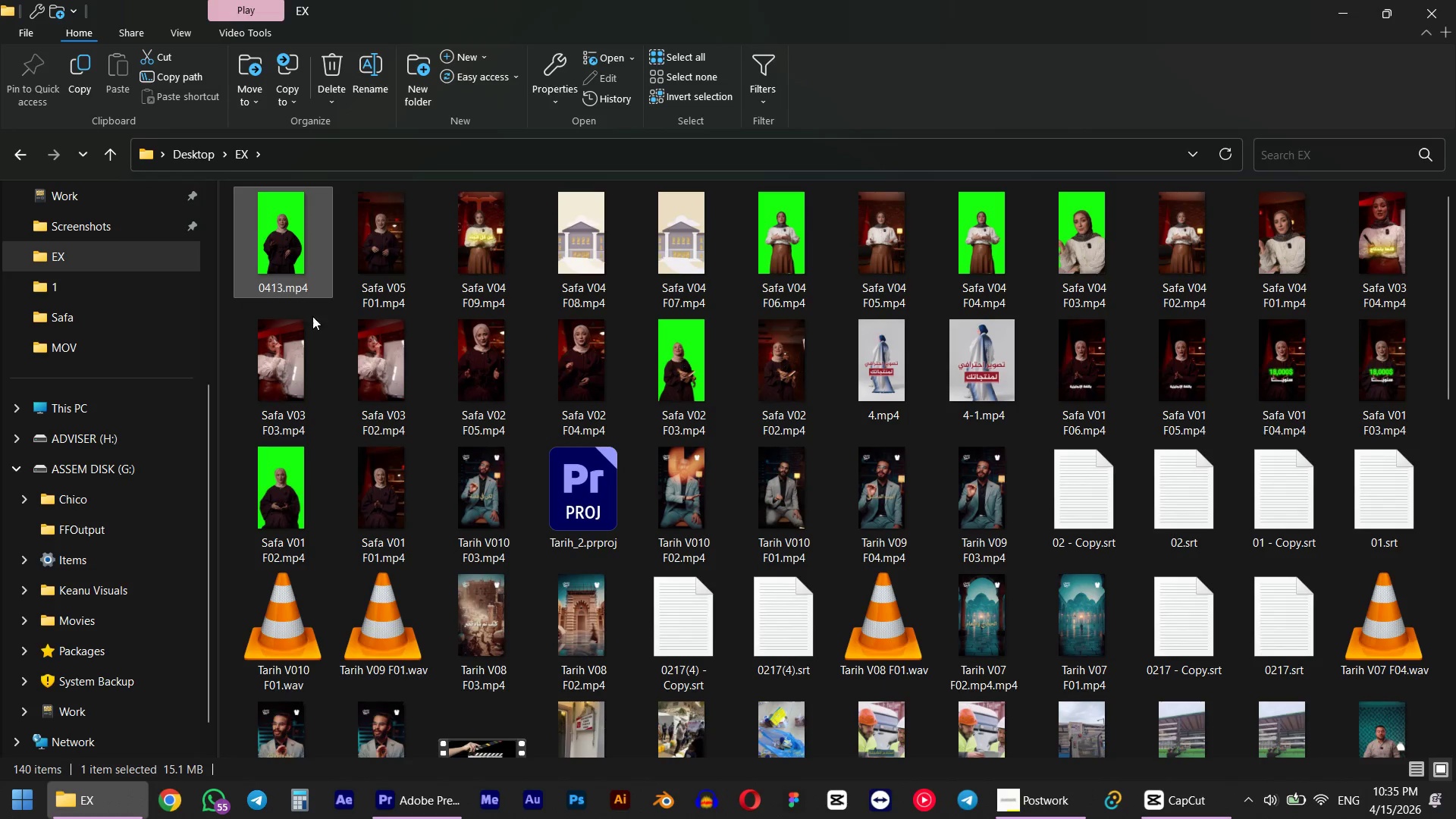 
key(Control+V)
 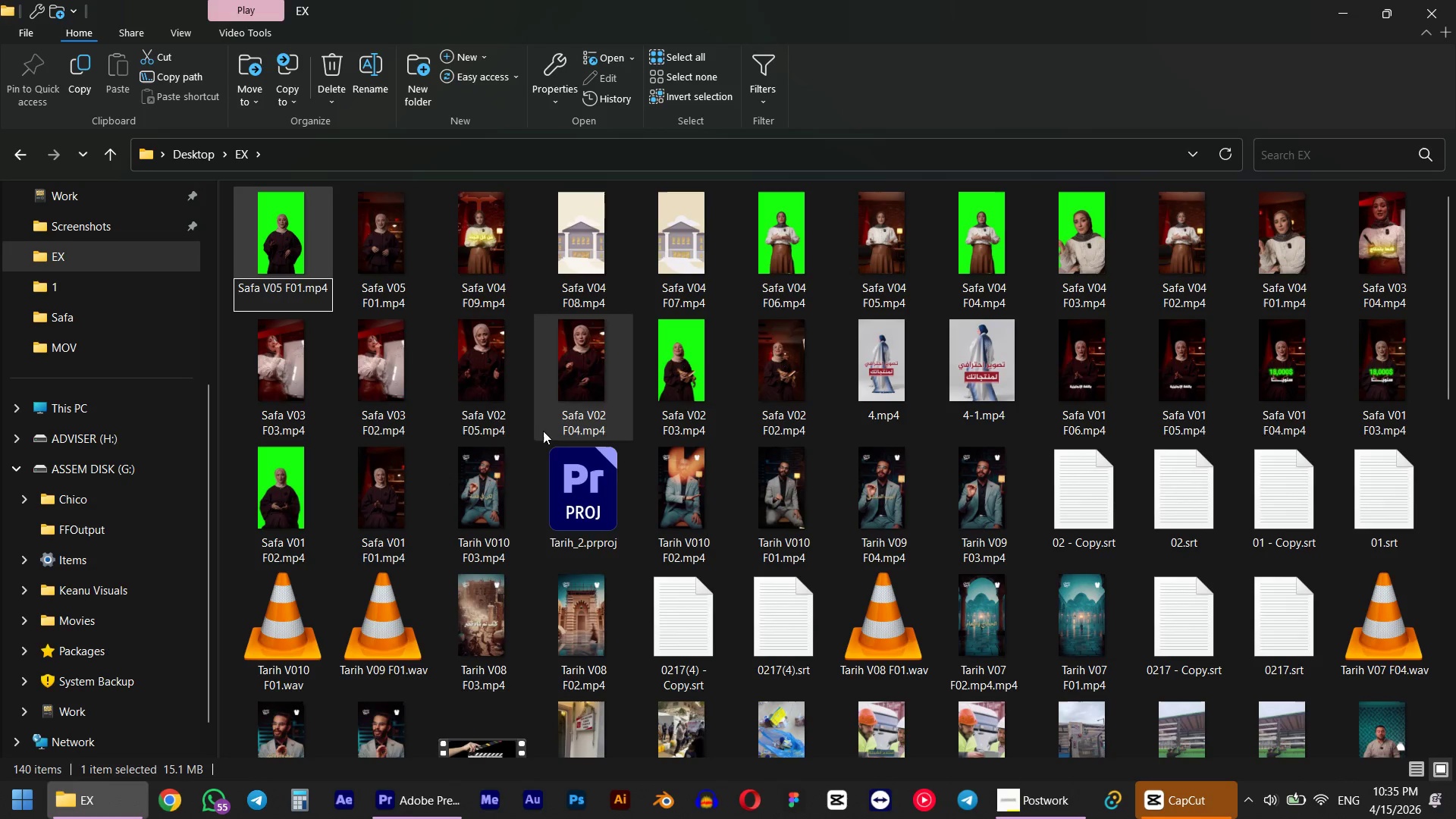 
key(Backspace)
 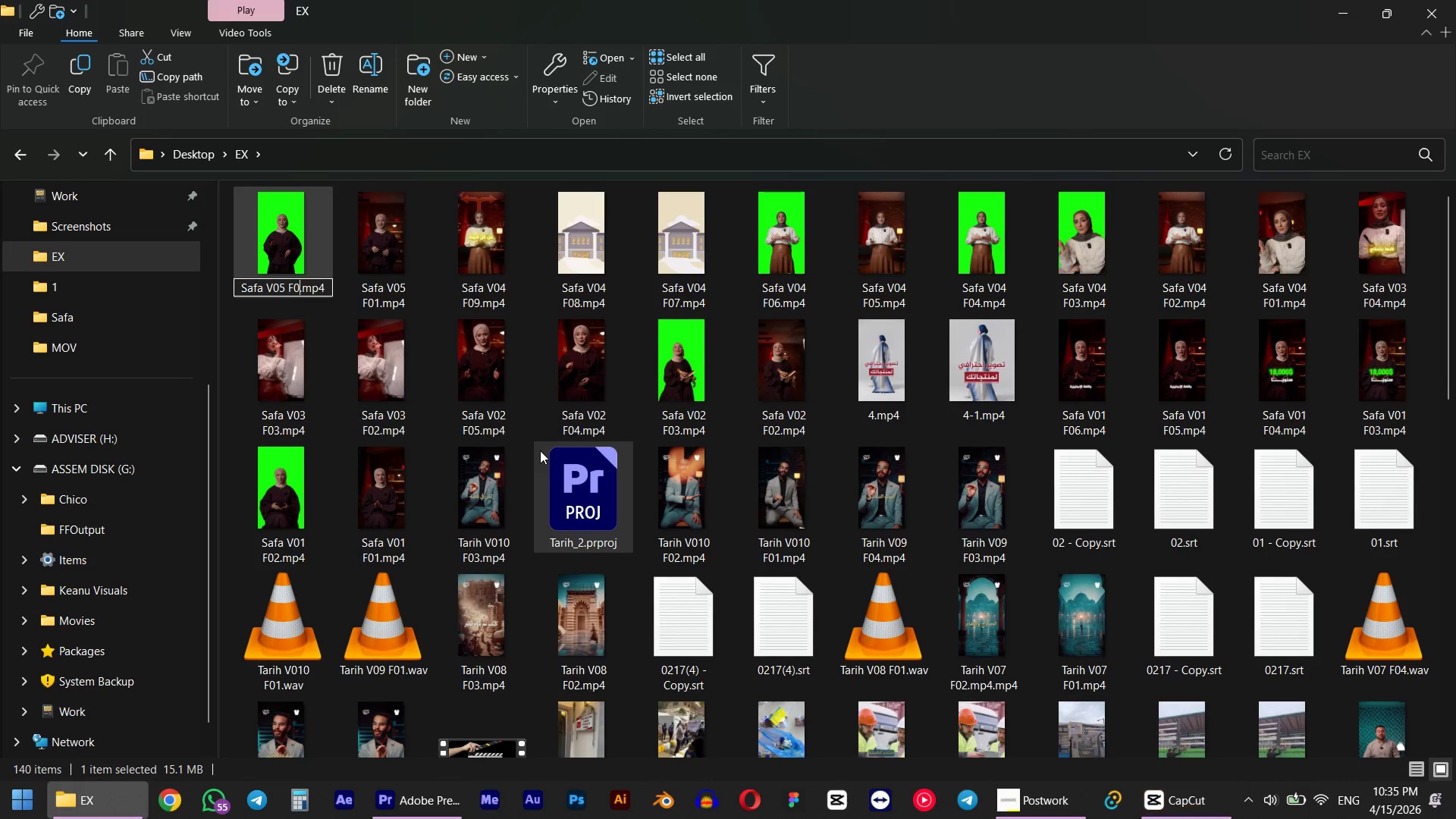 
key(Numpad2)
 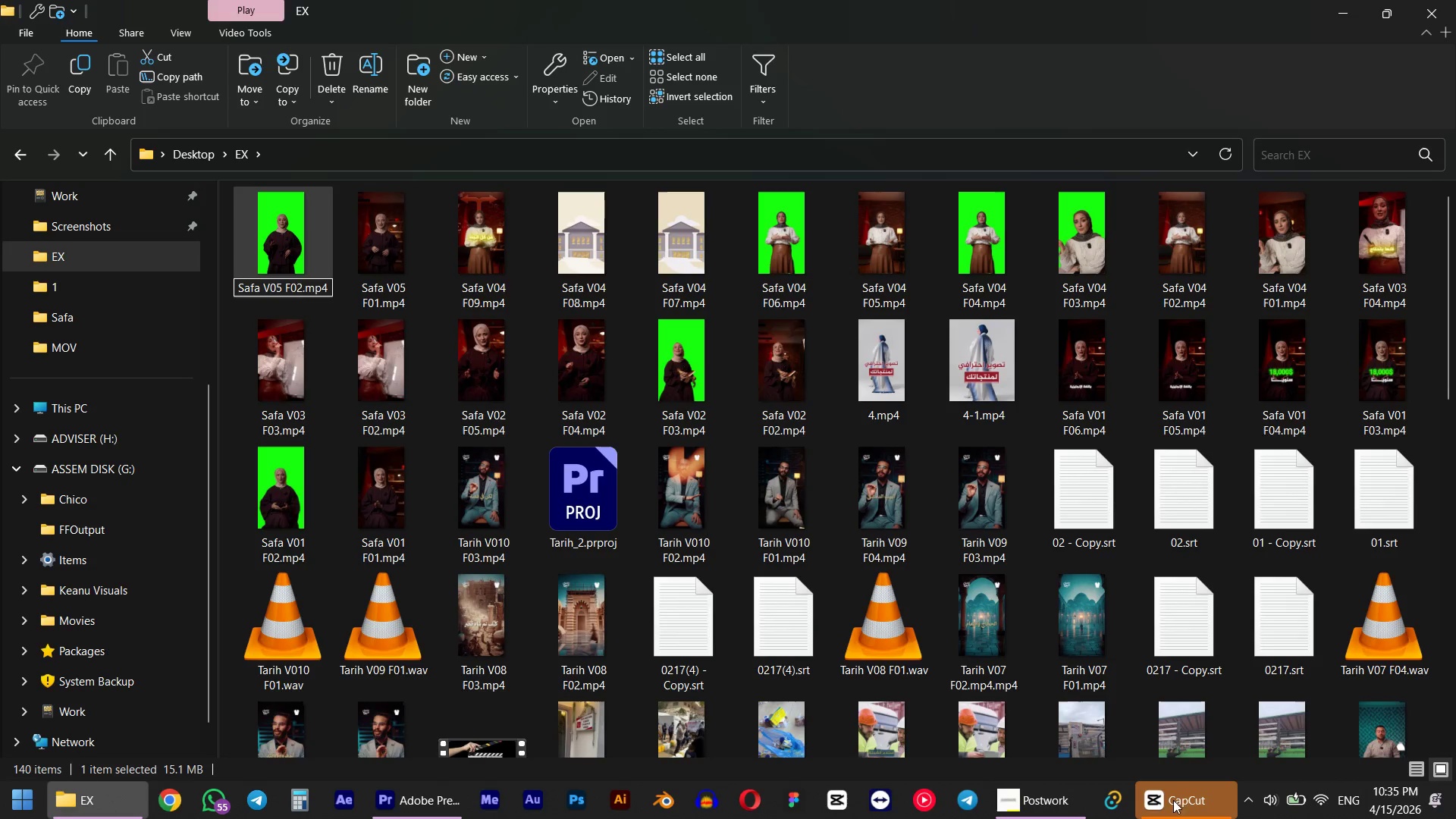 
left_click([1193, 818])
 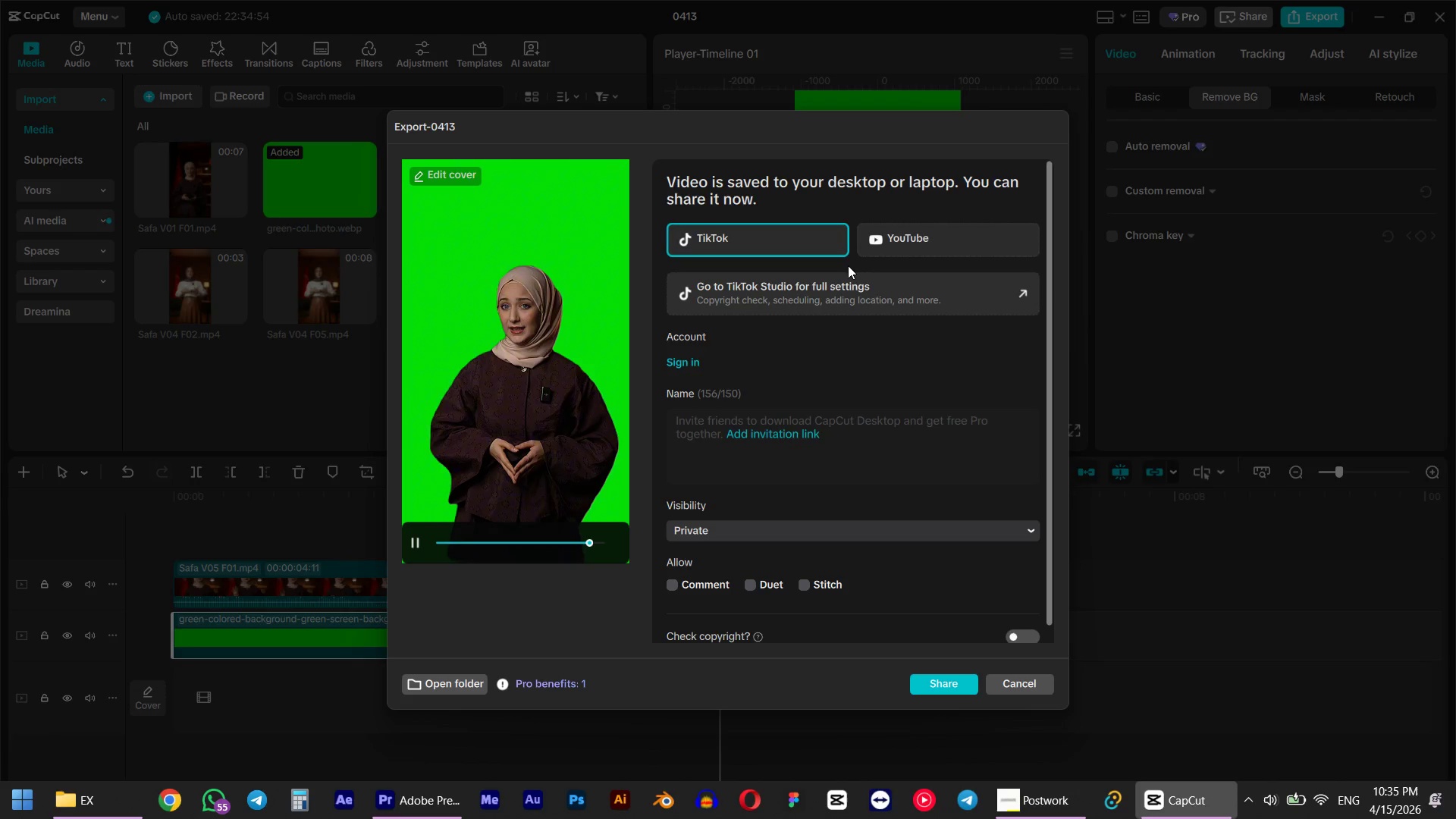 
key(Escape)
 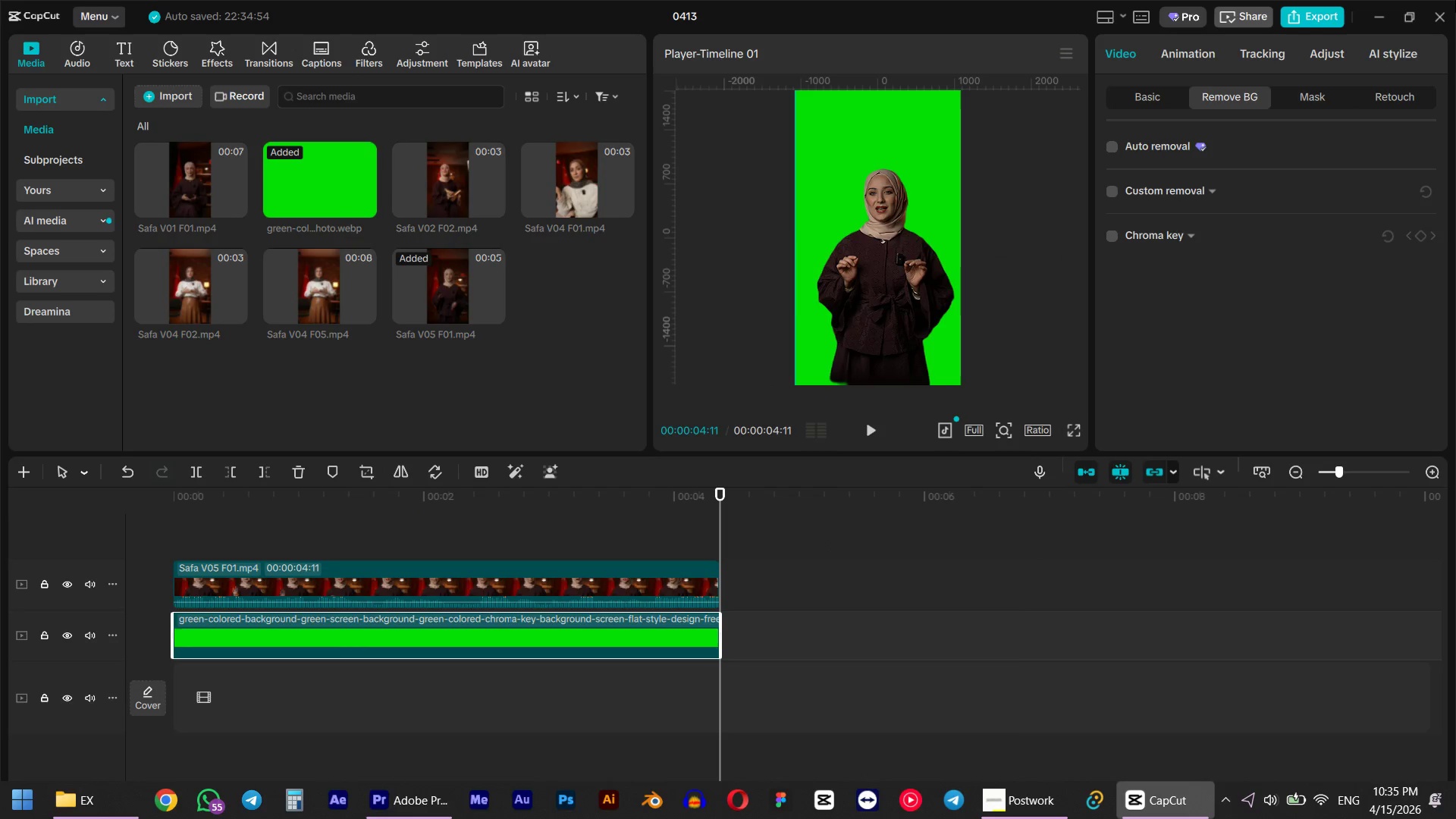 
left_click([1455, 0])
 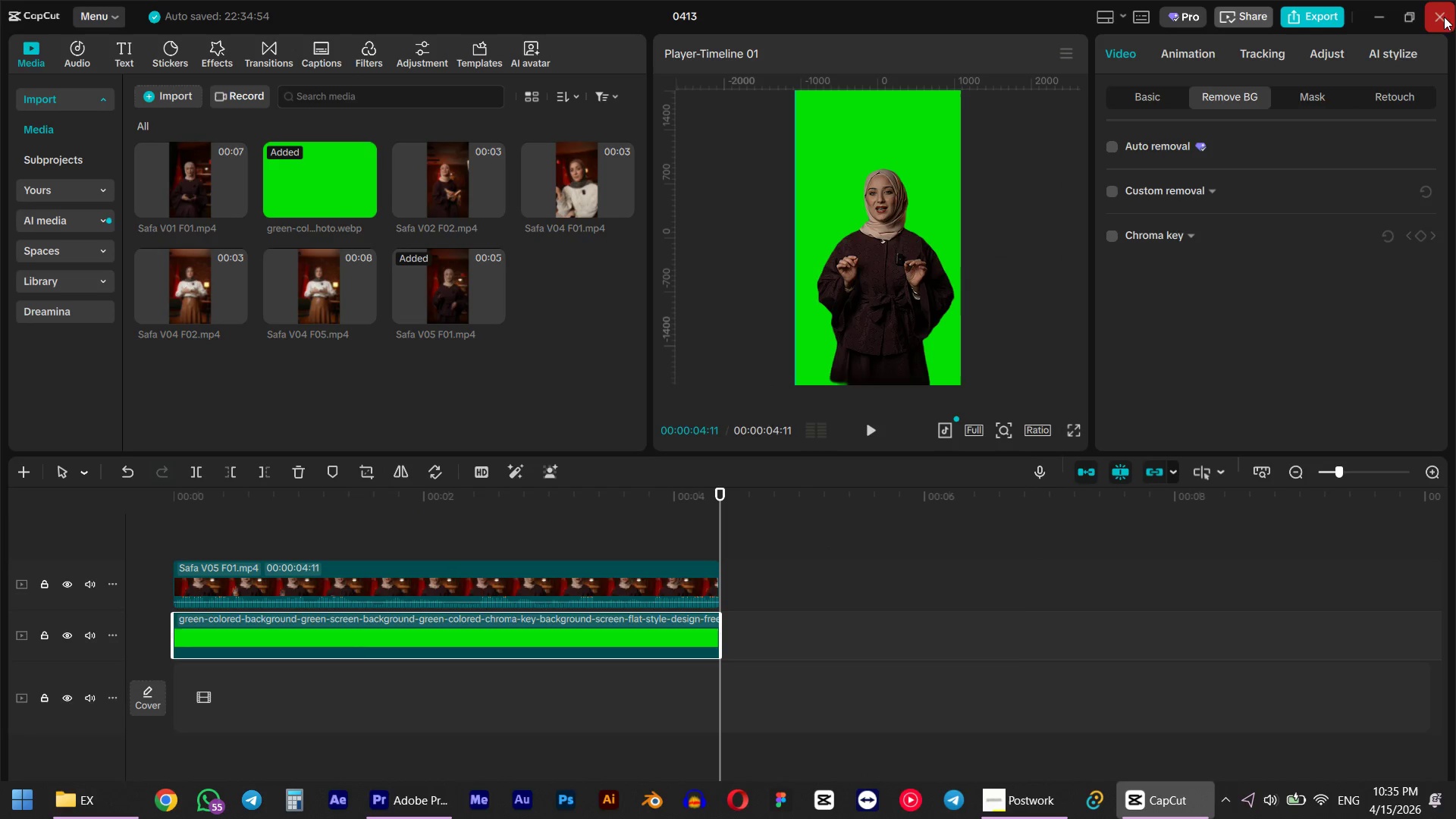 
left_click([1438, 17])
 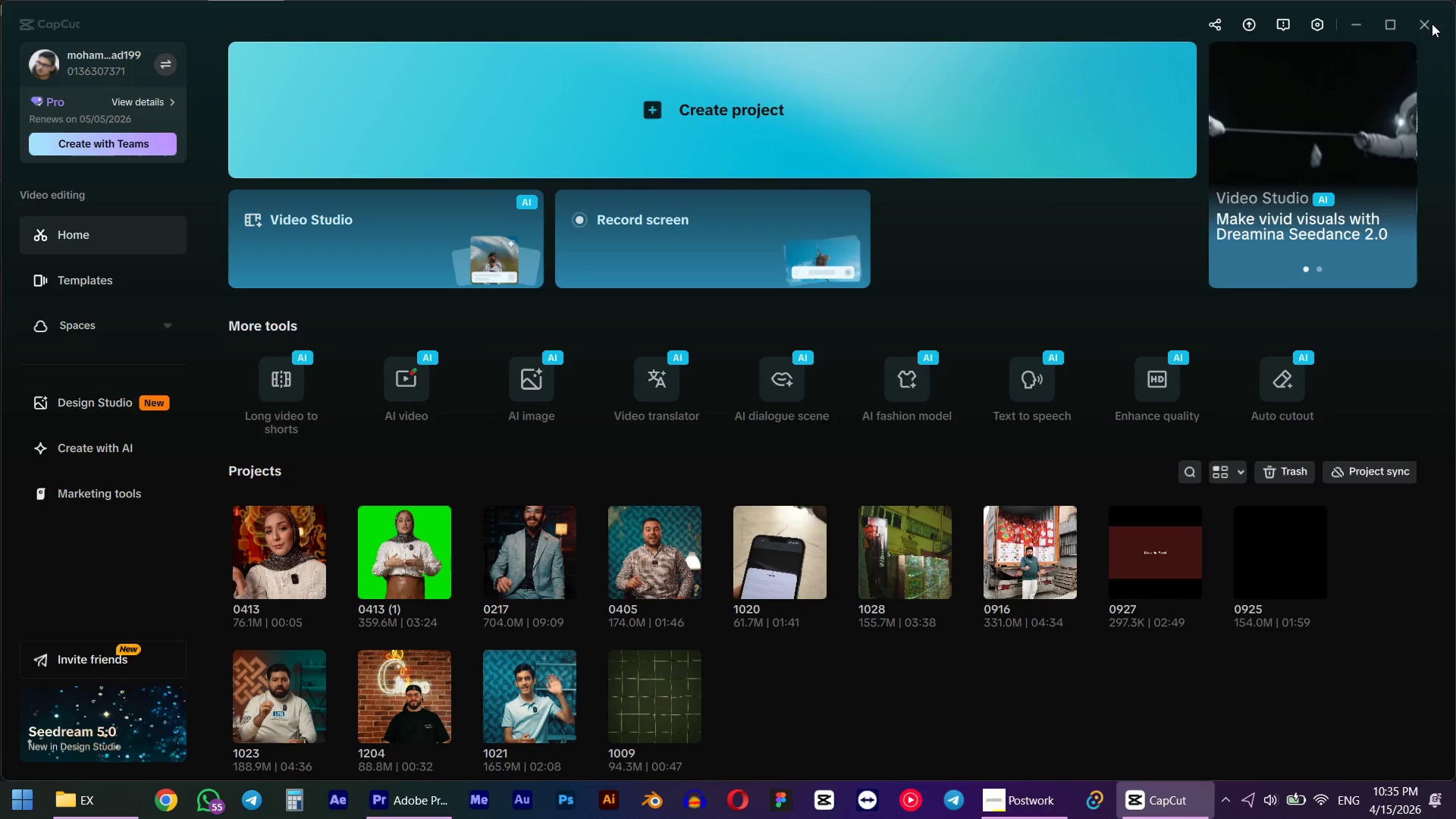 
left_click([1428, 26])
 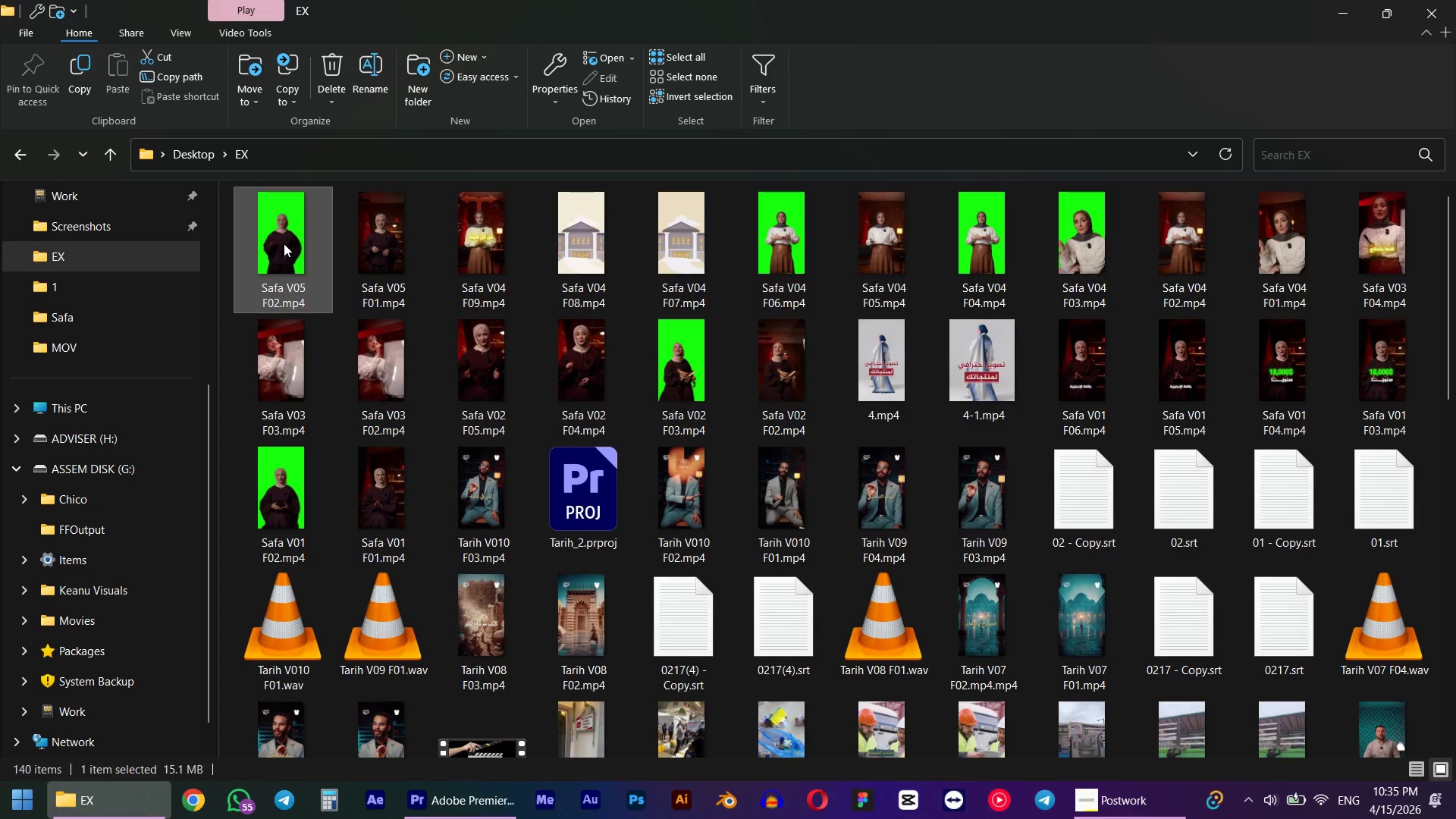 
left_click_drag(start_coordinate=[284, 243], to_coordinate=[745, 400])
 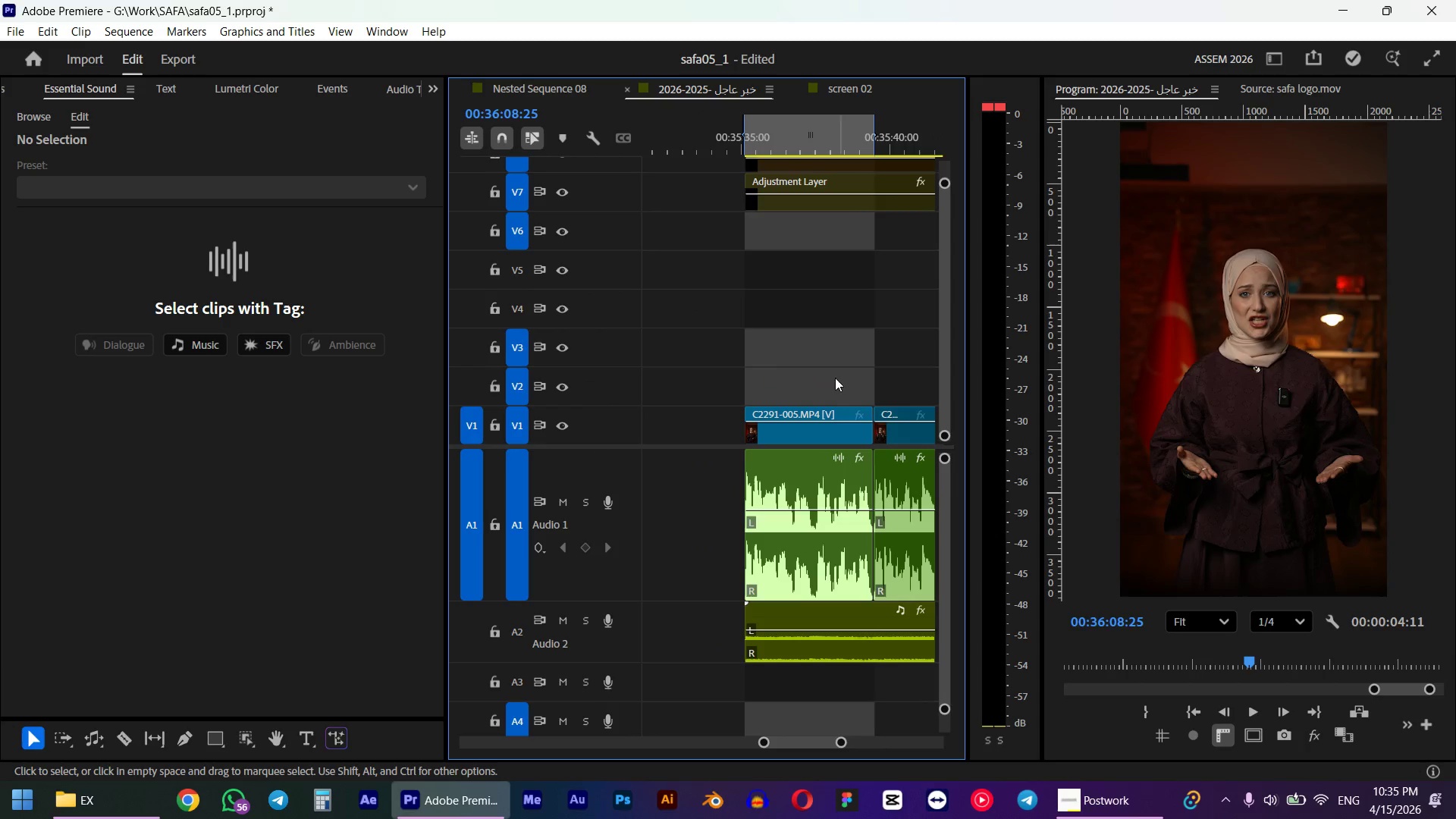 
hold_key(key=ControlLeft, duration=0.53)
scroll: coordinate [802, 313], scroll_direction: down, amount: 5.0
 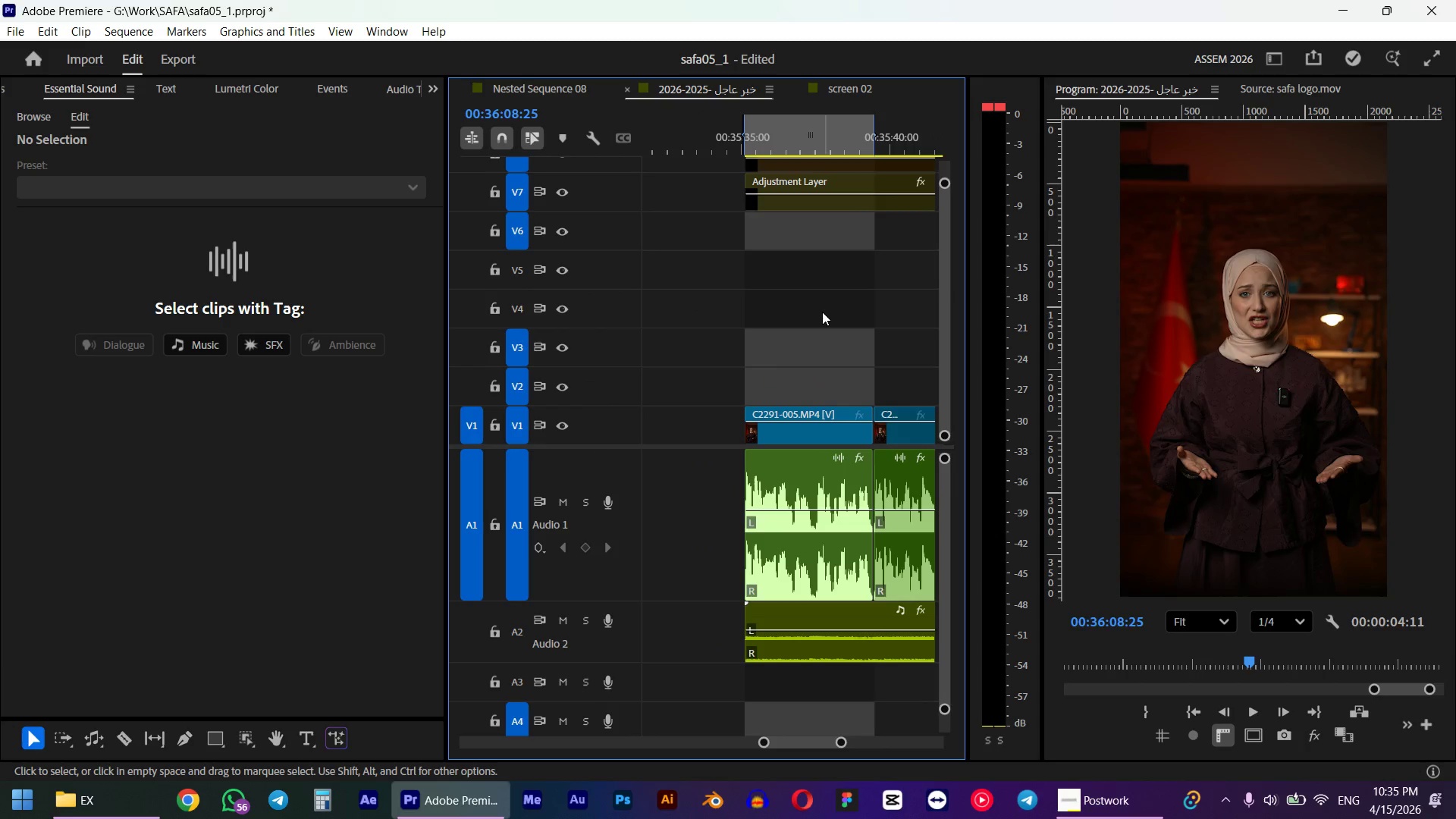 
hold_key(key=ControlLeft, duration=0.95)
 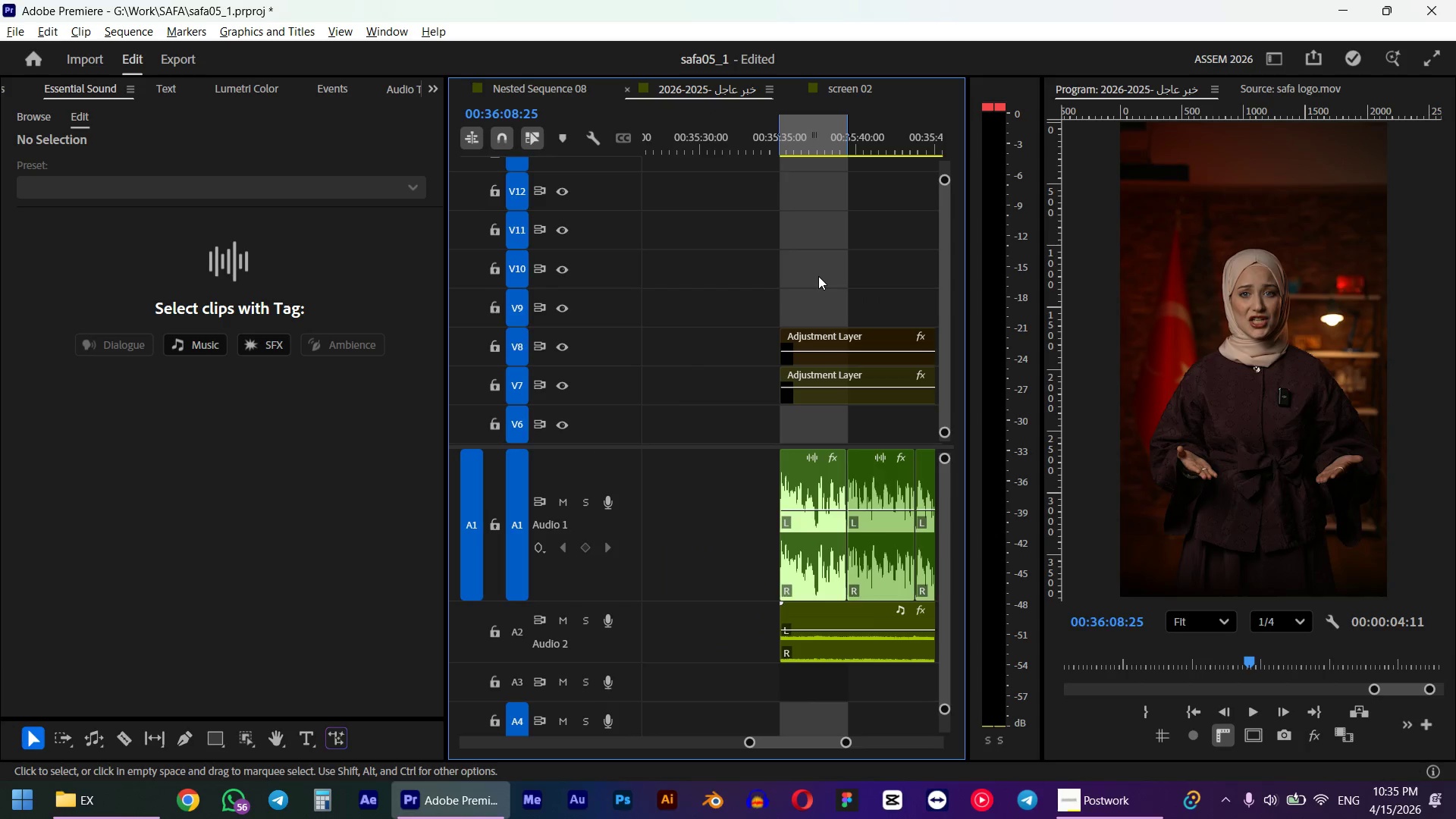 
hold_key(key=AltLeft, duration=0.56)
 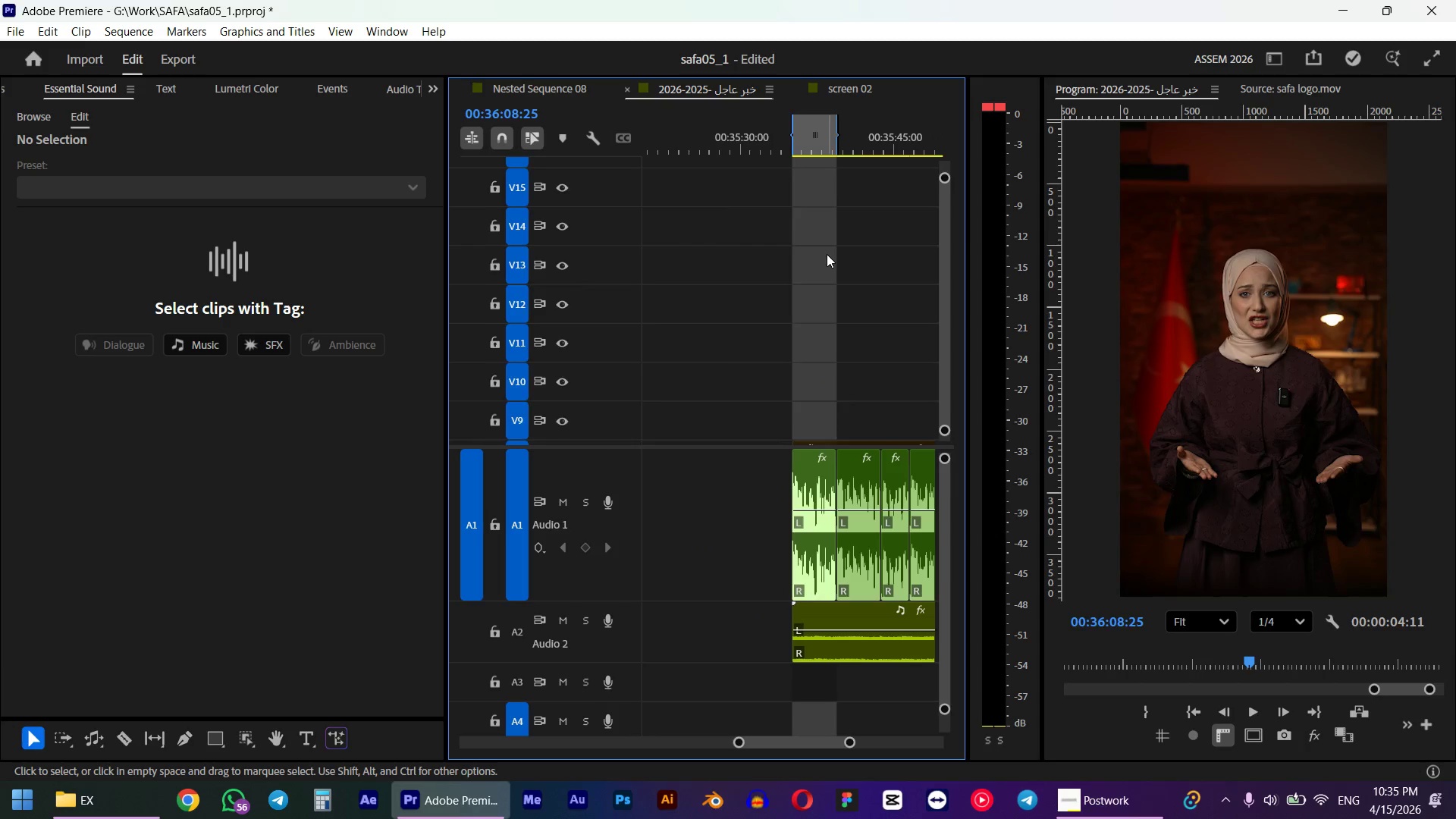 
scroll: coordinate [821, 291], scroll_direction: up, amount: 12.0
 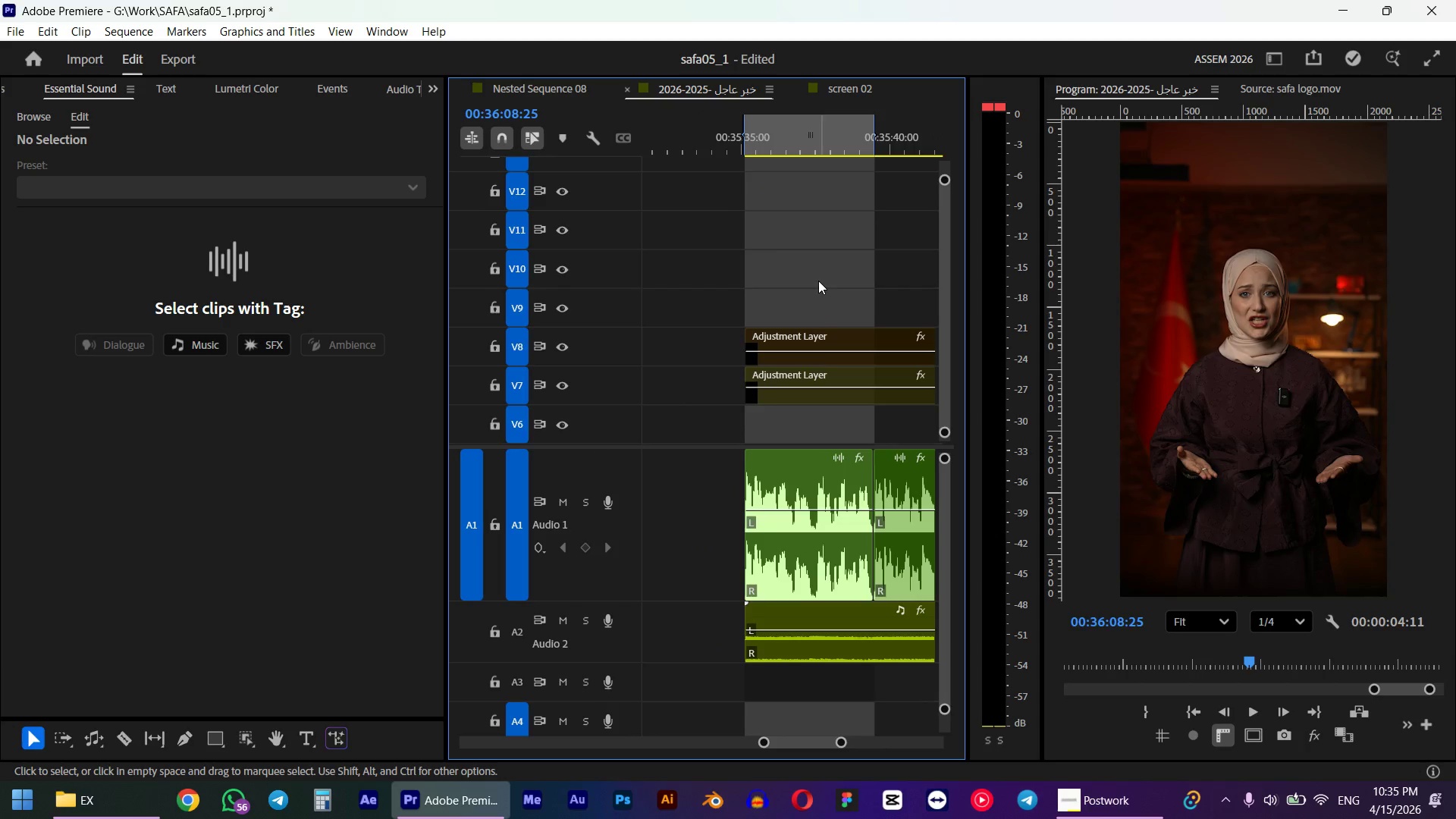 
hold_key(key=ControlLeft, duration=2.61)
scroll: coordinate [824, 231], scroll_direction: up, amount: 29.0
 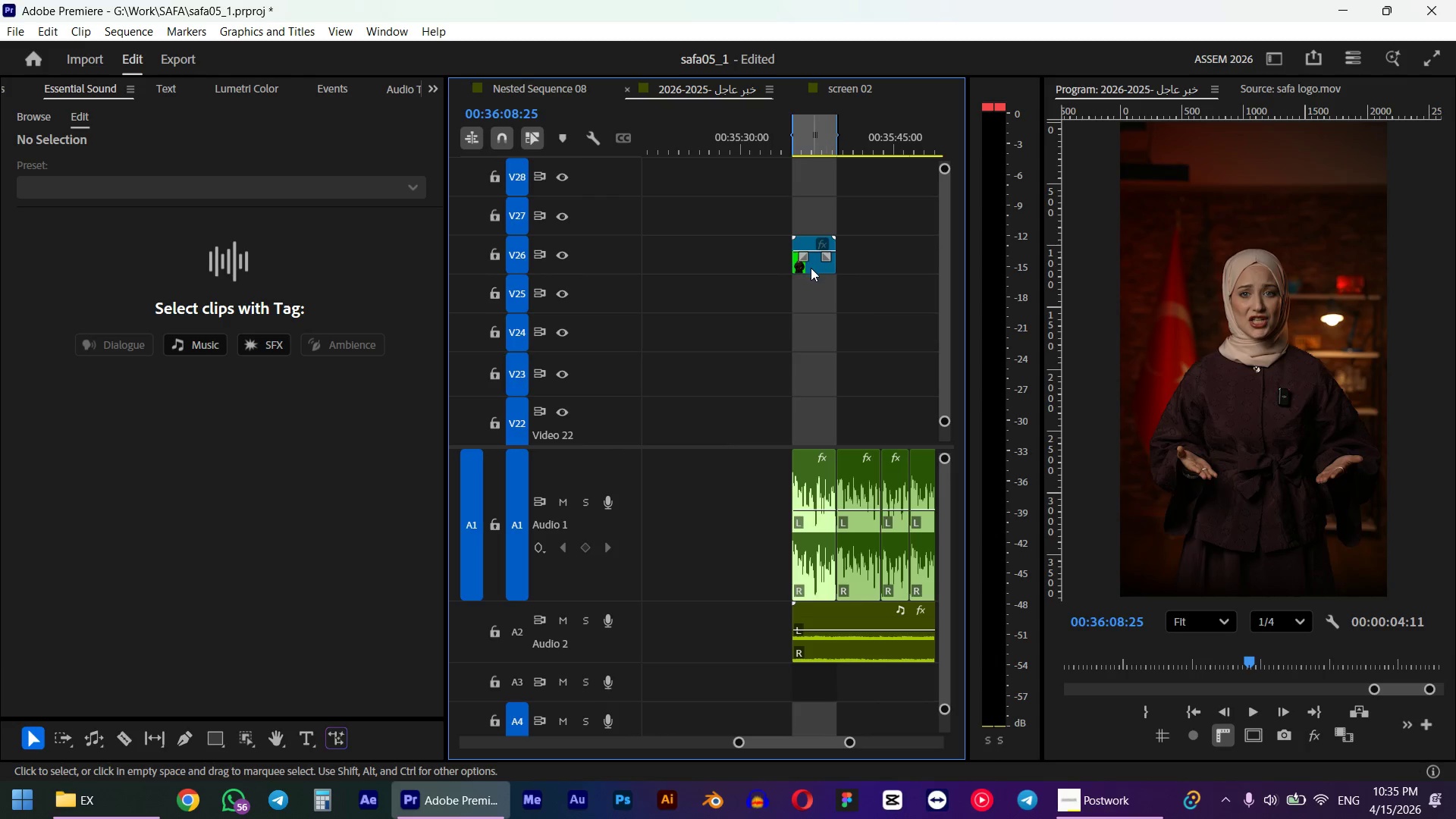 
left_click_drag(start_coordinate=[811, 268], to_coordinate=[816, 421])
 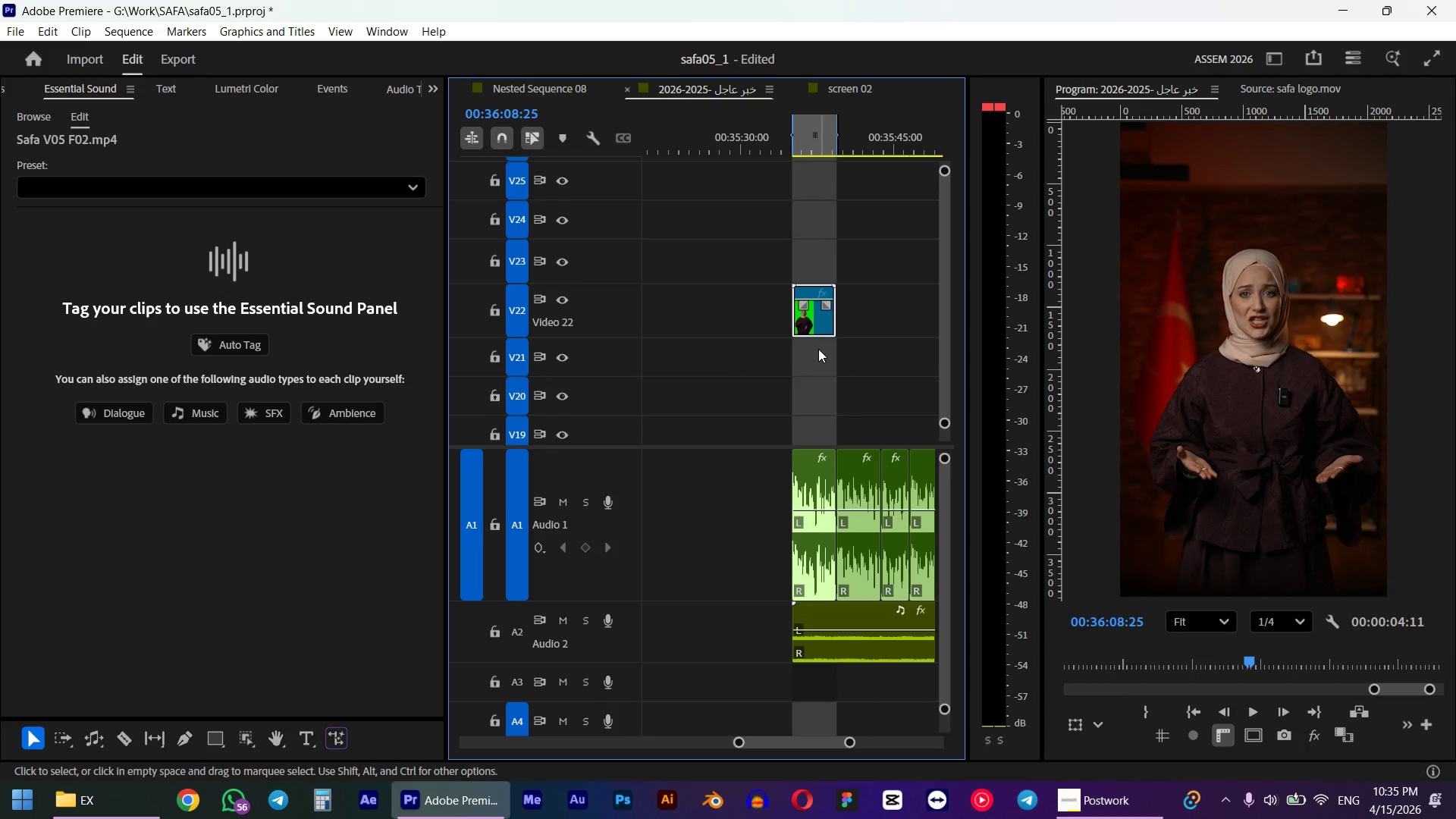 
hold_key(key=ShiftLeft, duration=1.33)
 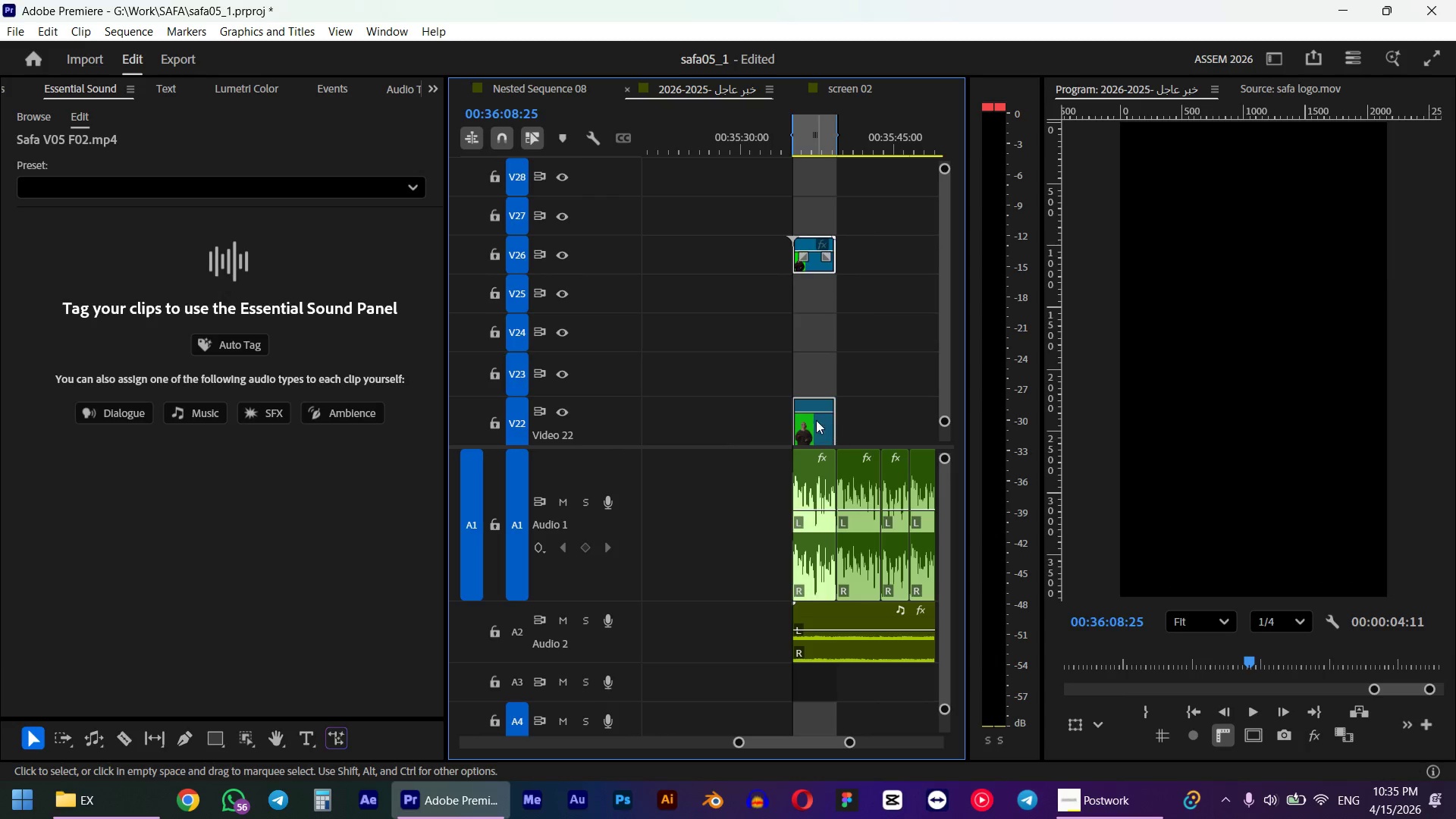 
hold_key(key=ControlLeft, duration=1.09)
scroll: coordinate [818, 340], scroll_direction: down, amount: 13.0
 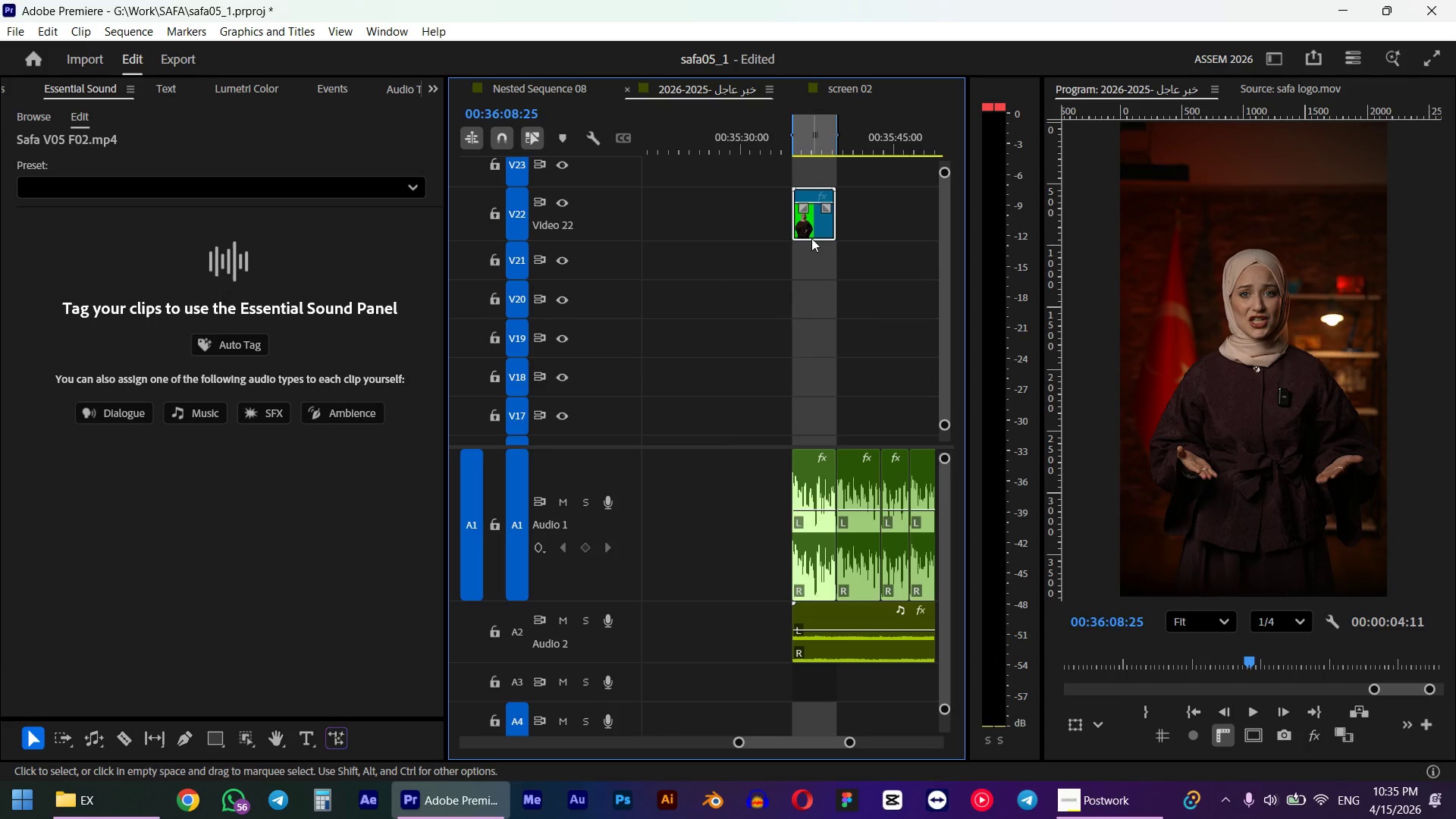 
left_click_drag(start_coordinate=[813, 232], to_coordinate=[810, 411])
 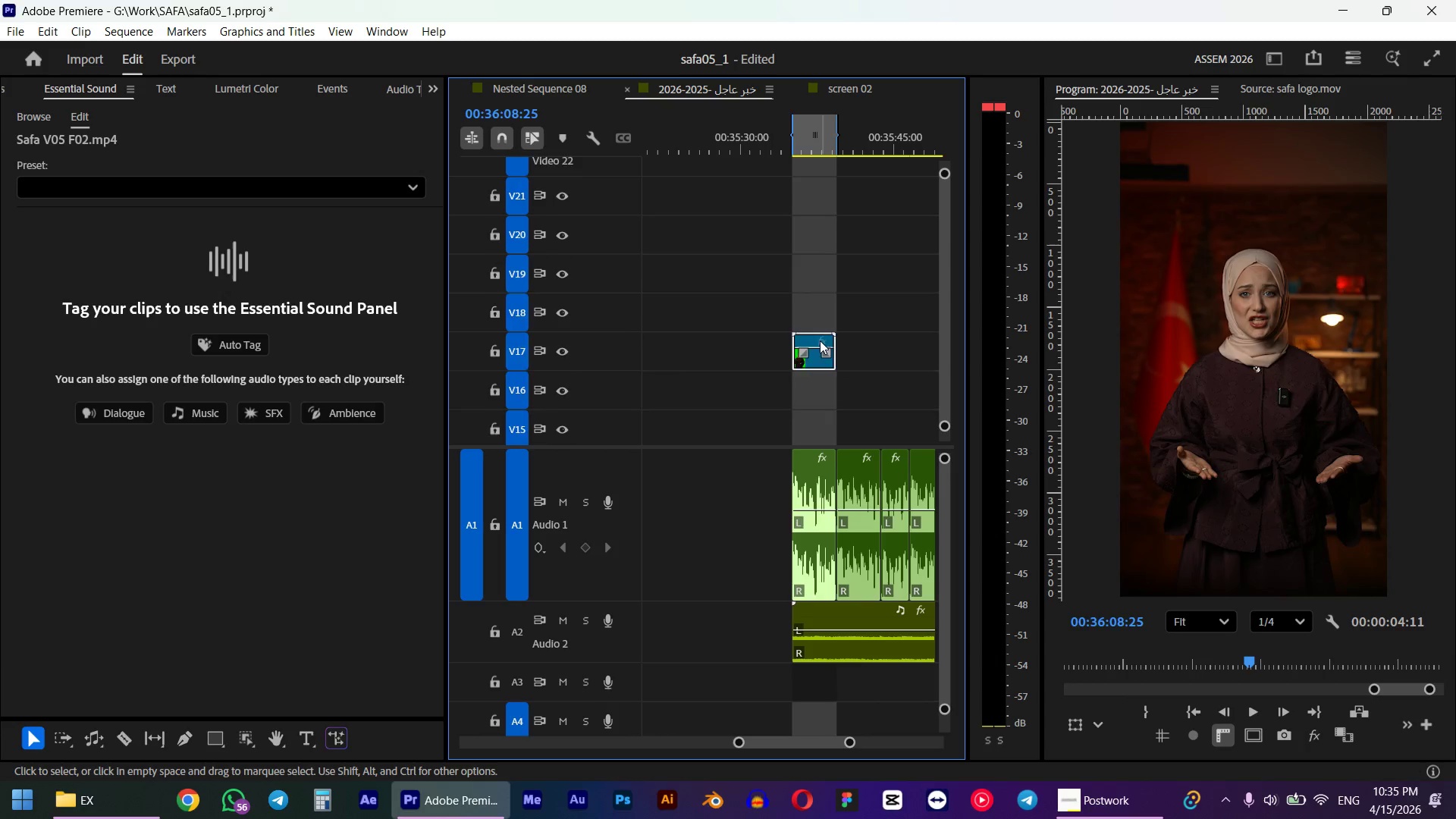 
hold_key(key=ShiftLeft, duration=0.59)
 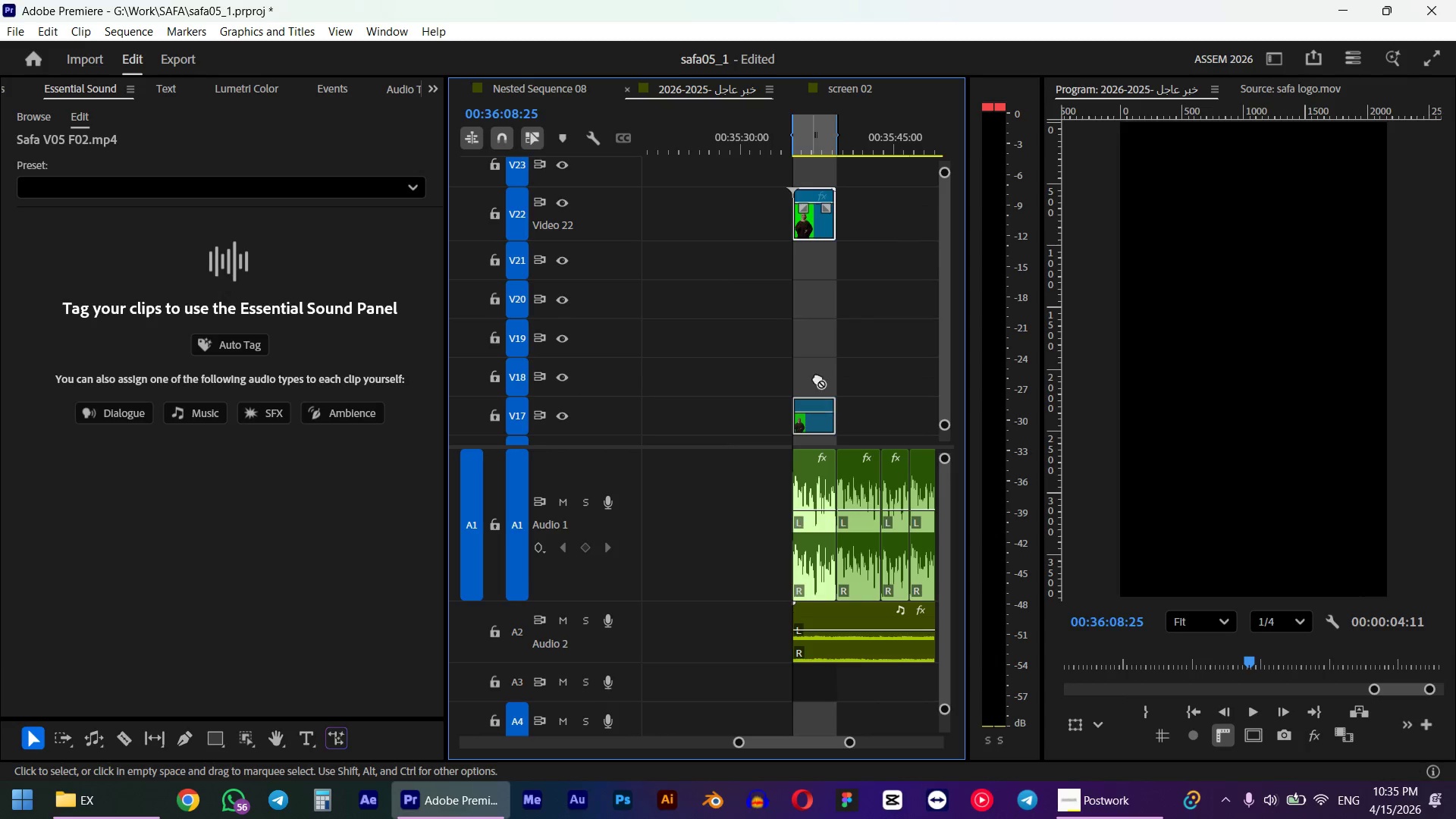 
hold_key(key=ControlLeft, duration=0.97)
scroll: coordinate [813, 323], scroll_direction: down, amount: 11.0
 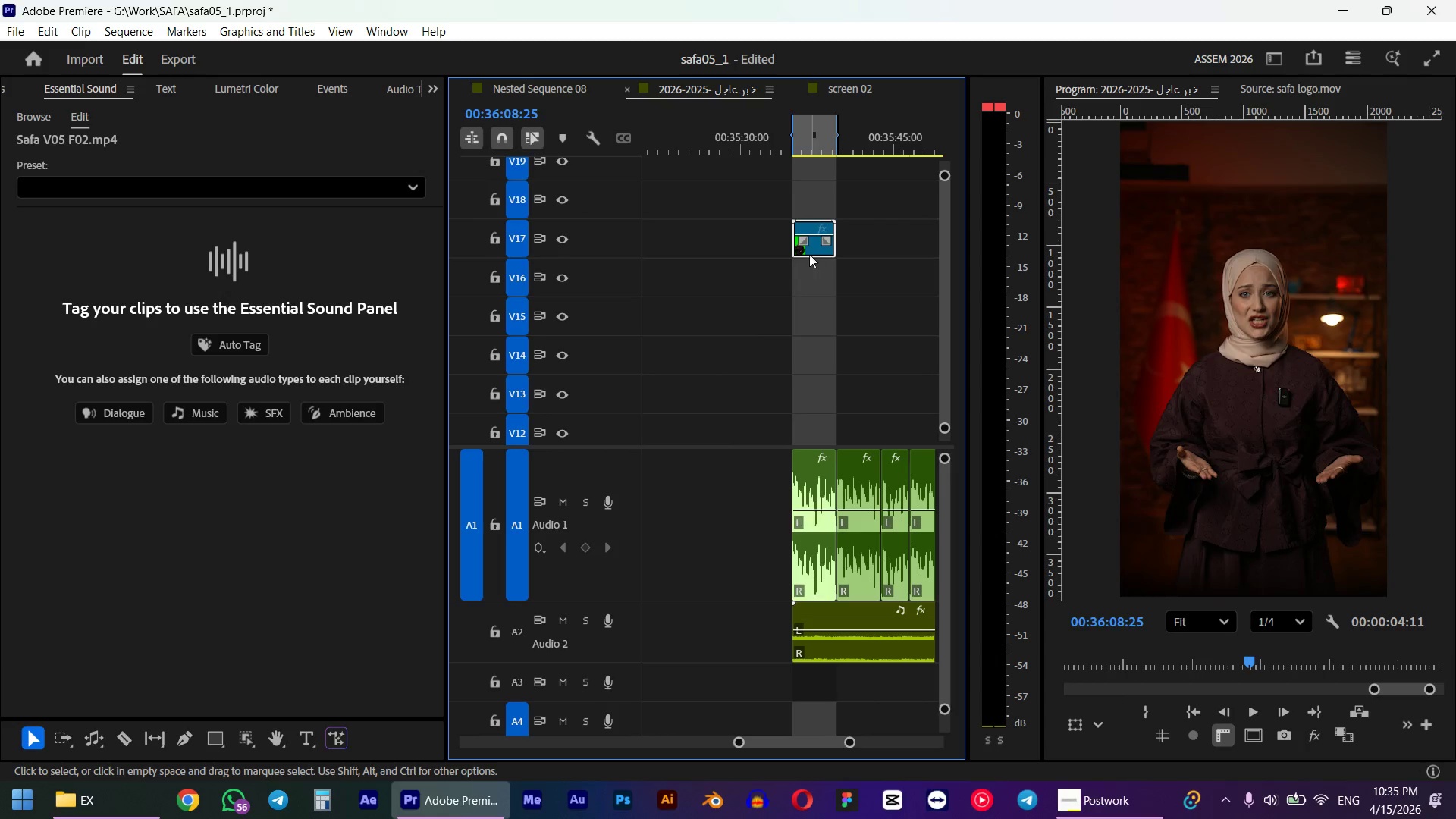 
left_click_drag(start_coordinate=[809, 252], to_coordinate=[802, 418])
 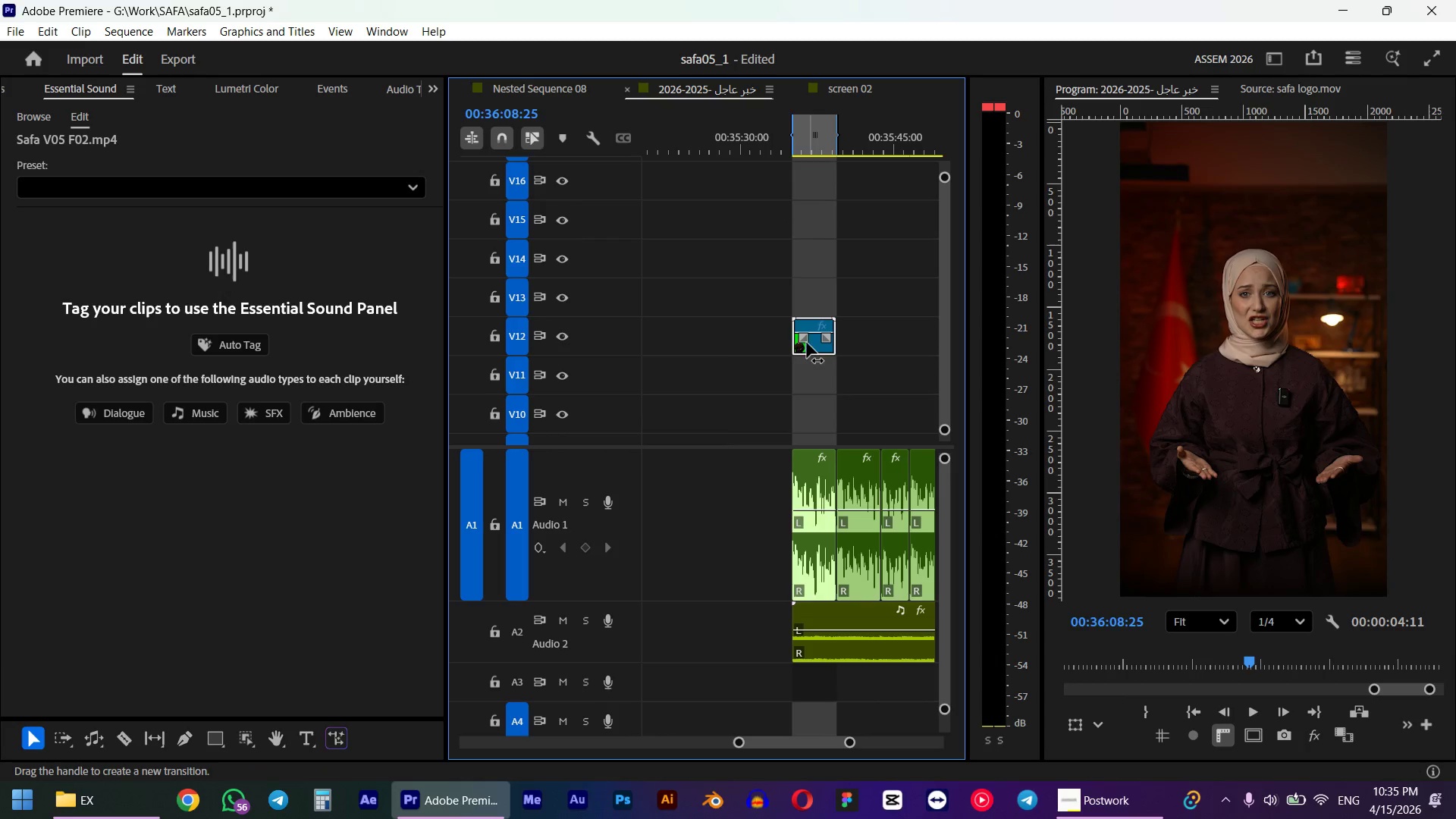 
hold_key(key=ShiftLeft, duration=0.81)
 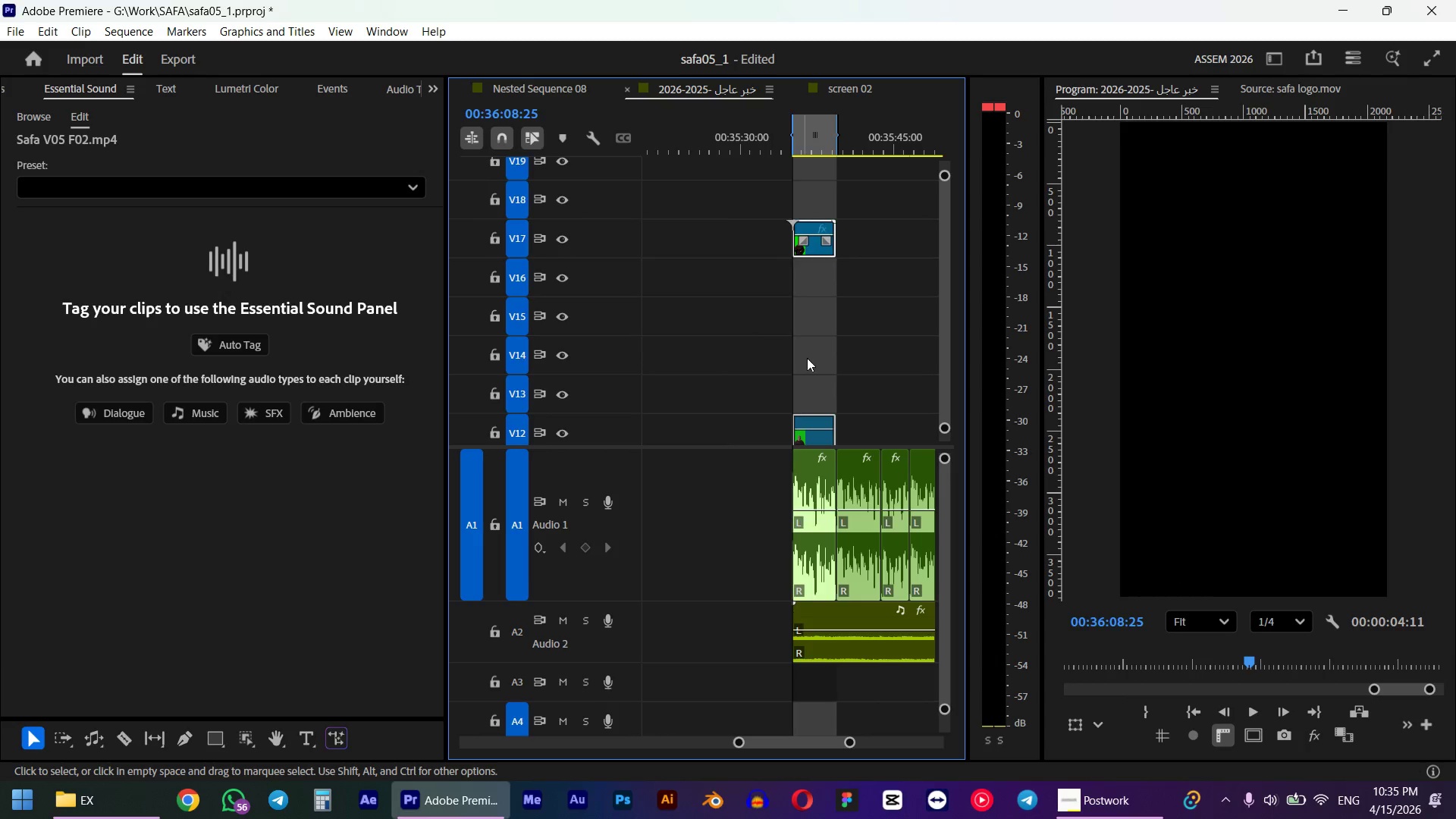 
hold_key(key=ControlLeft, duration=1.64)
scroll: coordinate [808, 301], scroll_direction: down, amount: 14.0
 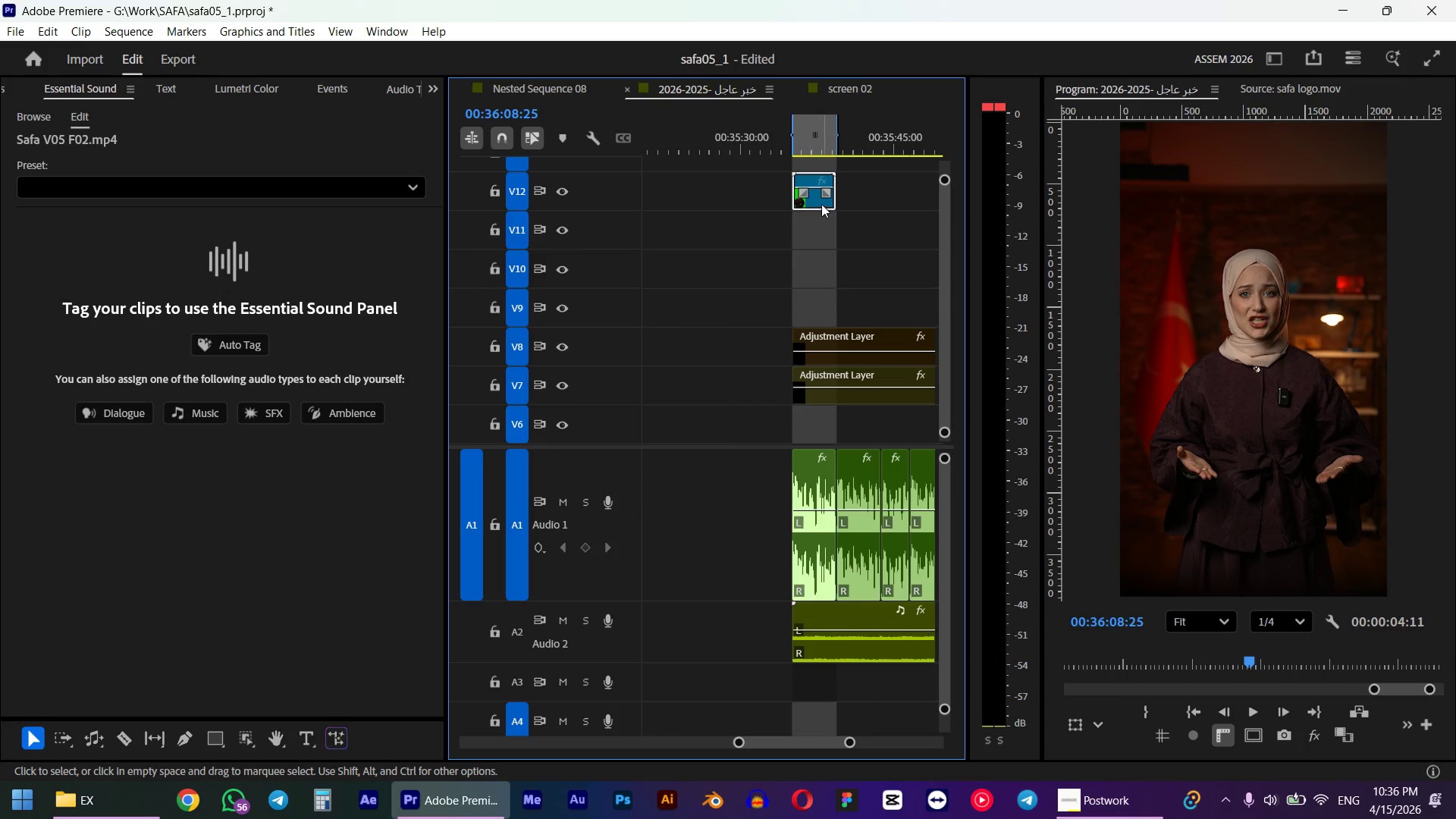 
left_click_drag(start_coordinate=[817, 199], to_coordinate=[805, 425])
 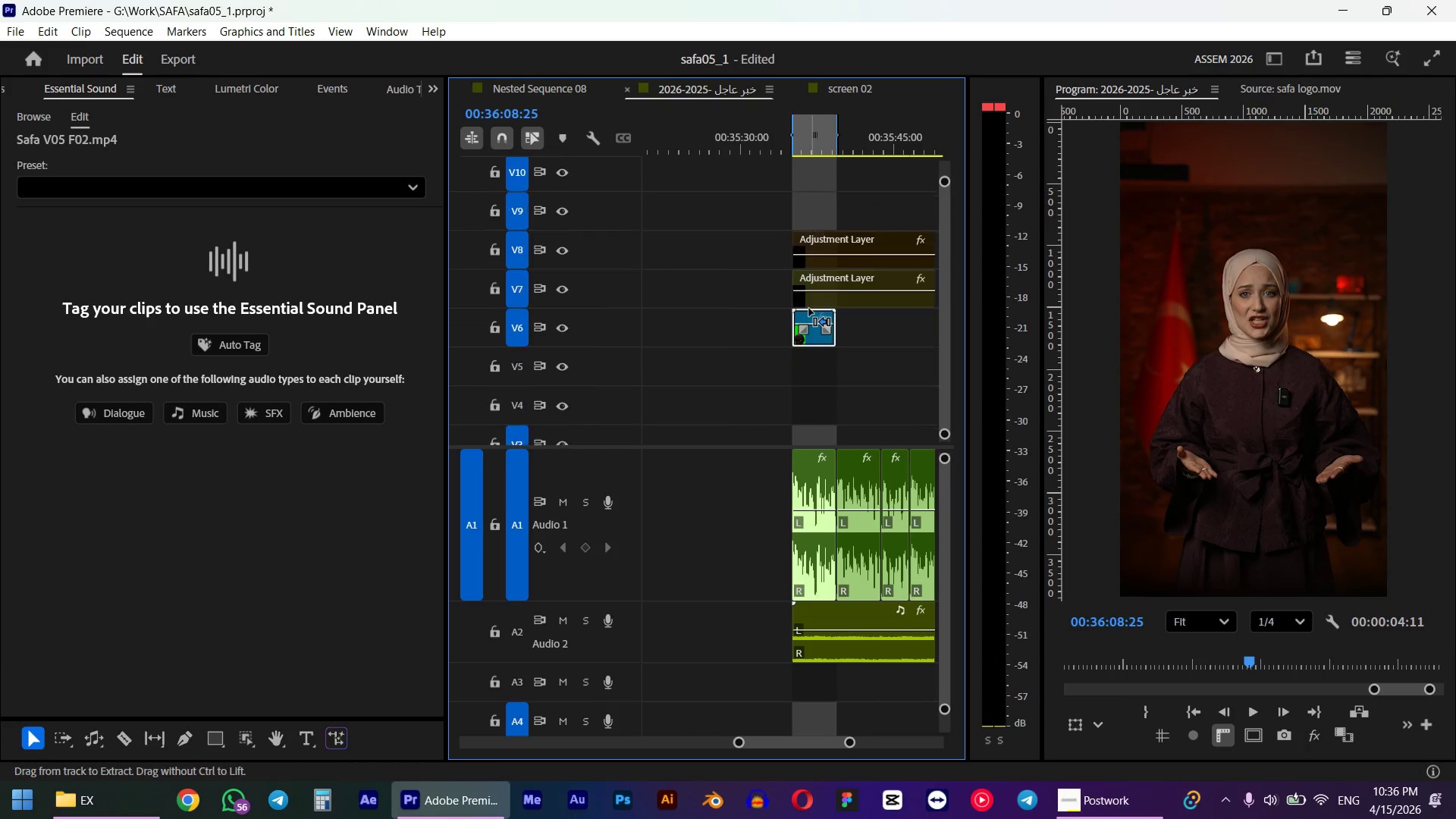 
hold_key(key=ShiftLeft, duration=0.72)
 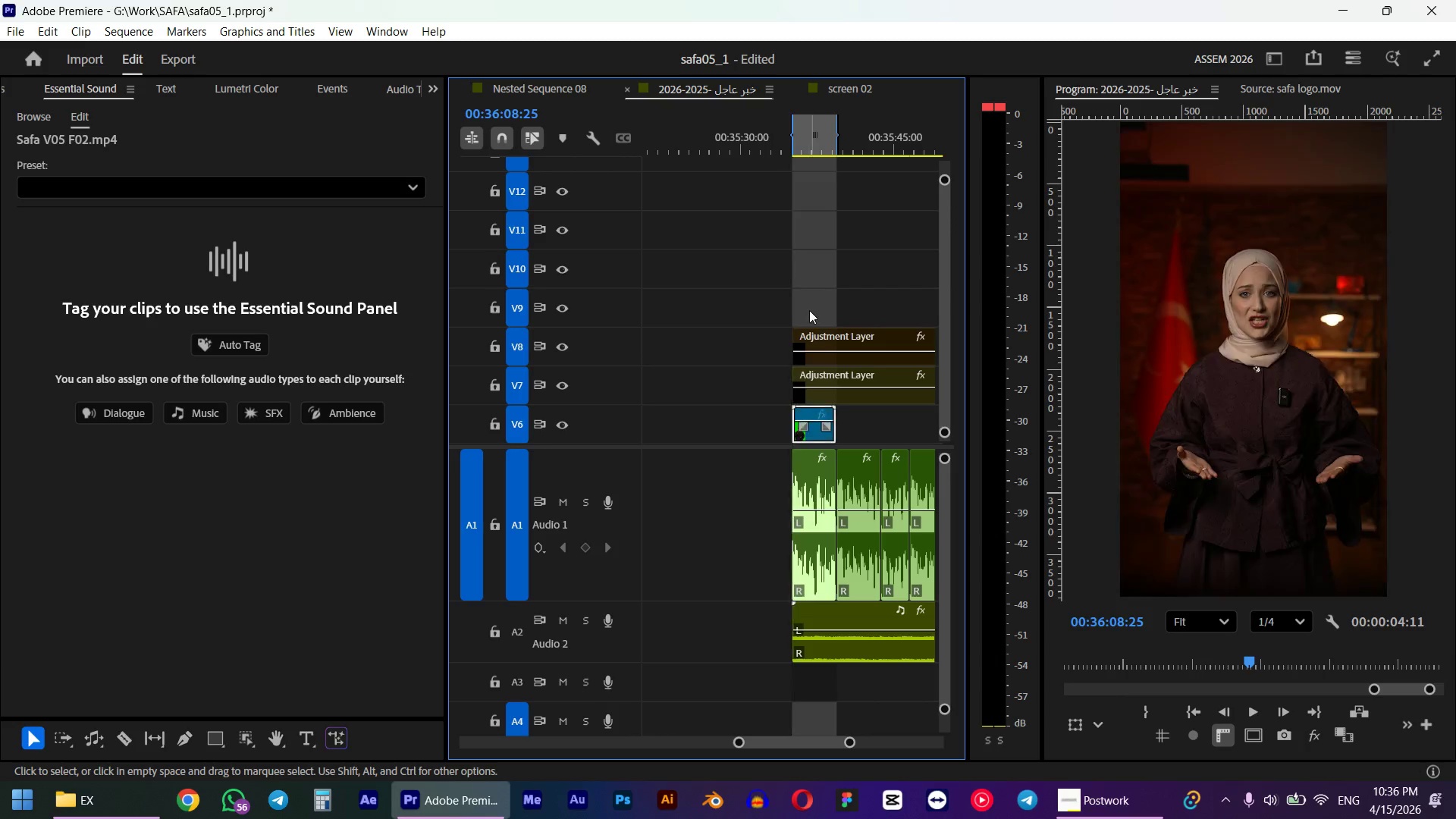 
hold_key(key=ControlLeft, duration=0.73)
scroll: coordinate [809, 309], scroll_direction: down, amount: 9.0
 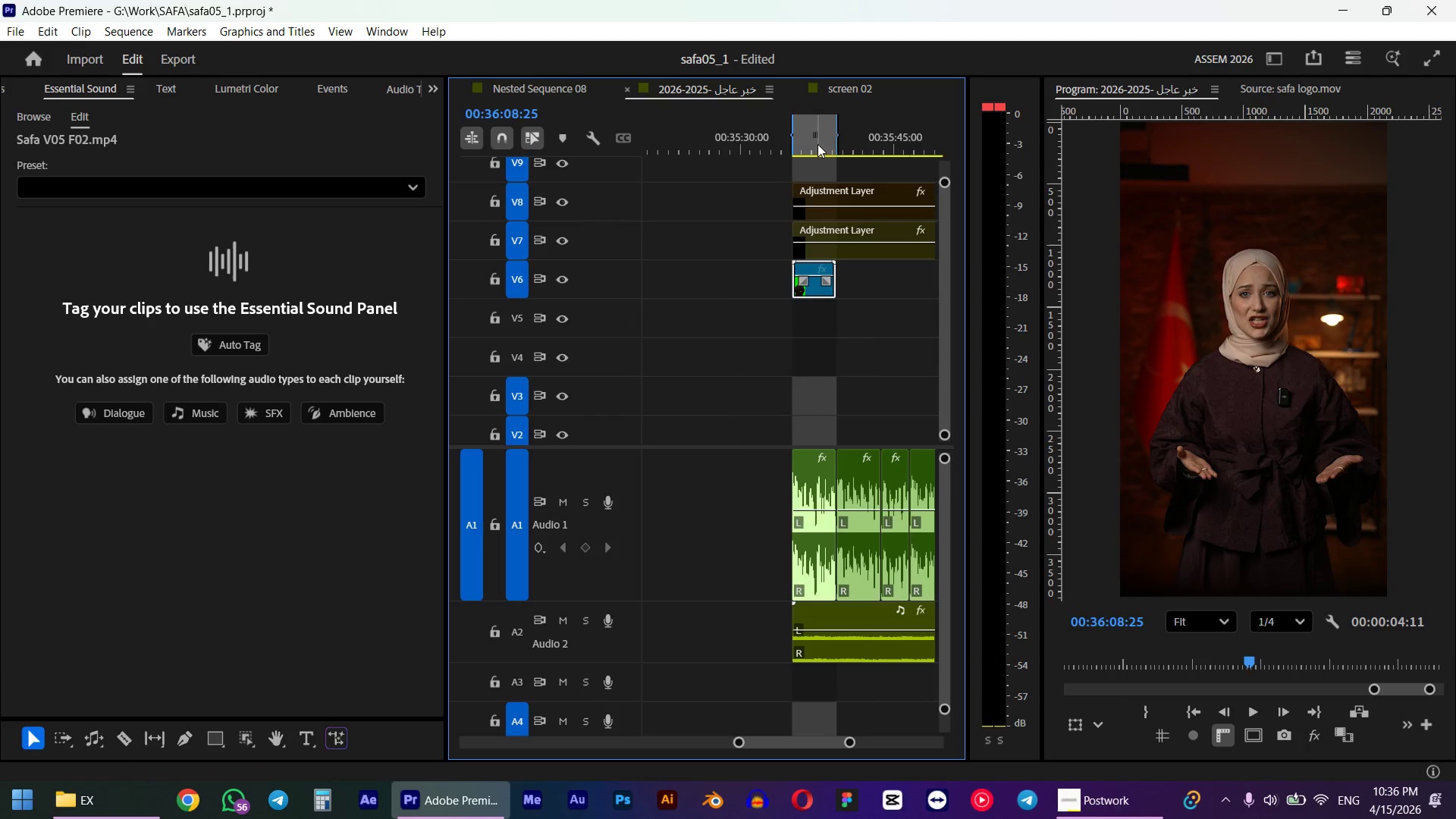 
left_click_drag(start_coordinate=[814, 137], to_coordinate=[805, 137])
 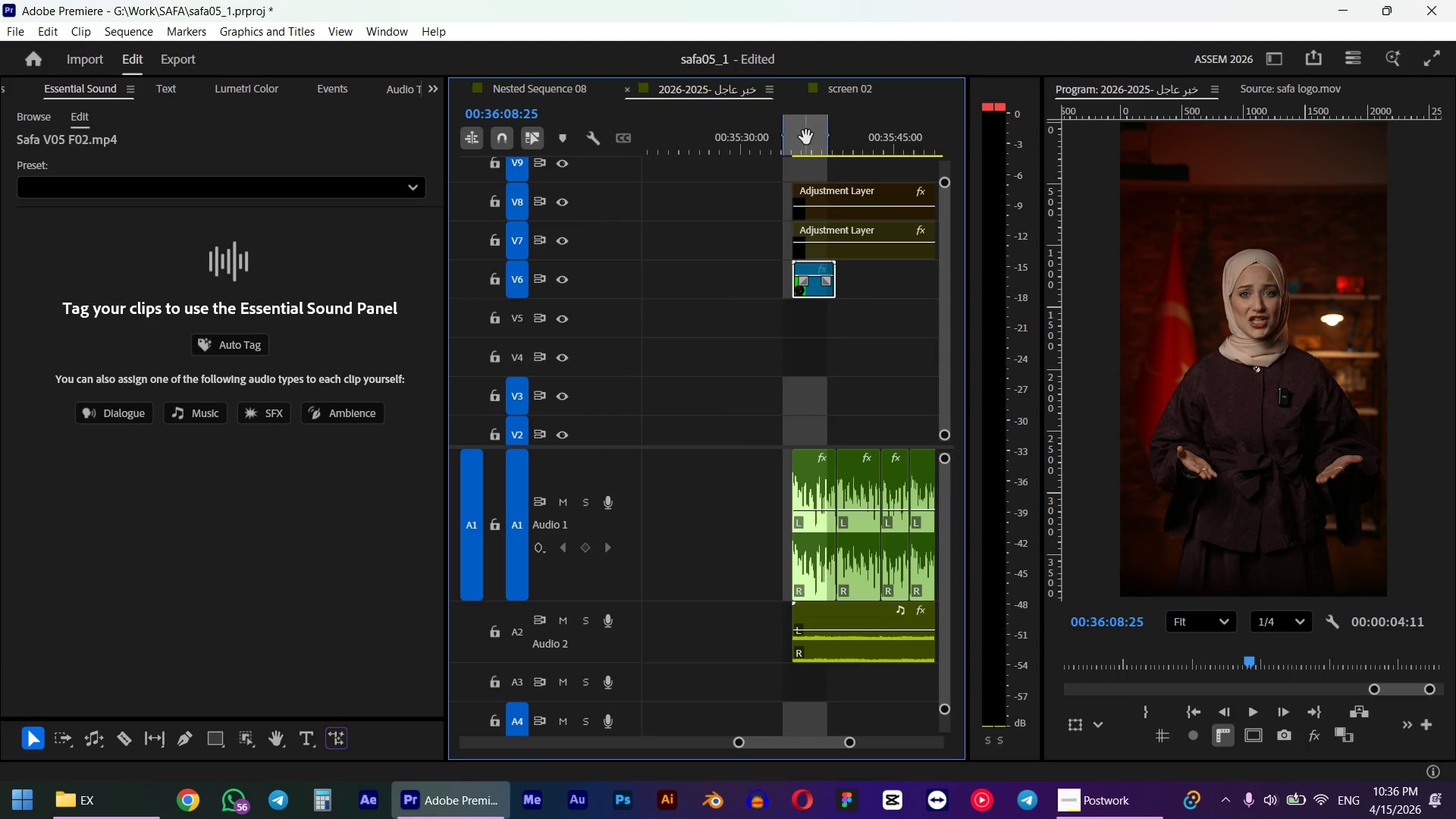 
key(Control+ControlLeft)
 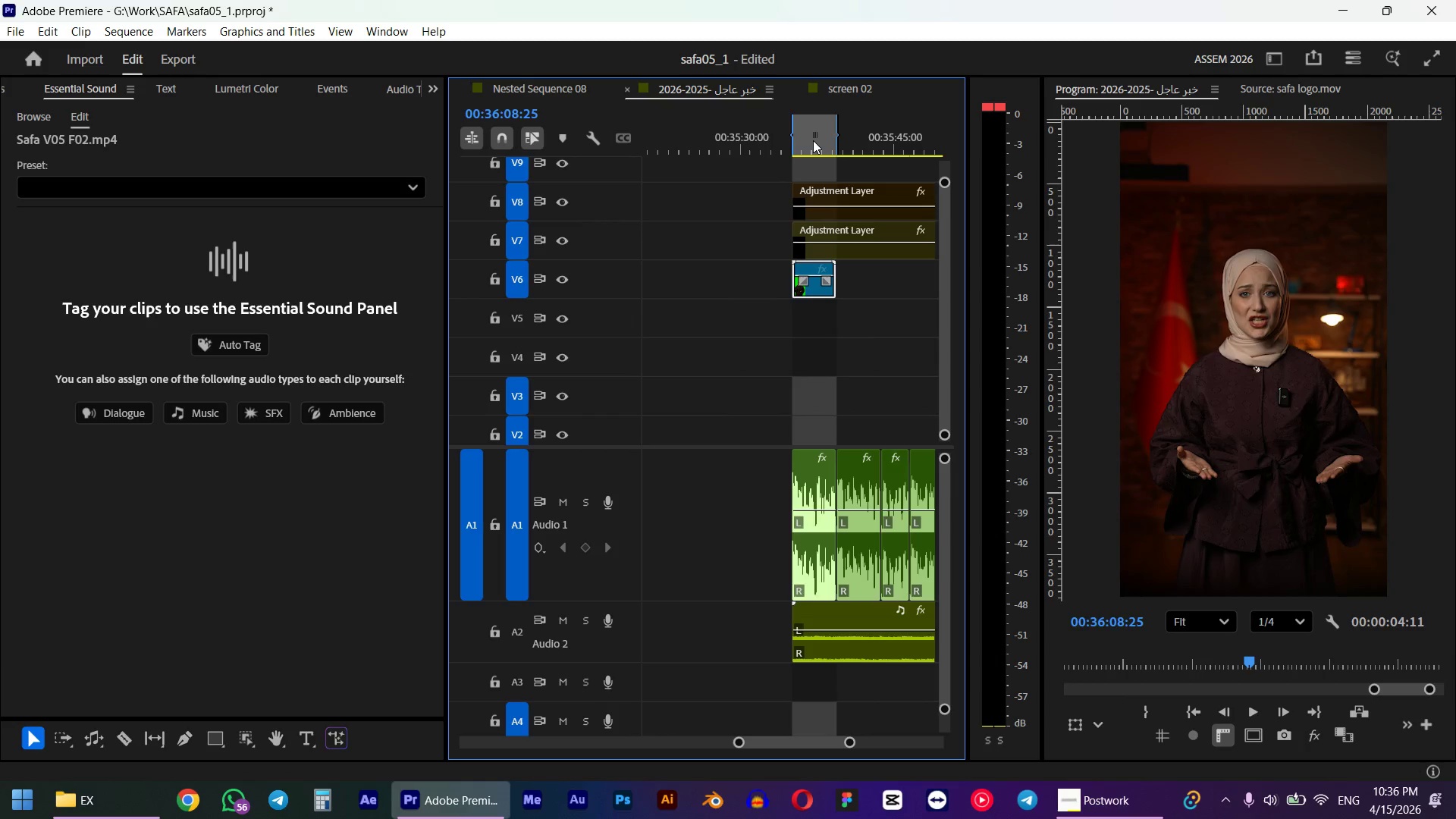 
key(Control+Z)
 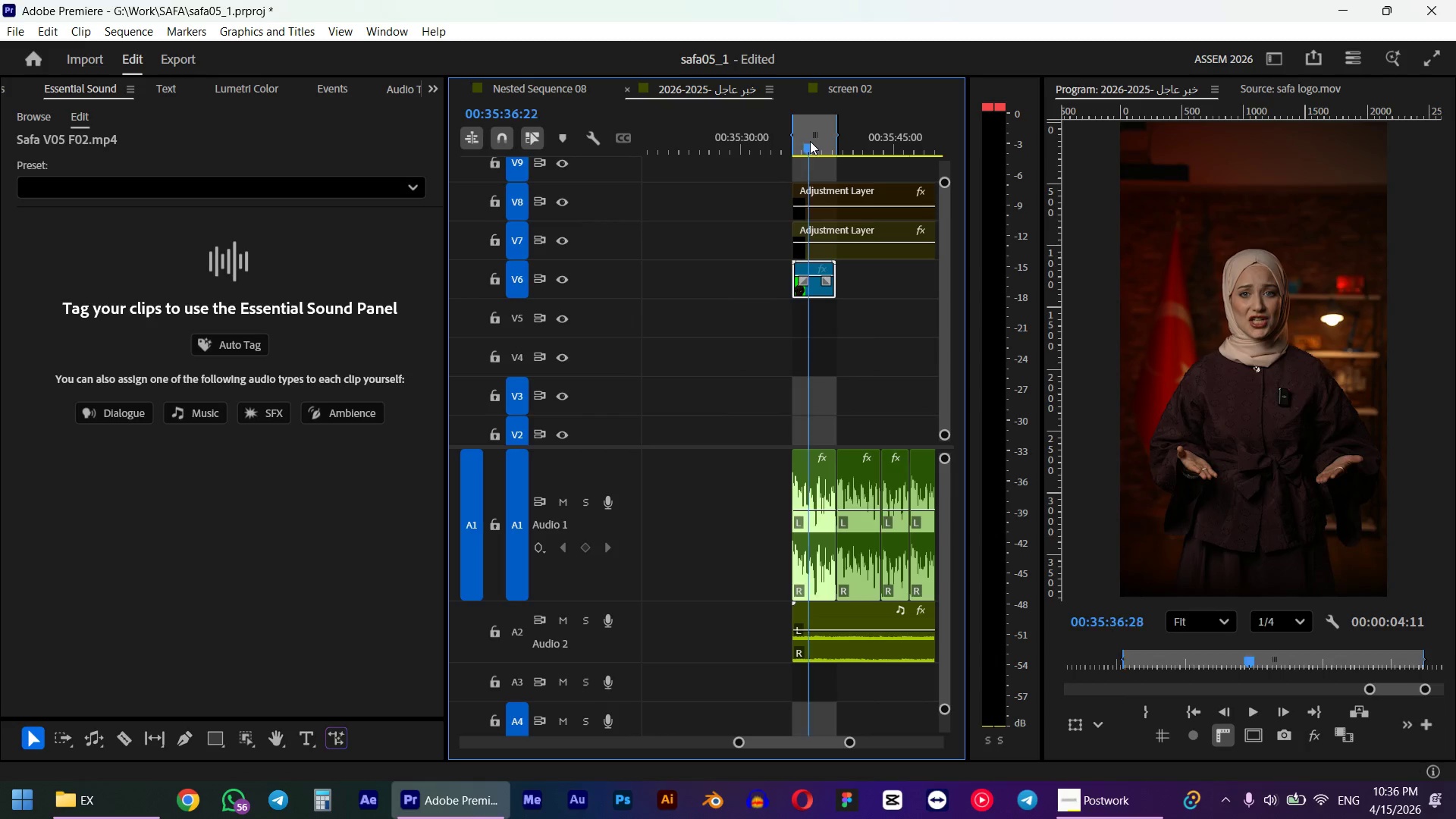 
left_click_drag(start_coordinate=[813, 140], to_coordinate=[792, 147])
 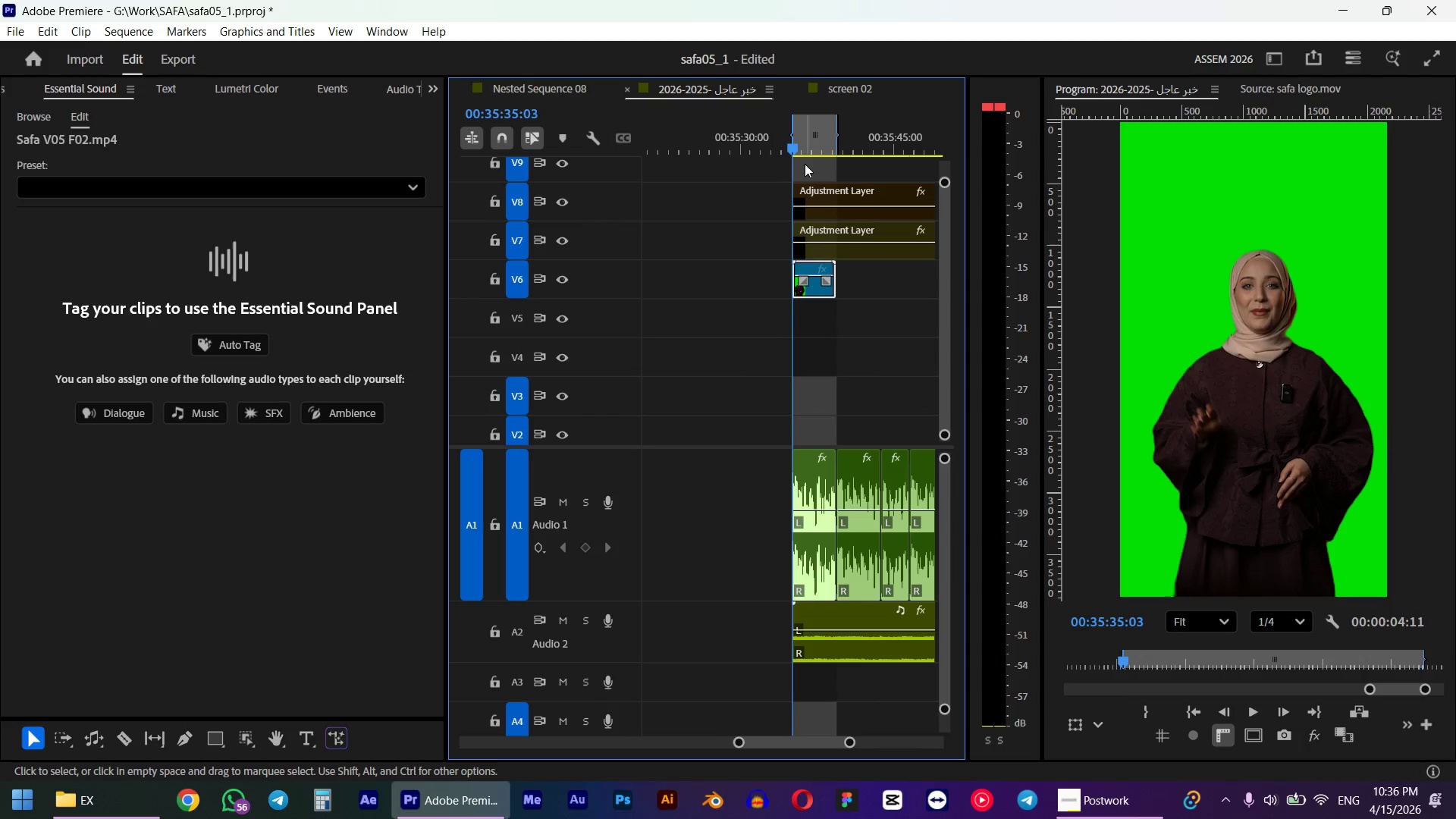 
hold_key(key=ShiftLeft, duration=0.45)
 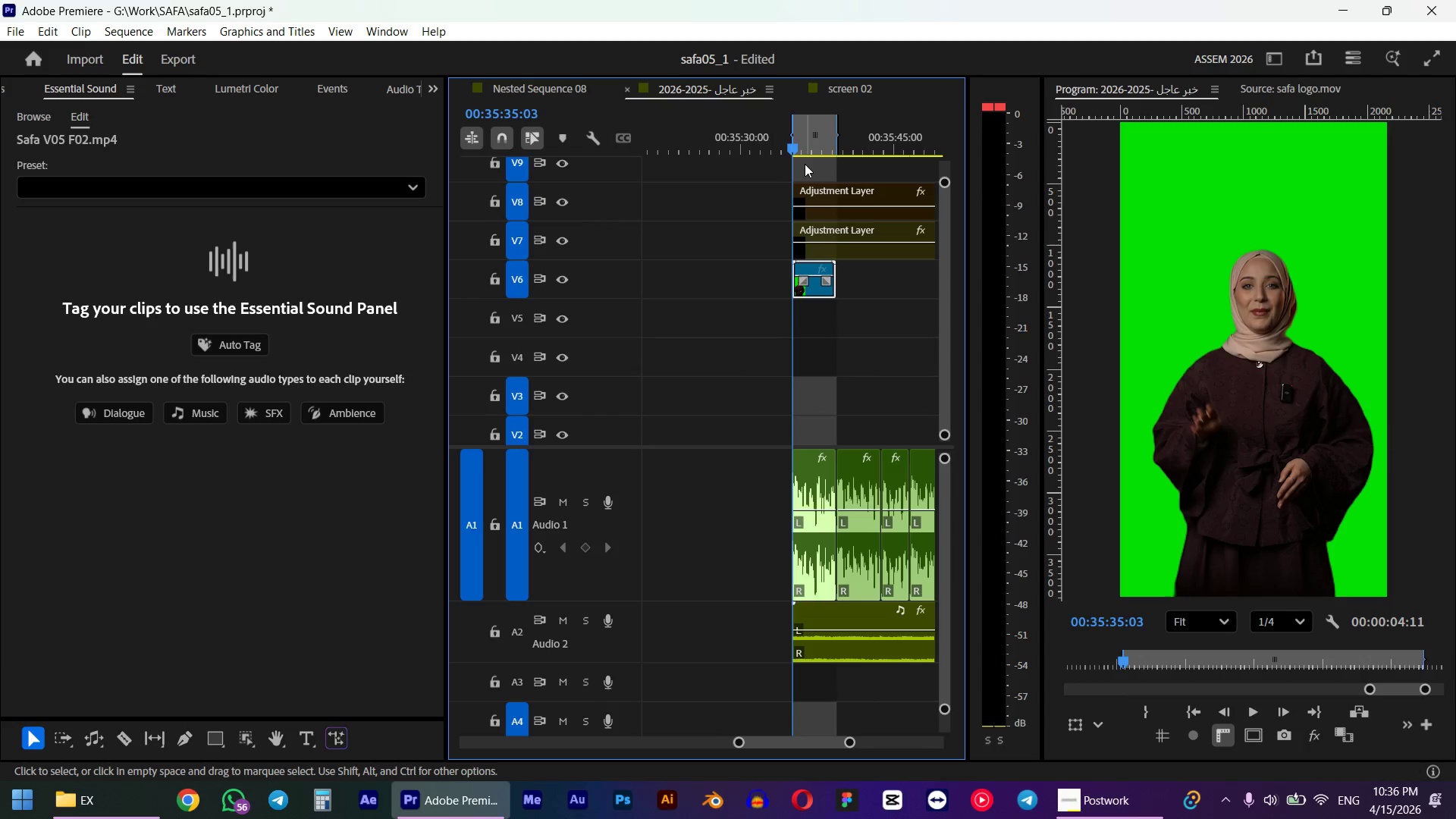 
key(Space)
 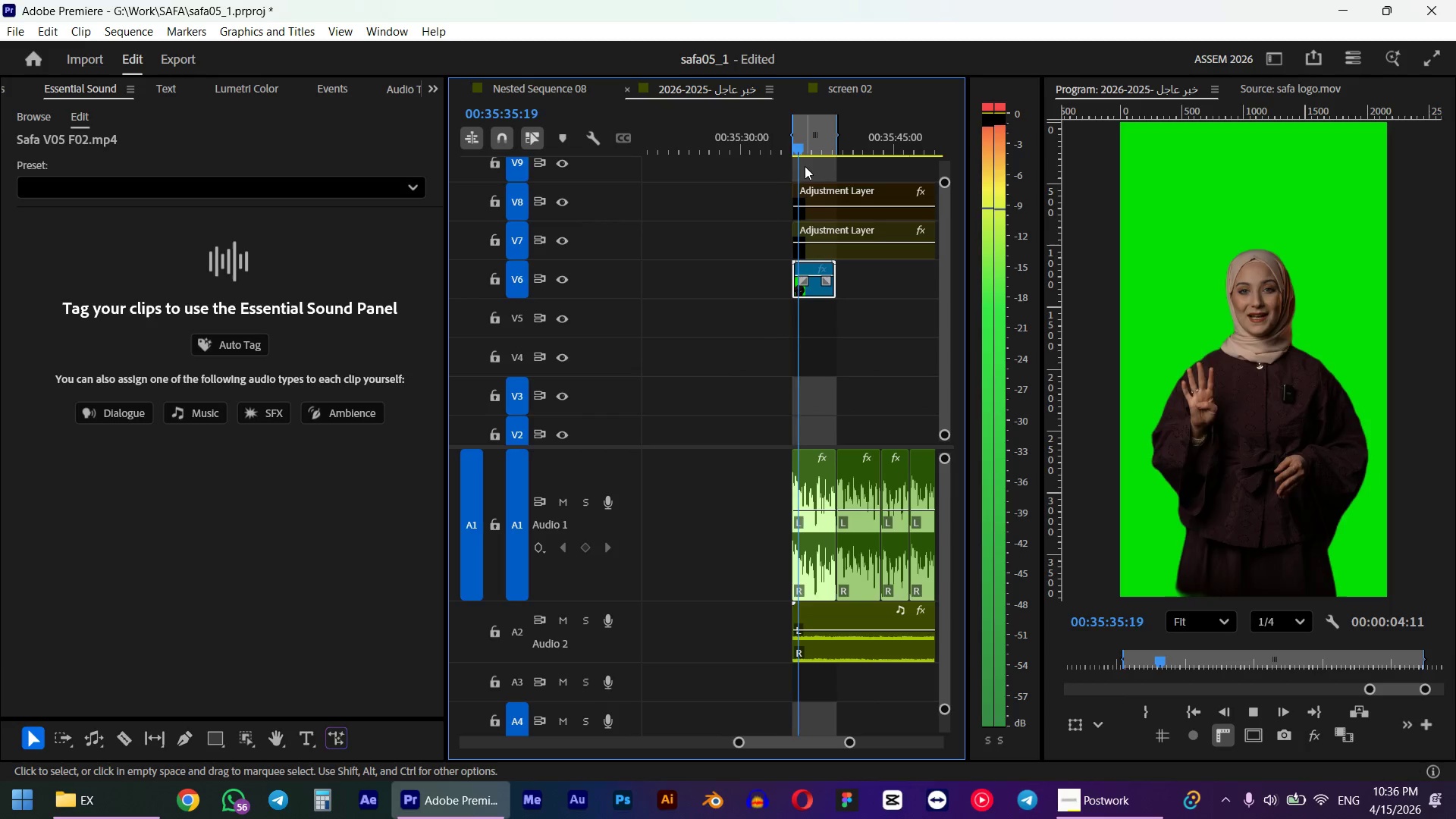 
key(Space)
 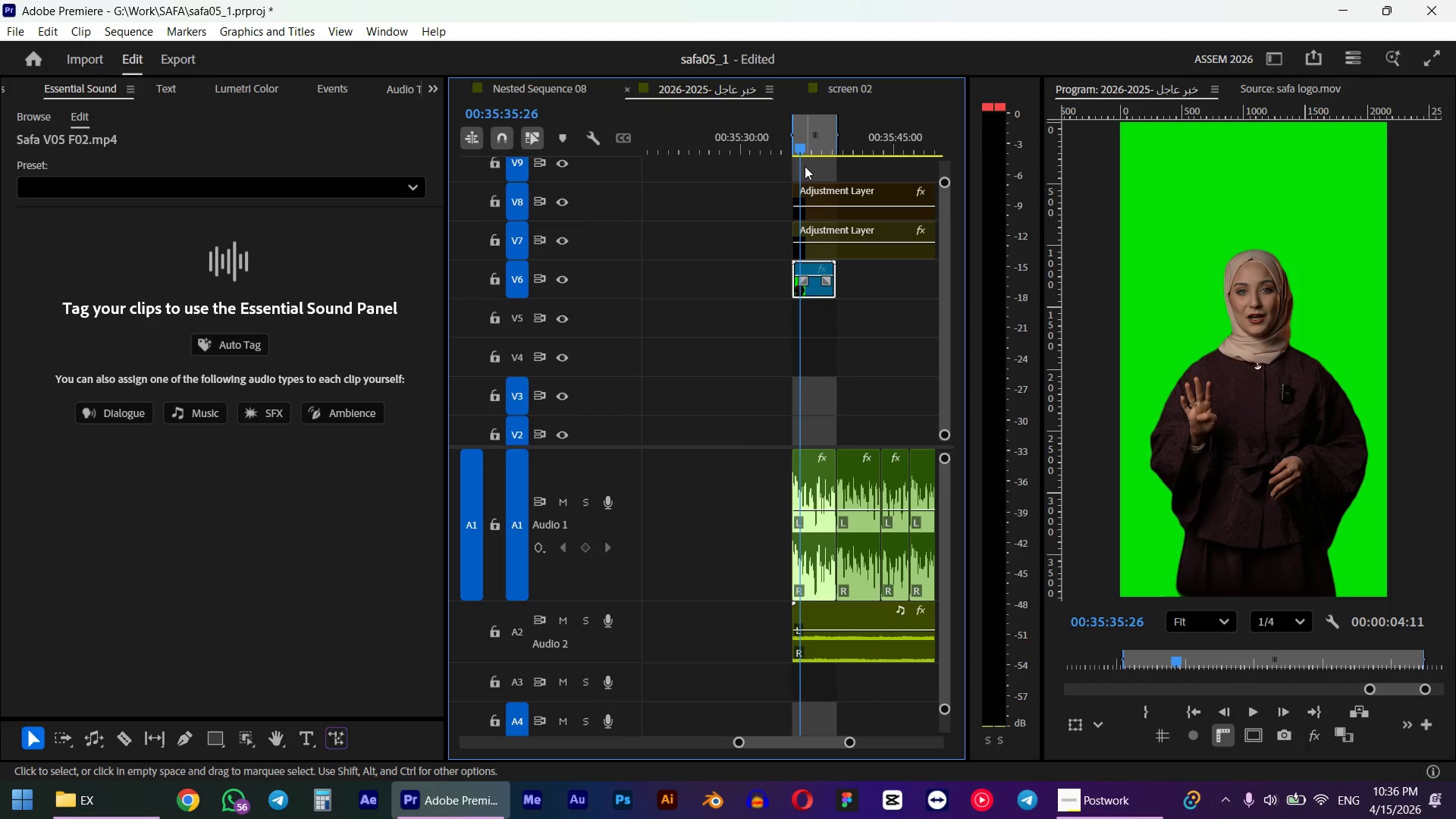 
key(Space)
 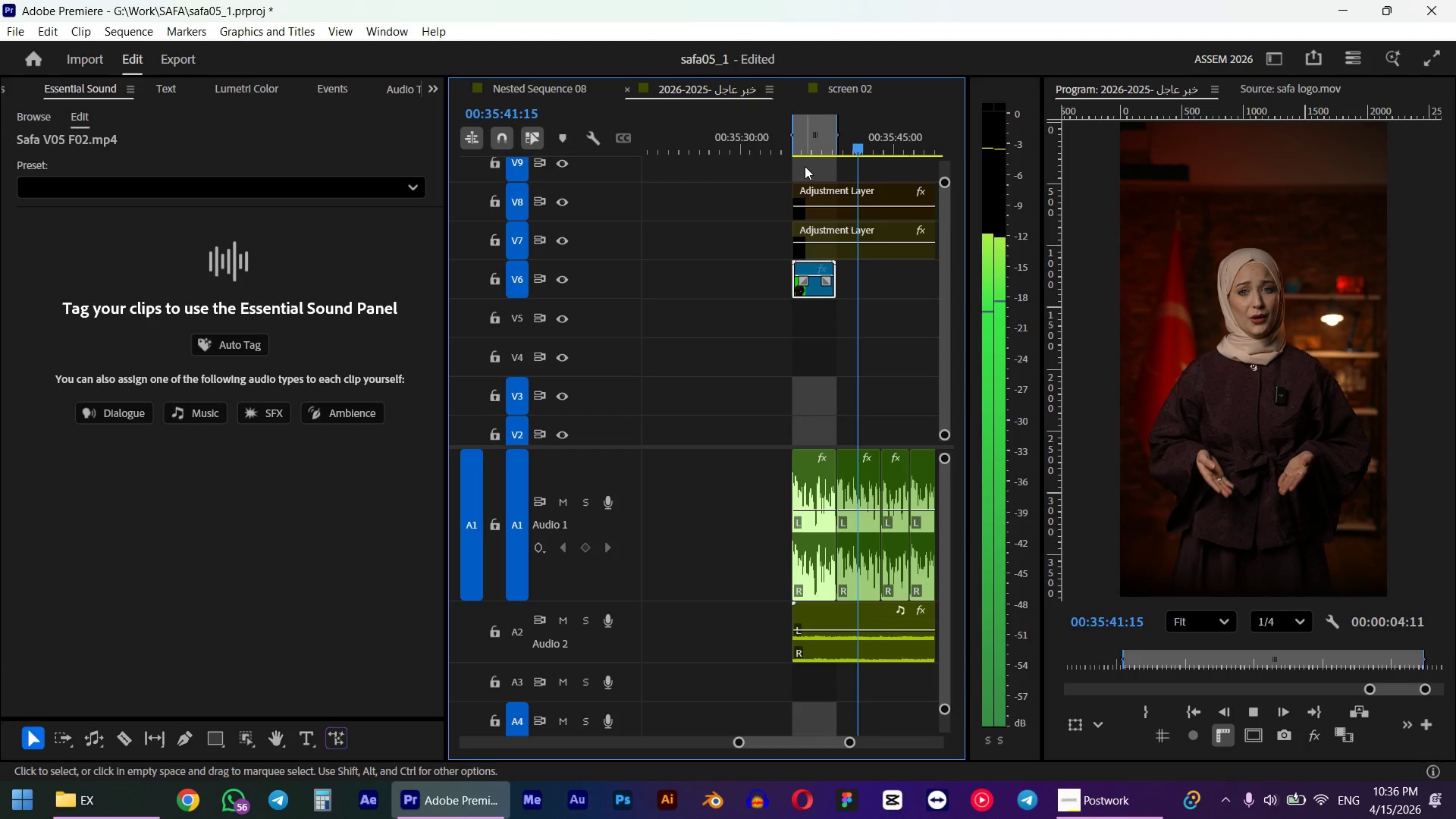 
wait(7.94)
 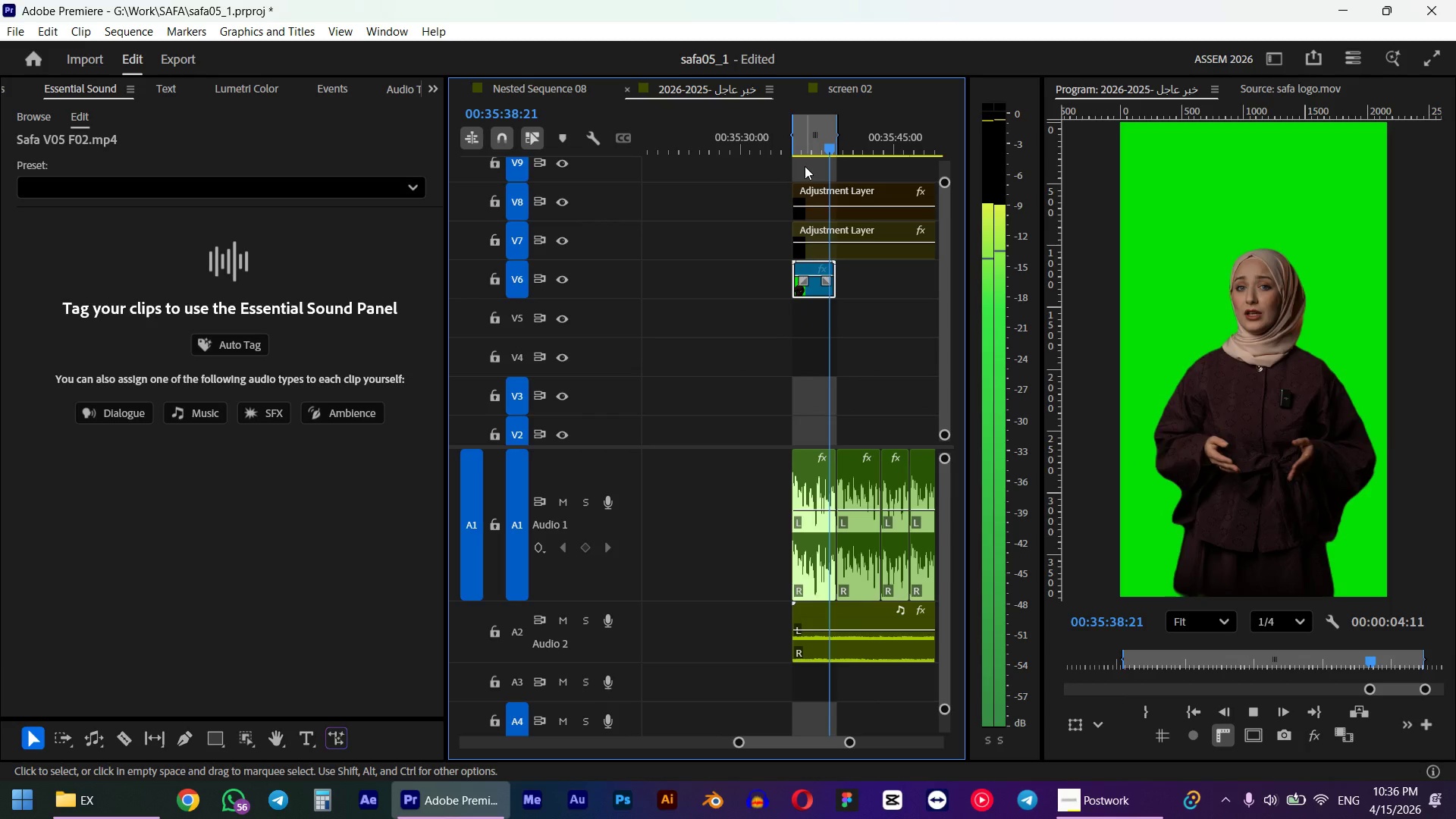 
key(Space)
 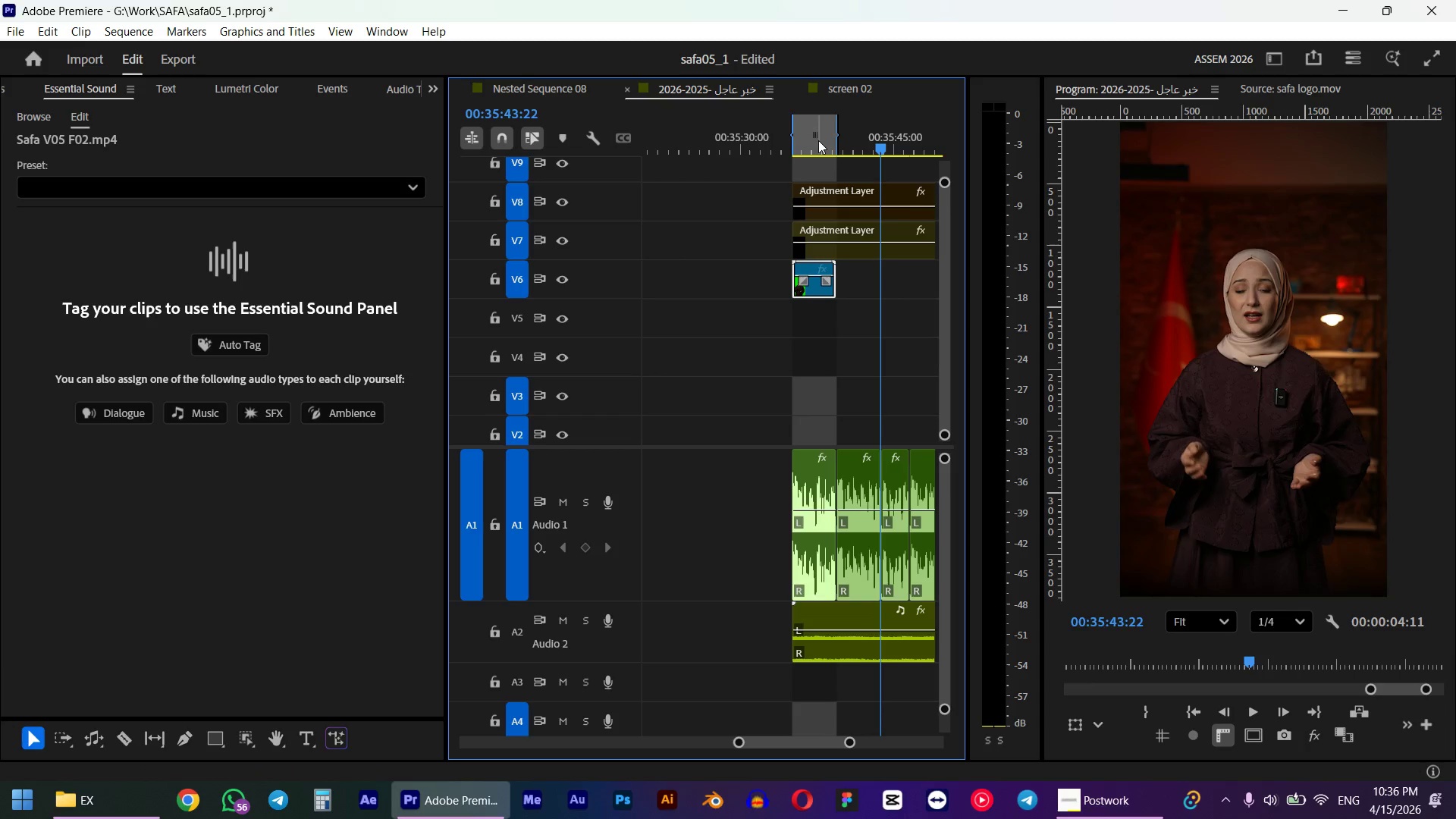 
left_click([818, 140])
 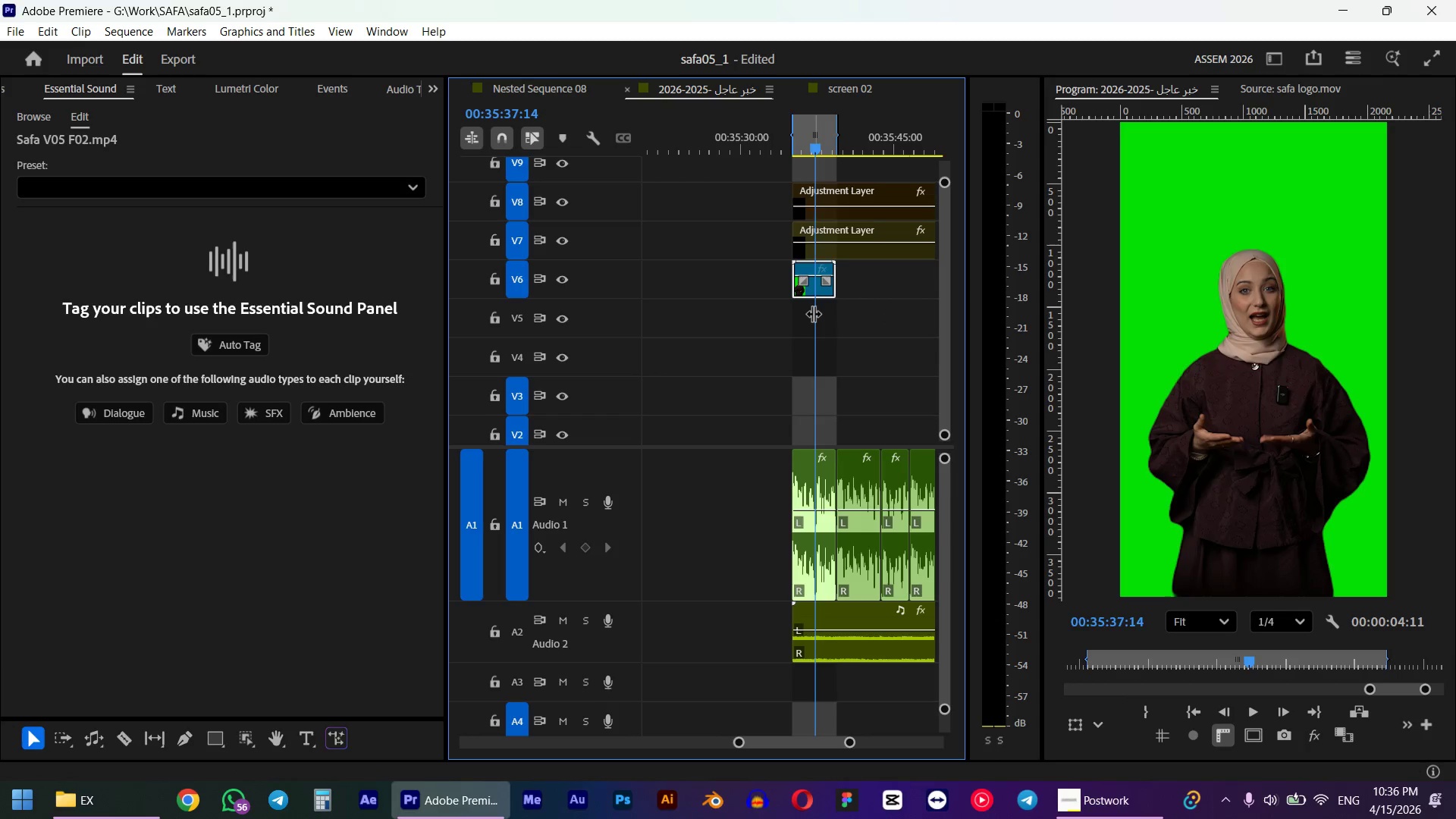 
hold_key(key=AltLeft, duration=1.03)
scroll: coordinate [751, 322], scroll_direction: down, amount: 3.0
 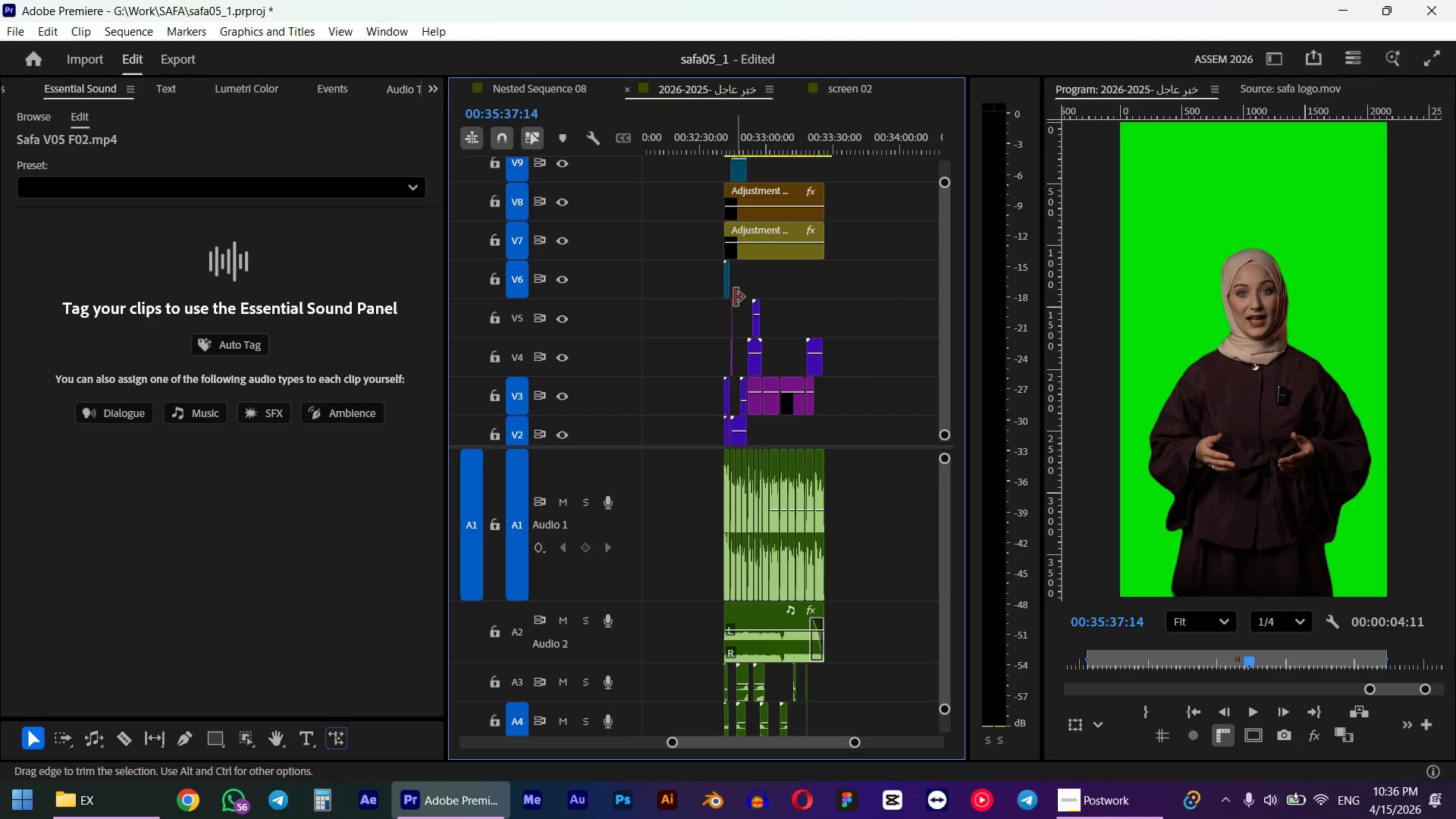 
hold_key(key=ControlLeft, duration=0.48)
scroll: coordinate [737, 256], scroll_direction: up, amount: 5.0
 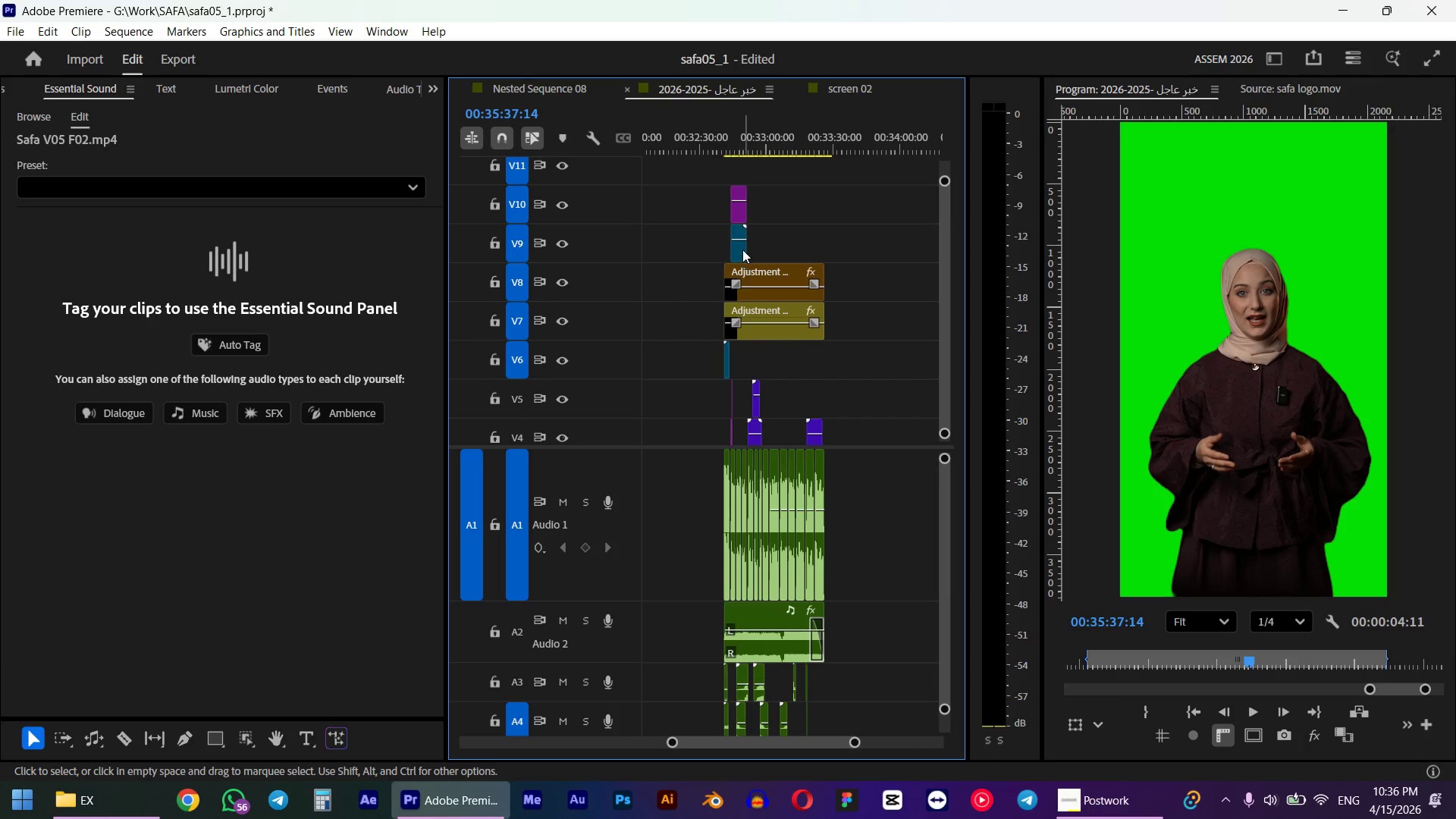 
left_click([742, 249])
 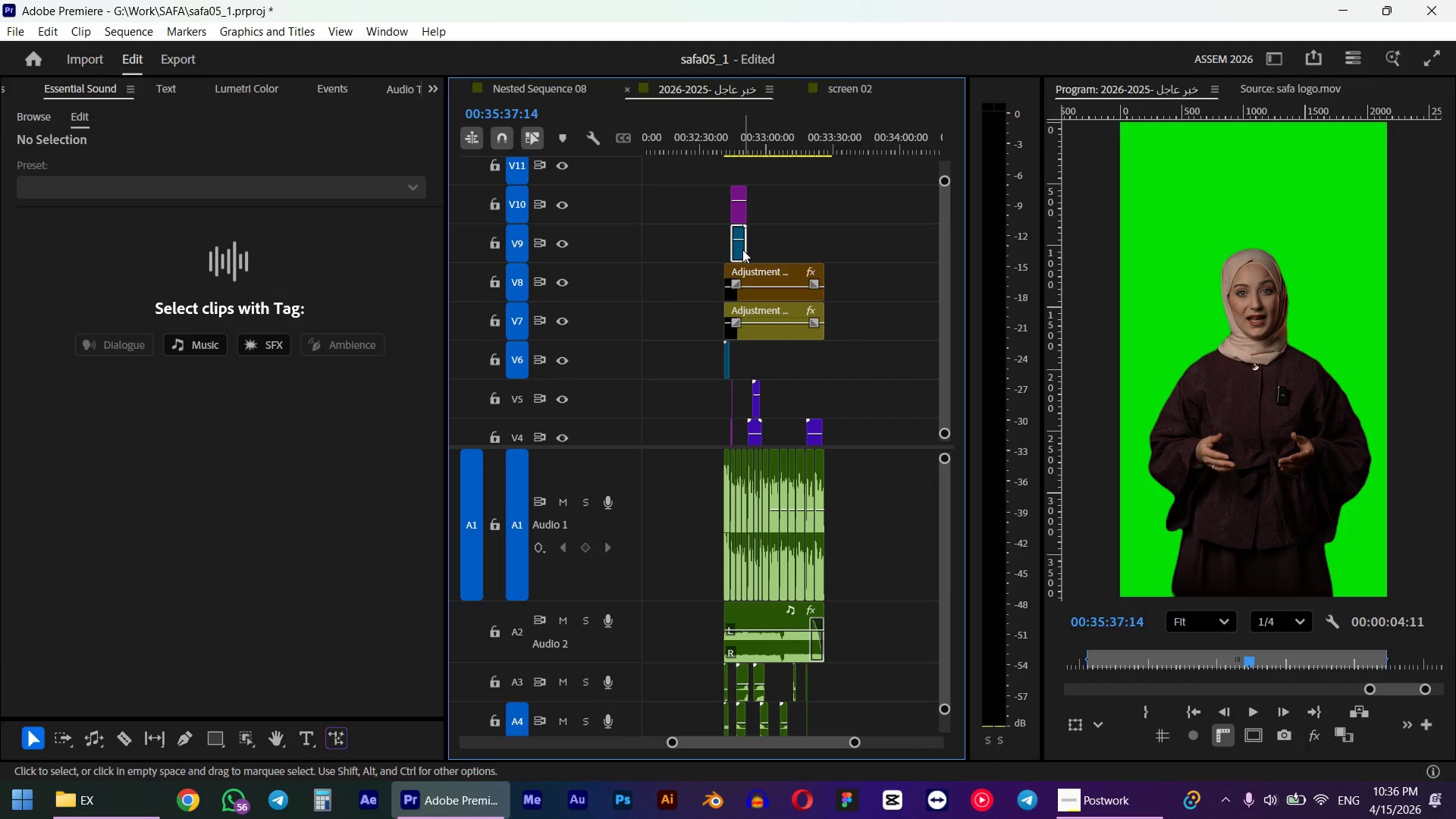 
key(Shift+5)
 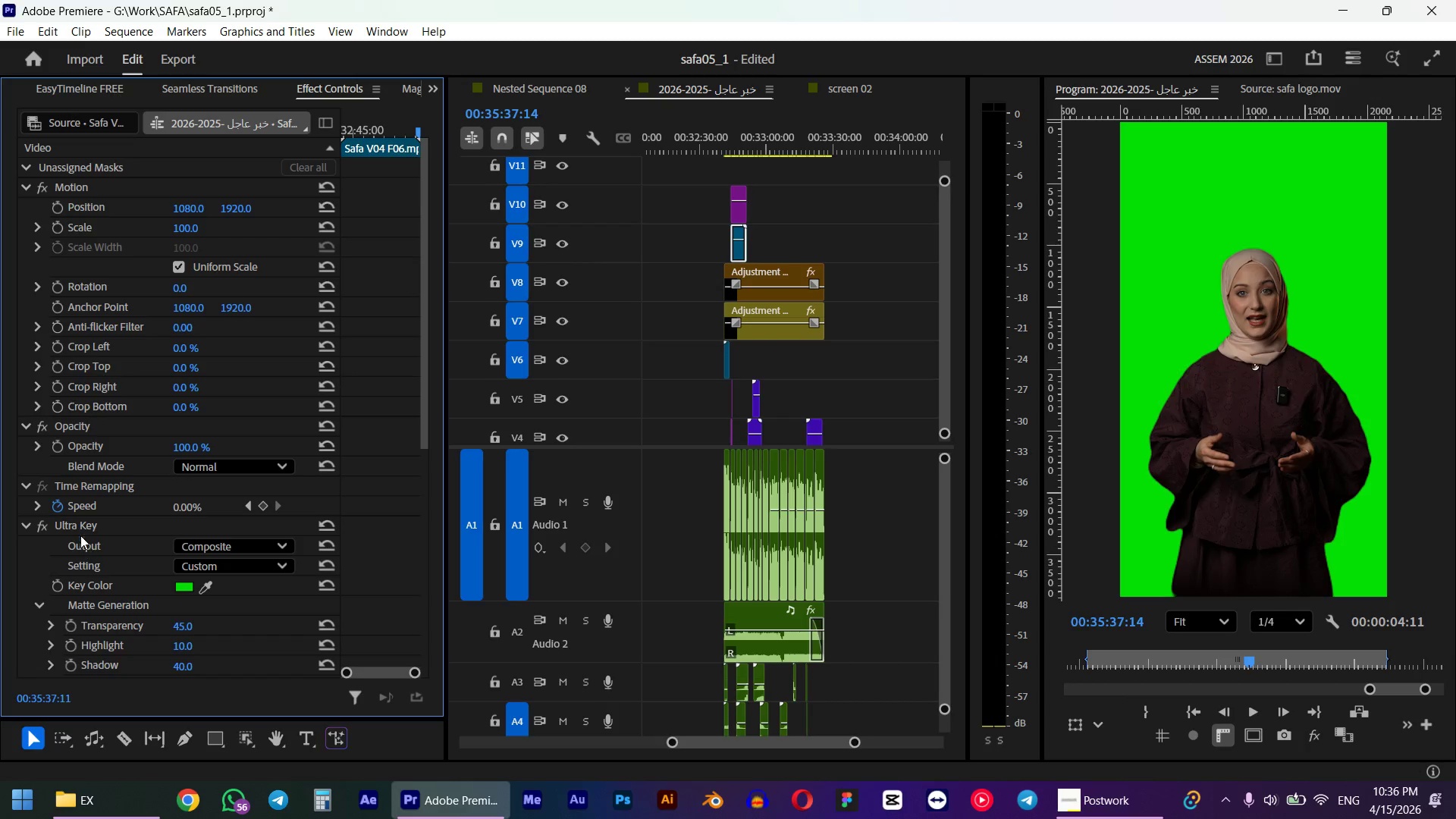 
left_click([73, 532])
 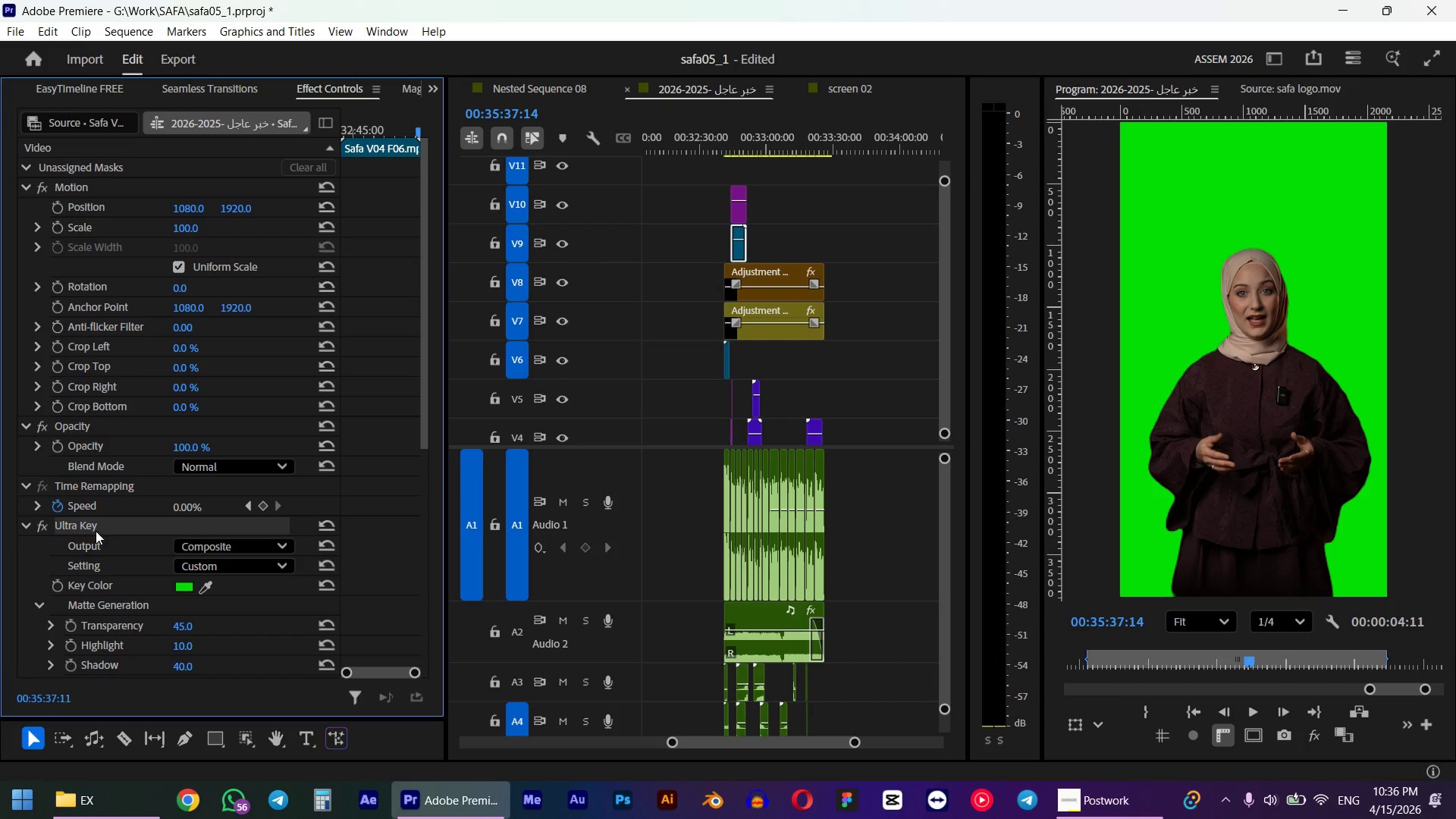 
key(Control+V)
 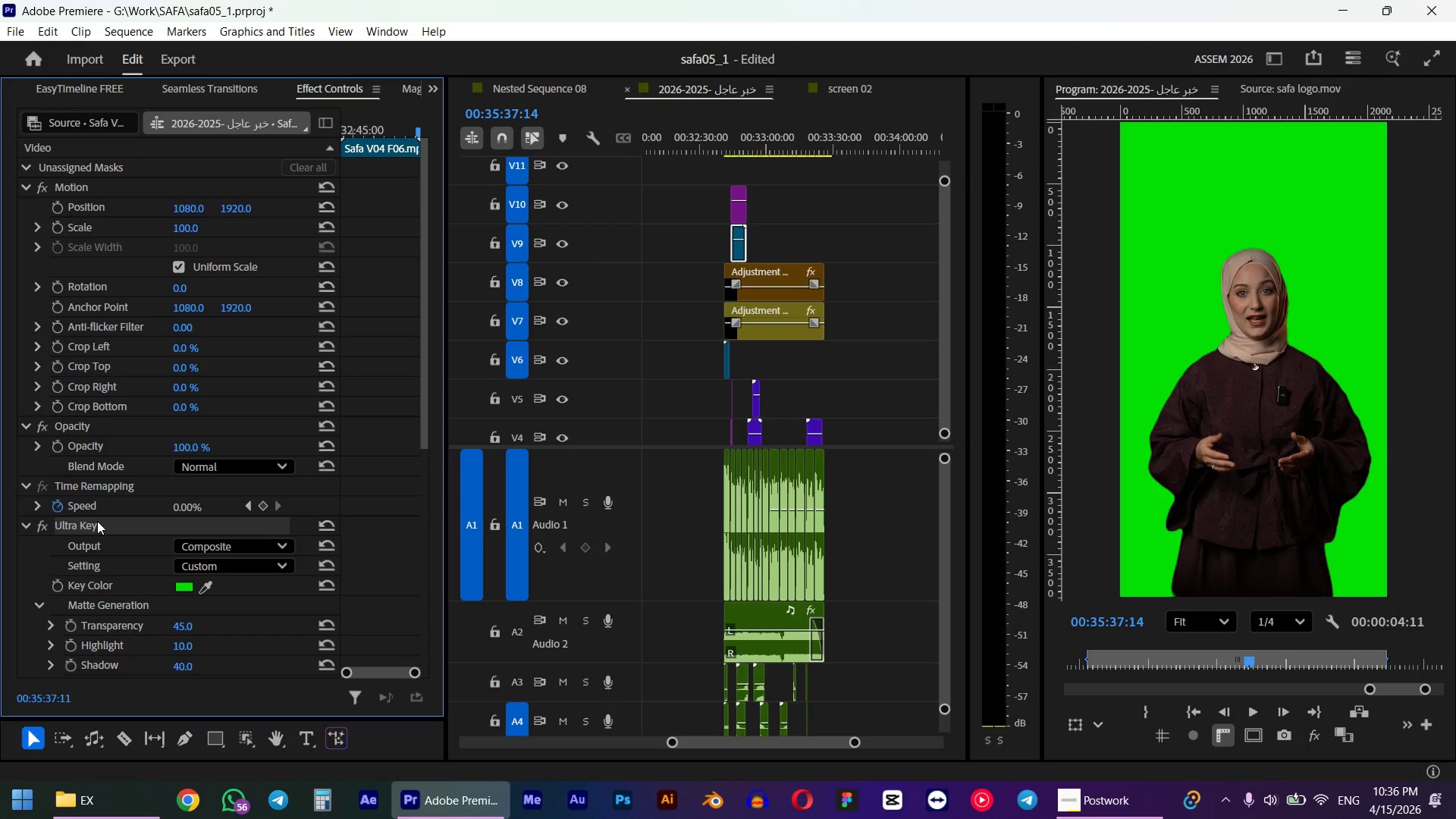 
left_click([89, 524])
 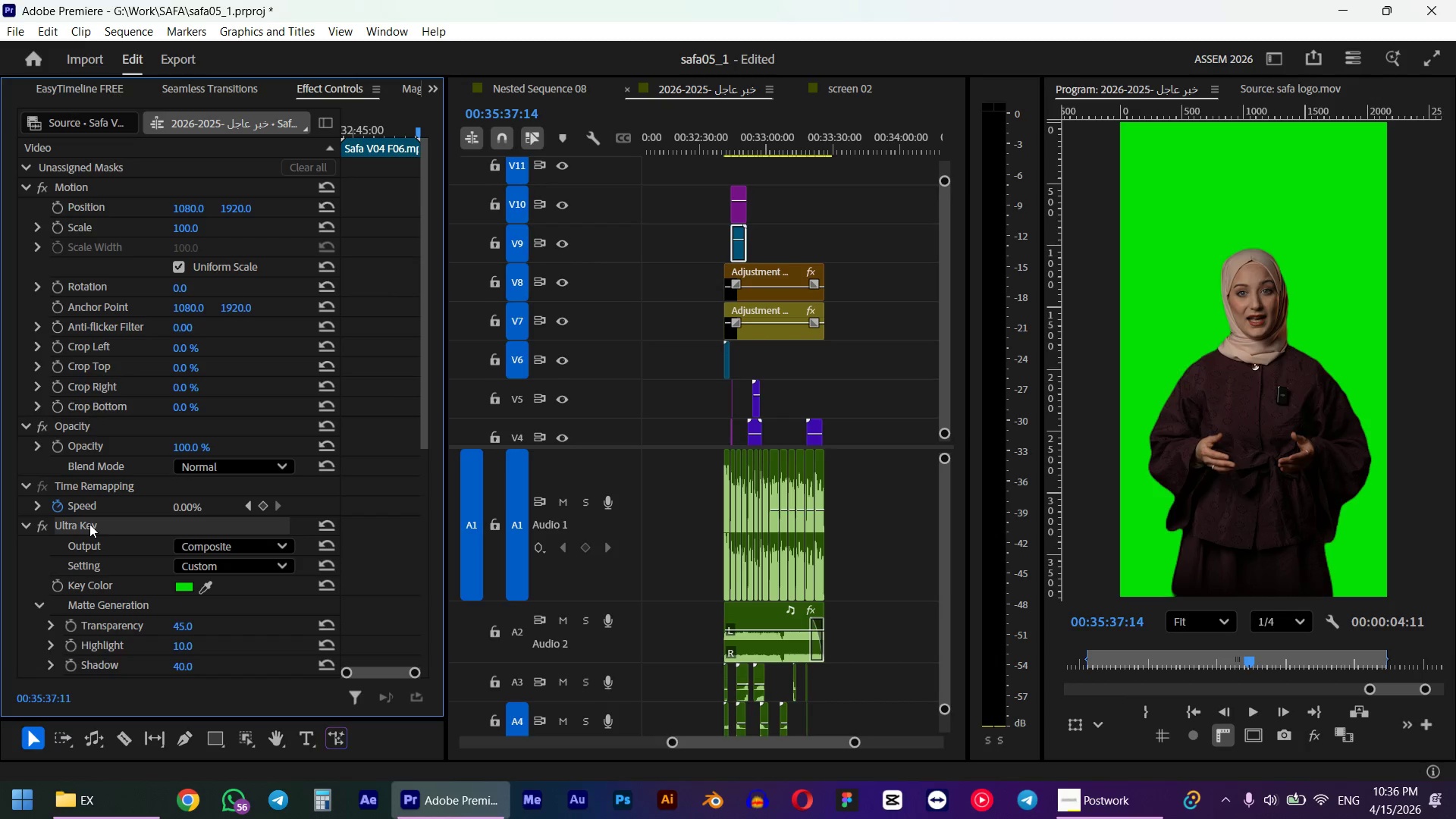 
key(Control+C)
 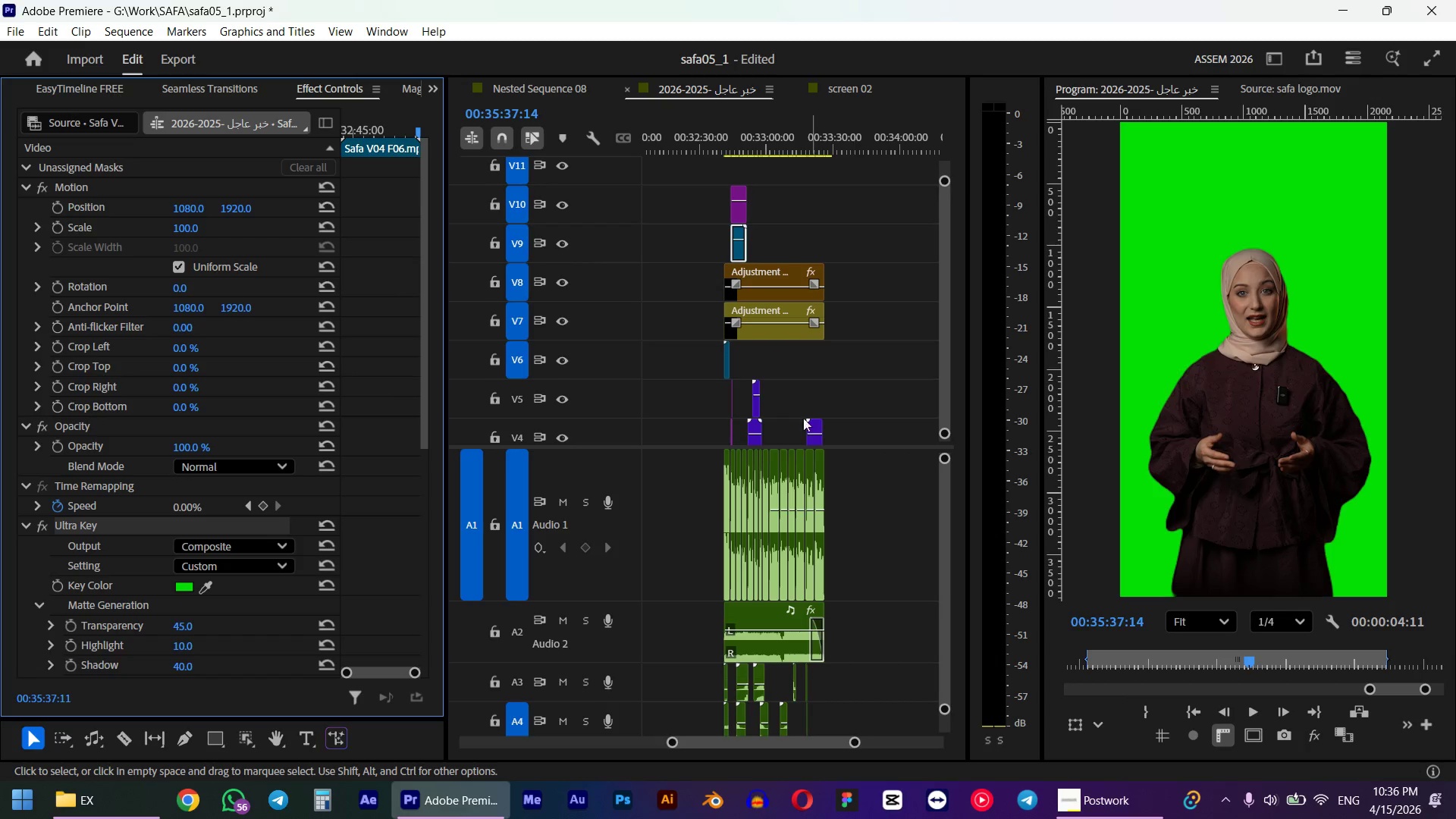 
scroll: coordinate [736, 371], scroll_direction: down, amount: 10.0
 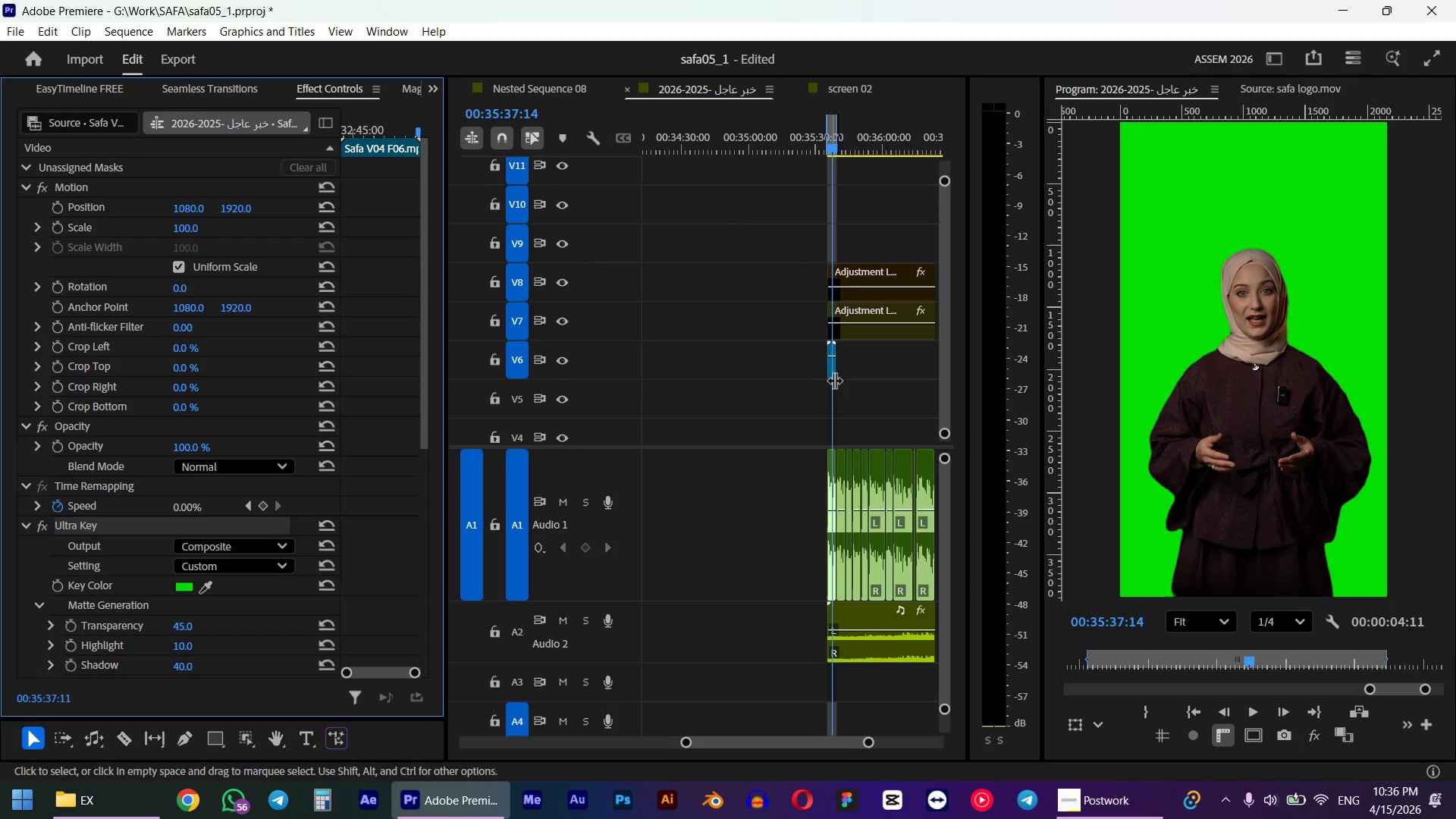 
hold_key(key=AltLeft, duration=1.11)
scroll: coordinate [820, 362], scroll_direction: up, amount: 15.0
 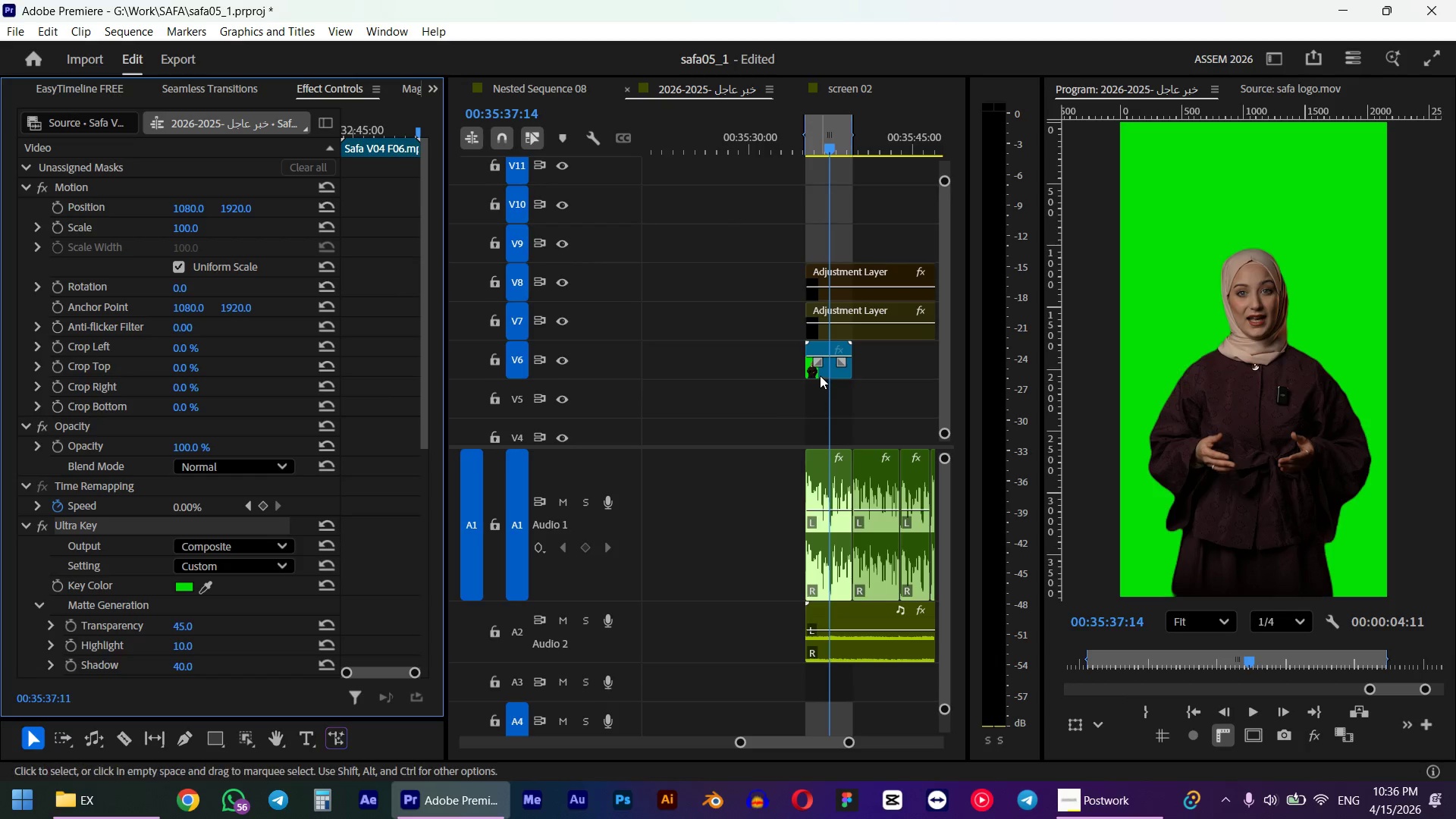 
left_click([822, 369])
 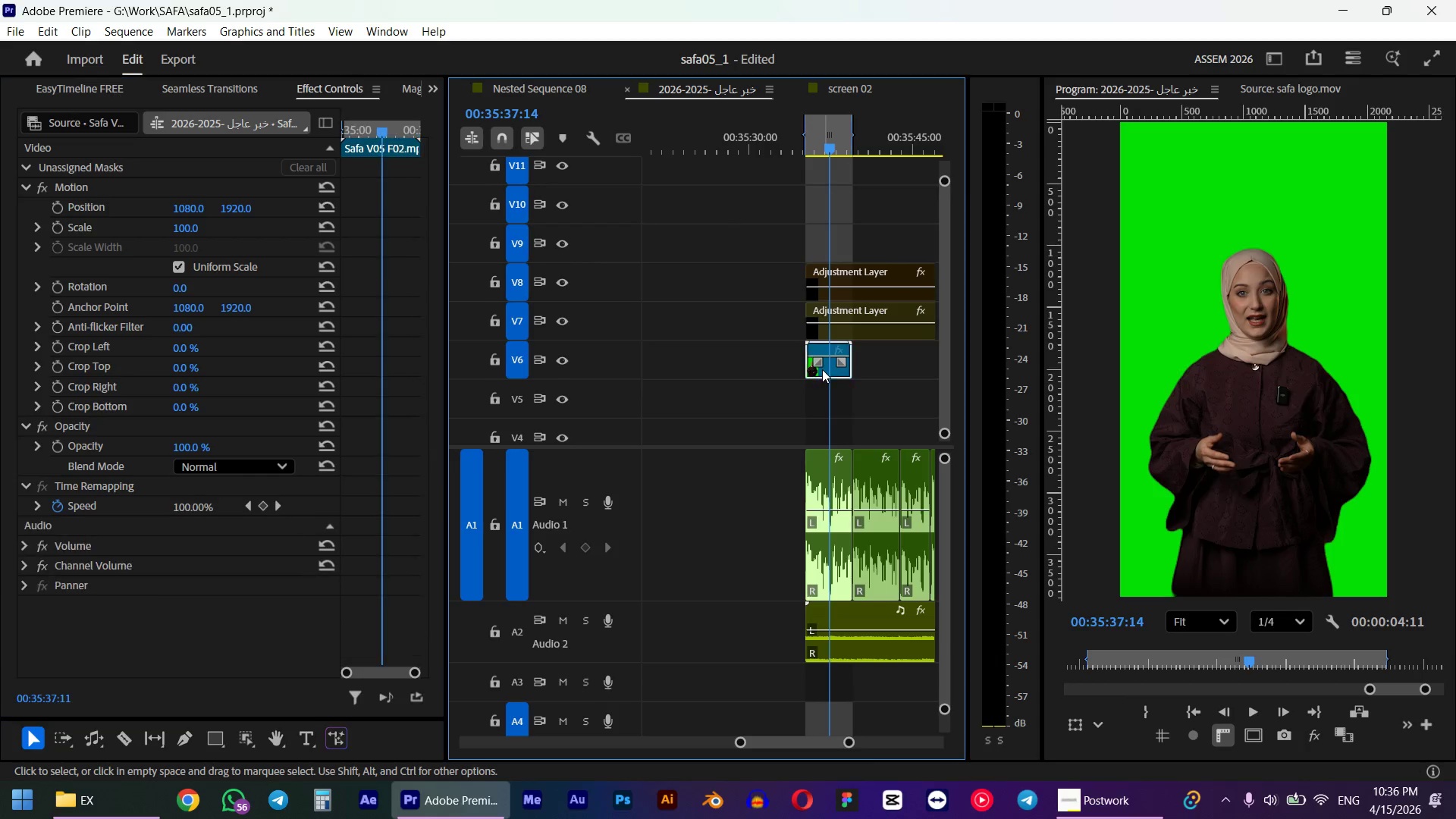 
key(Control+ControlLeft)
 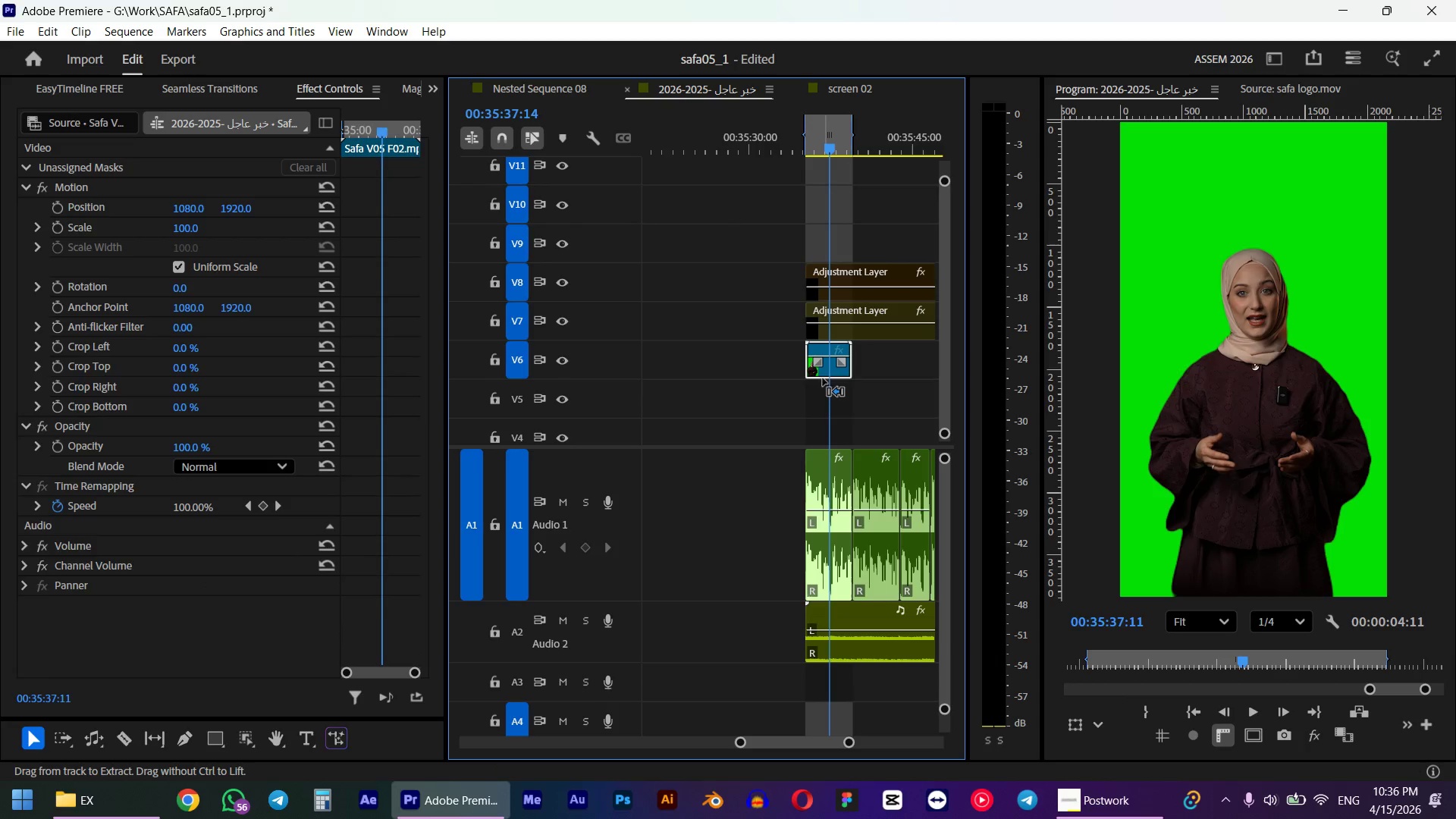 
key(Control+V)
 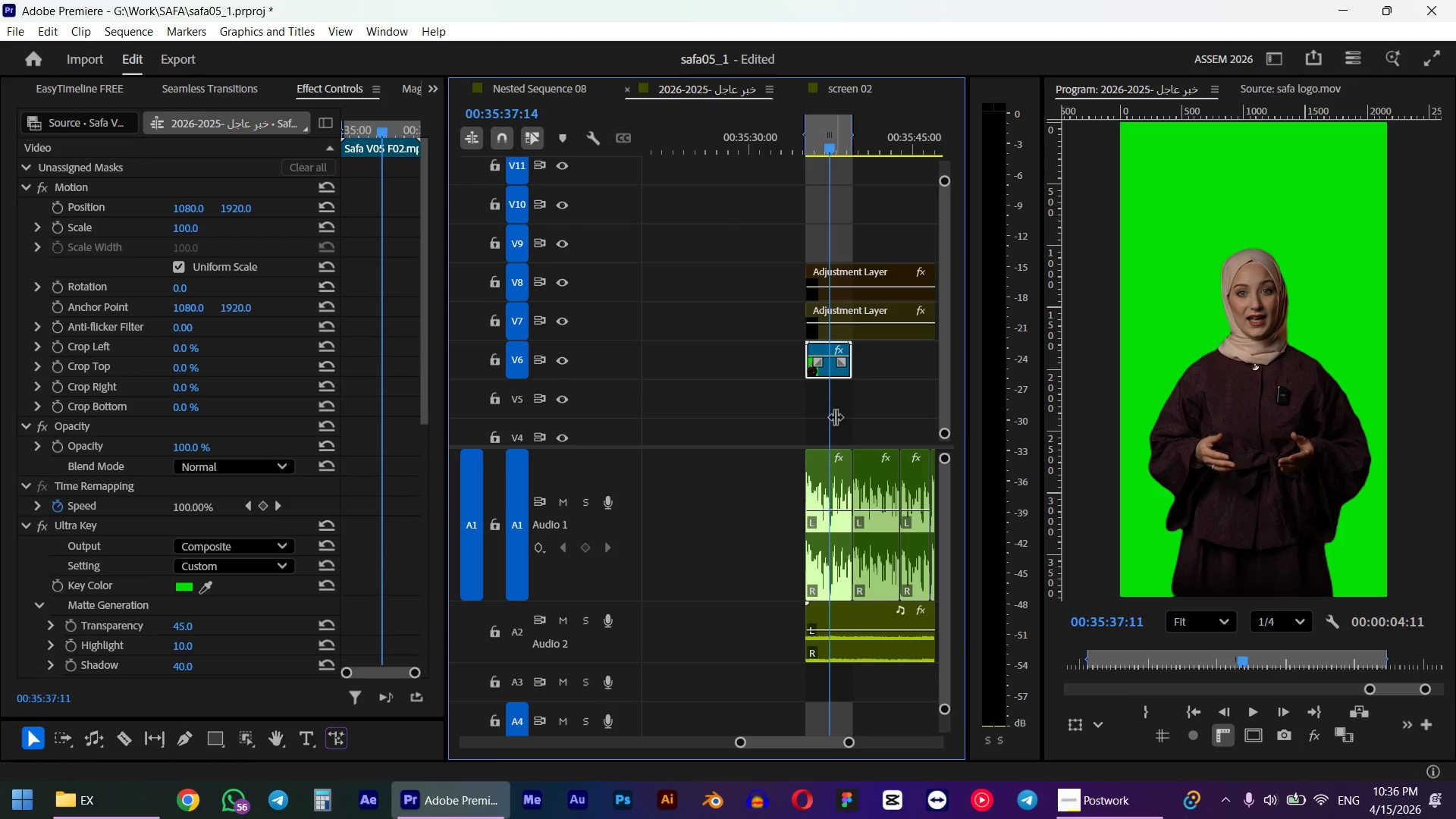 
left_click_drag(start_coordinate=[831, 145], to_coordinate=[802, 147])
 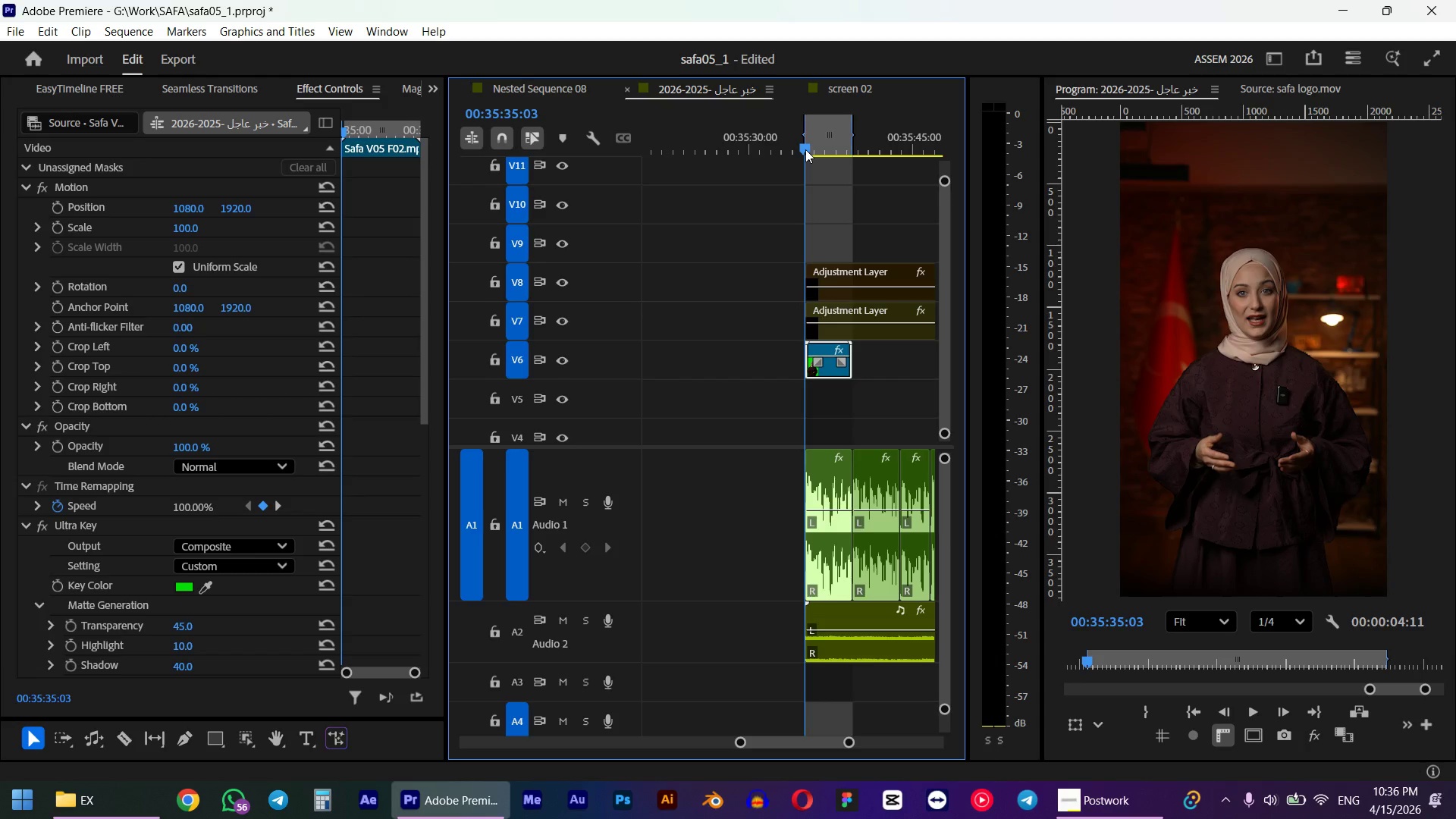 
hold_key(key=ShiftLeft, duration=0.42)
 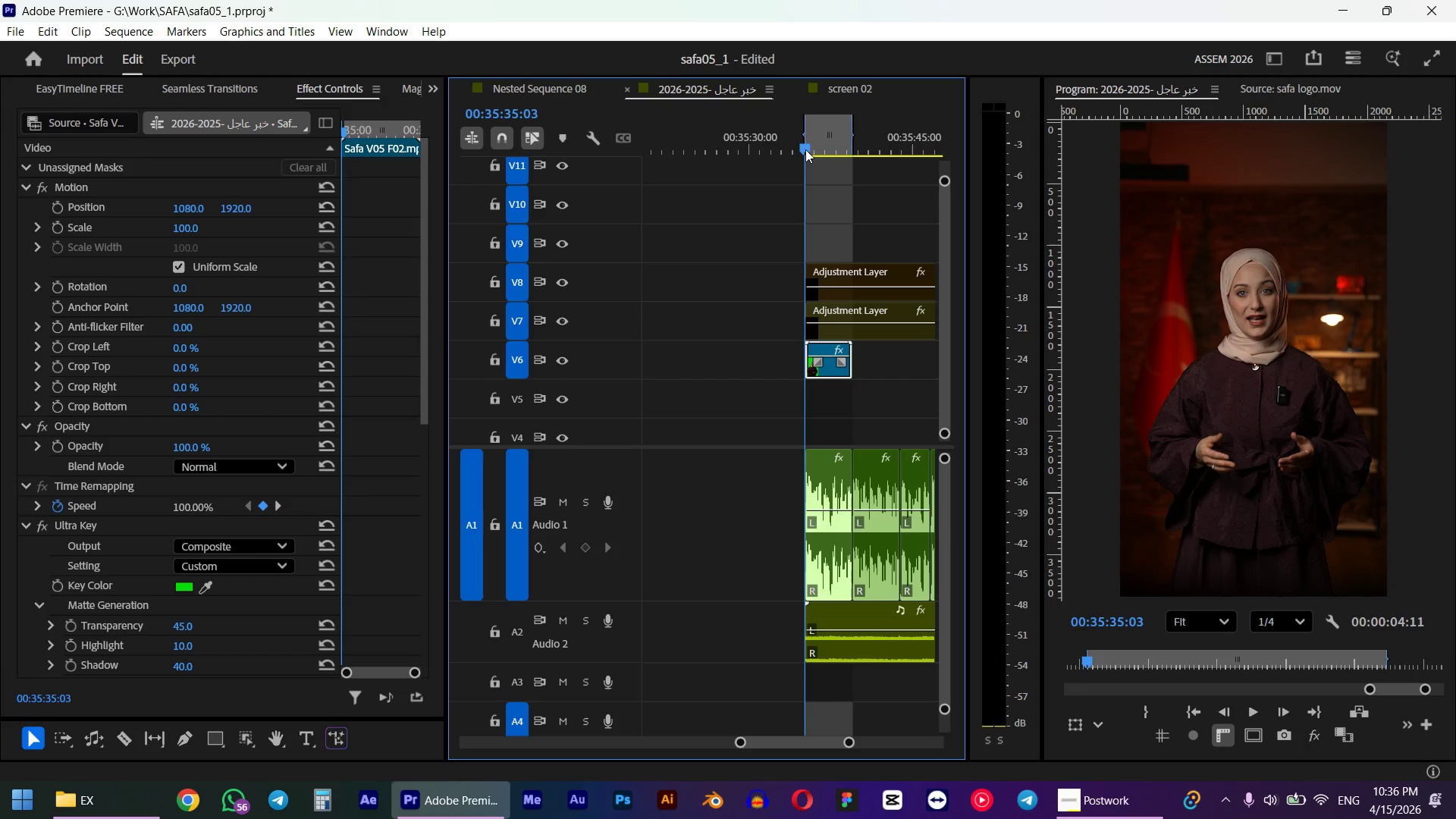 
key(Space)
 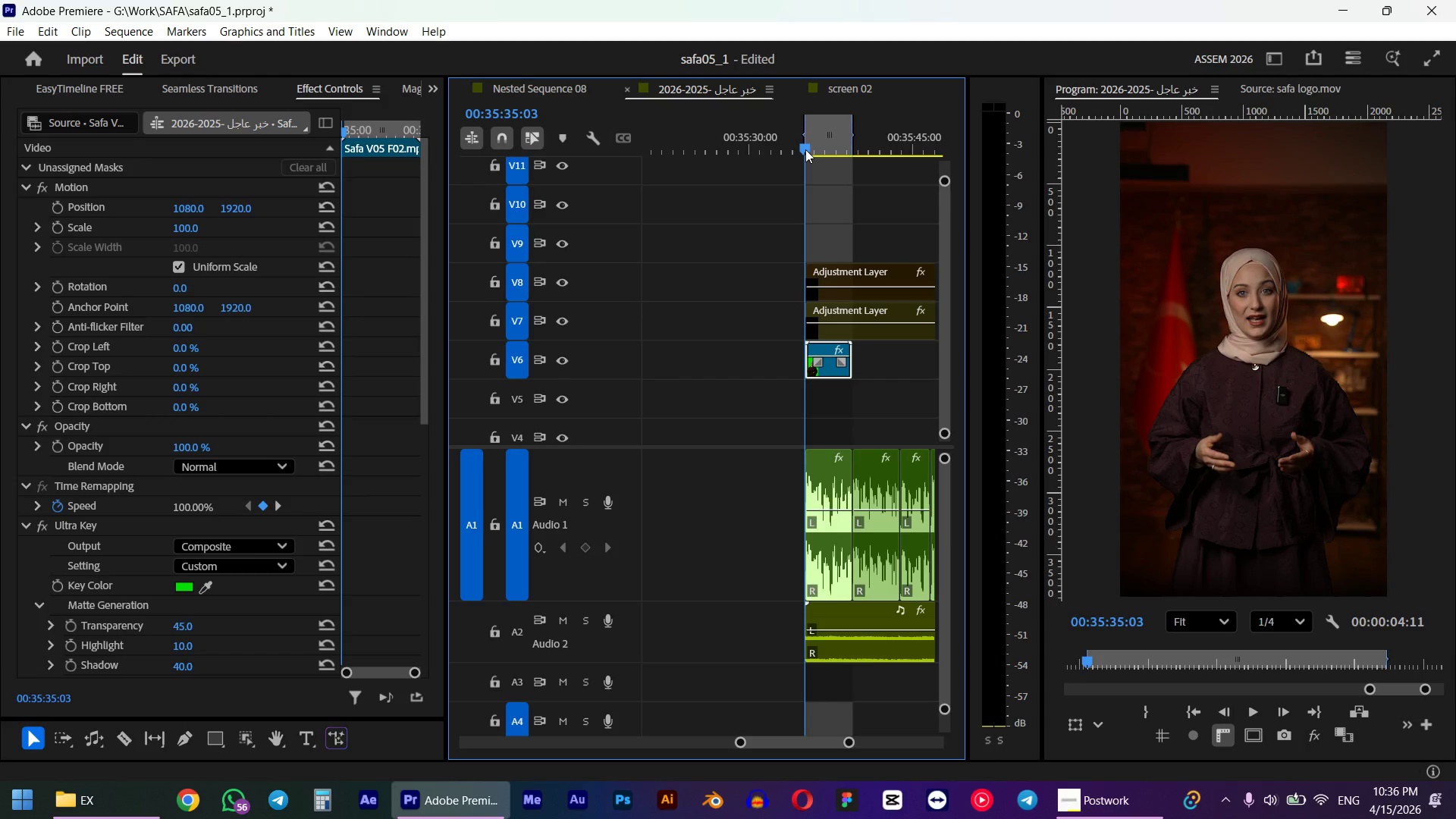 
mouse_move([855, 325])
 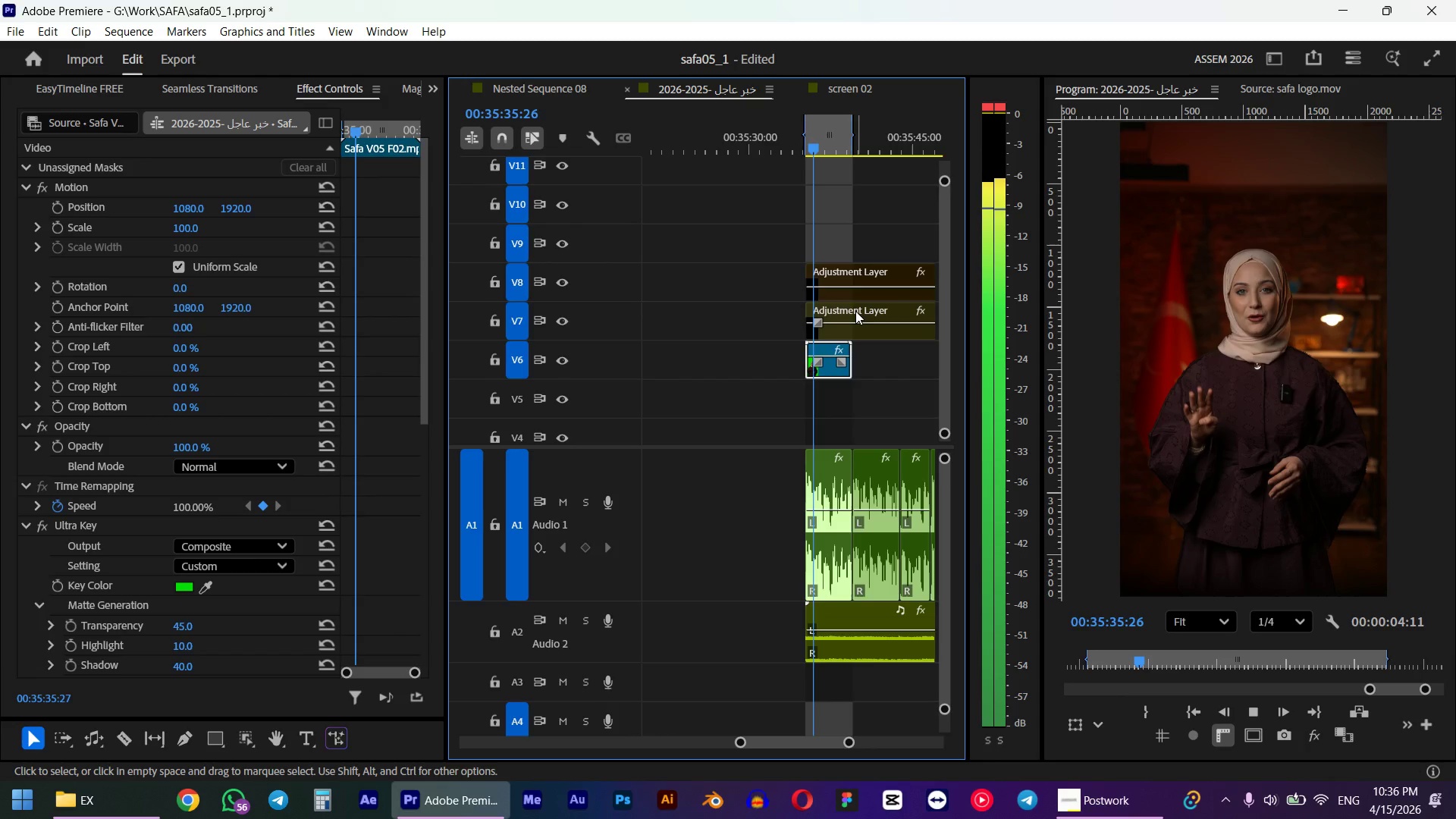 
hold_key(key=ControlLeft, duration=0.36)
 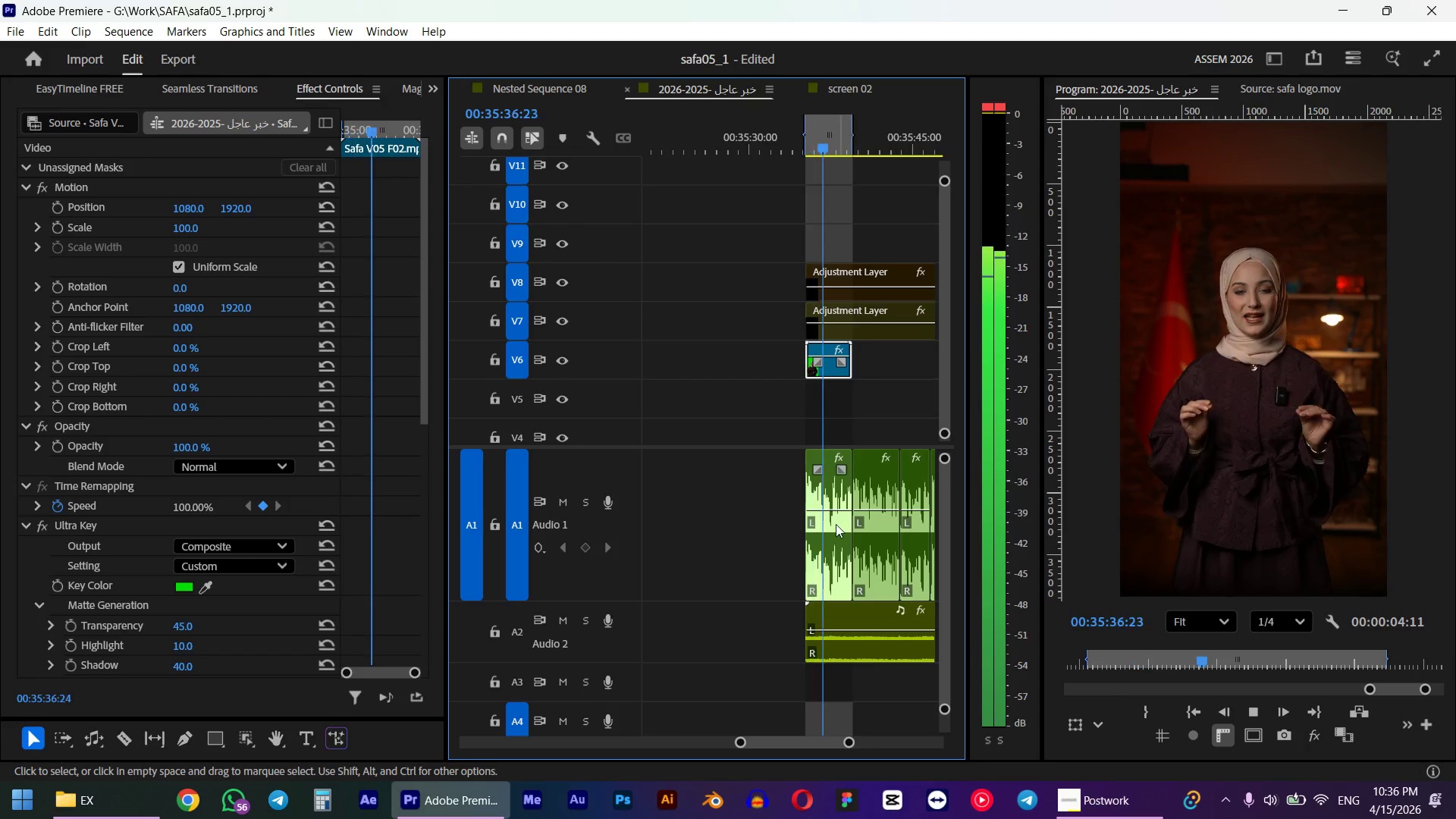 
key(Space)
 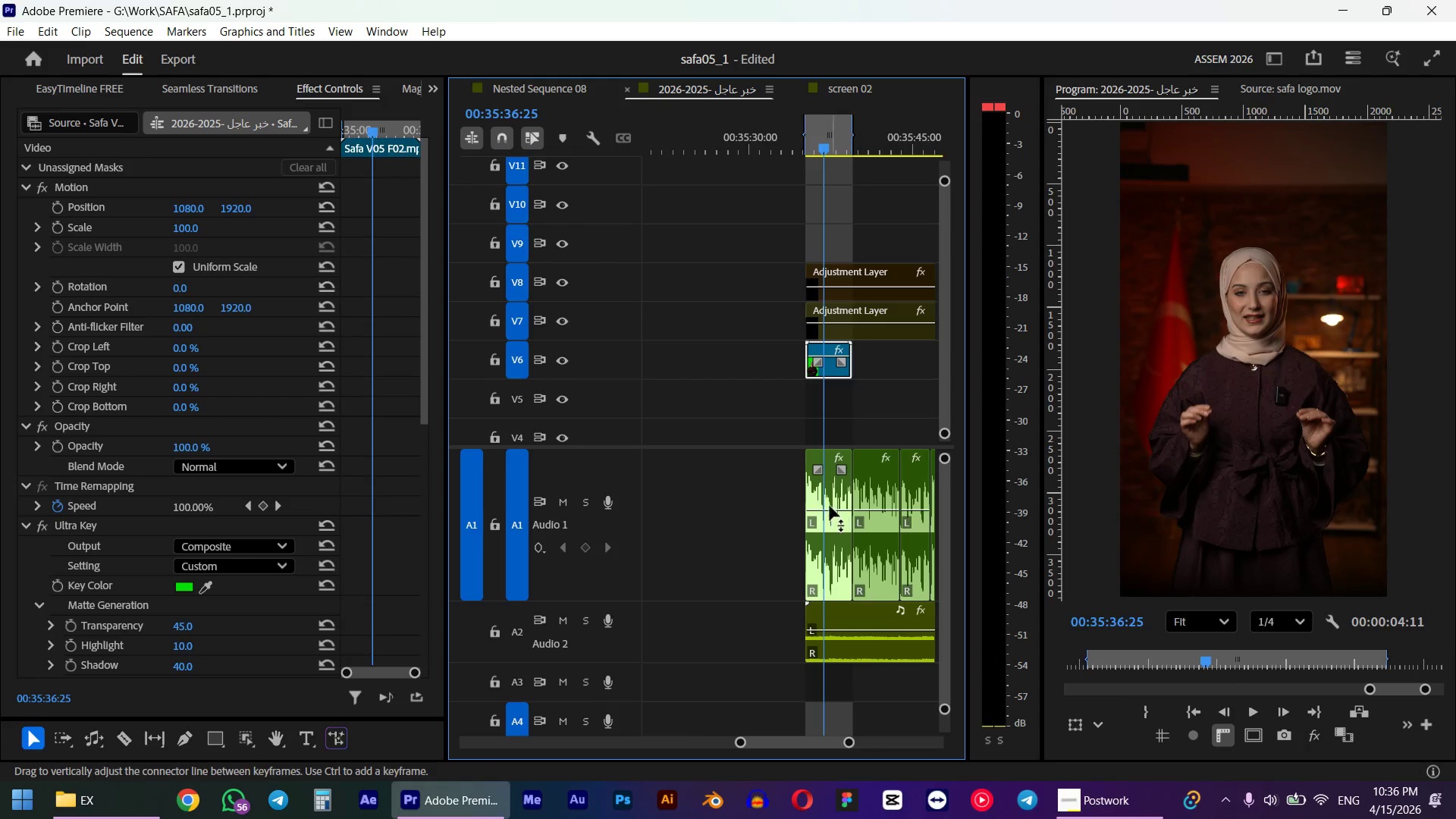 
hold_key(key=ControlLeft, duration=2.44)
 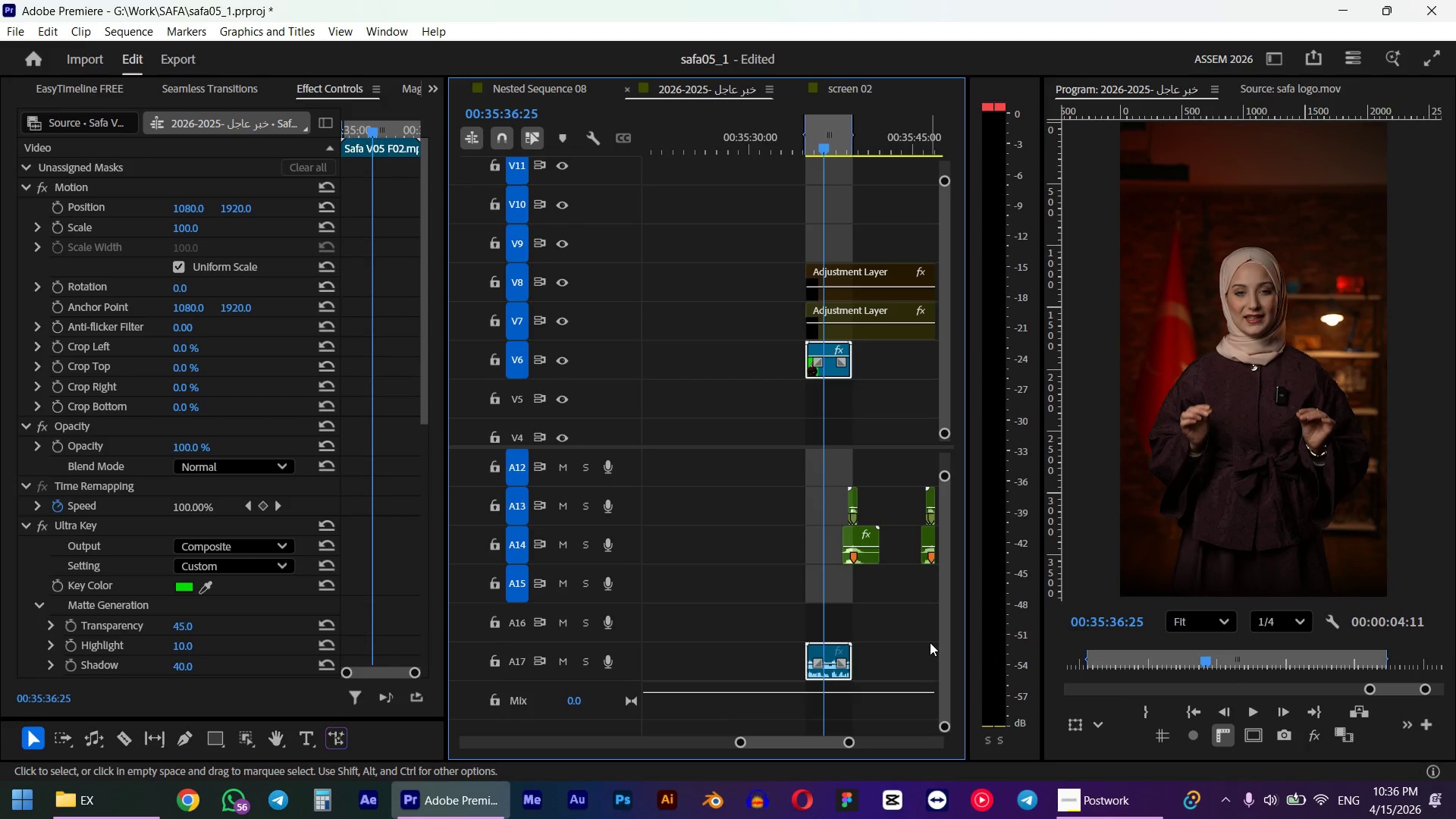 
left_click([930, 642])
 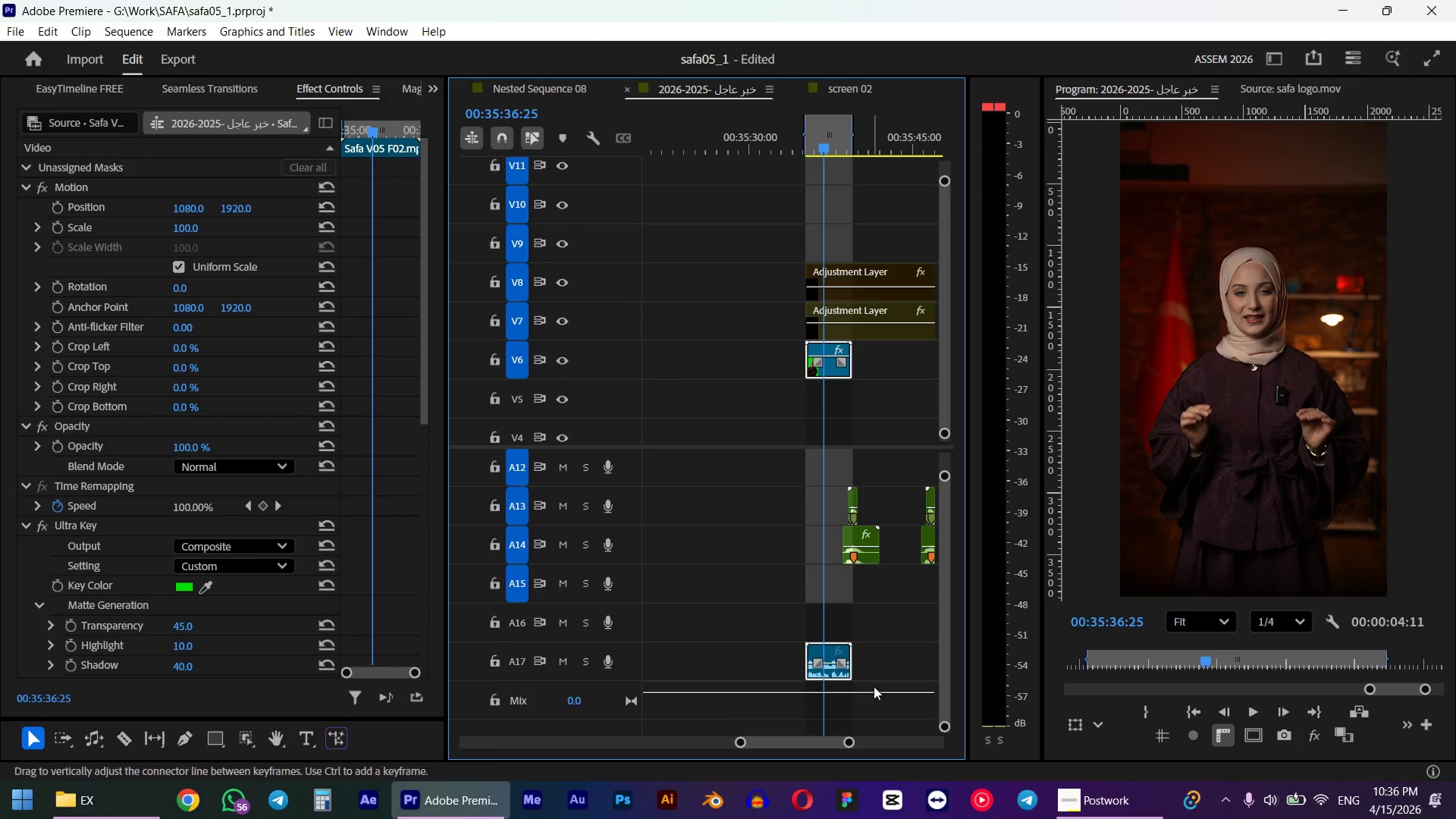 
scroll: coordinate [803, 614], scroll_direction: down, amount: 36.0
 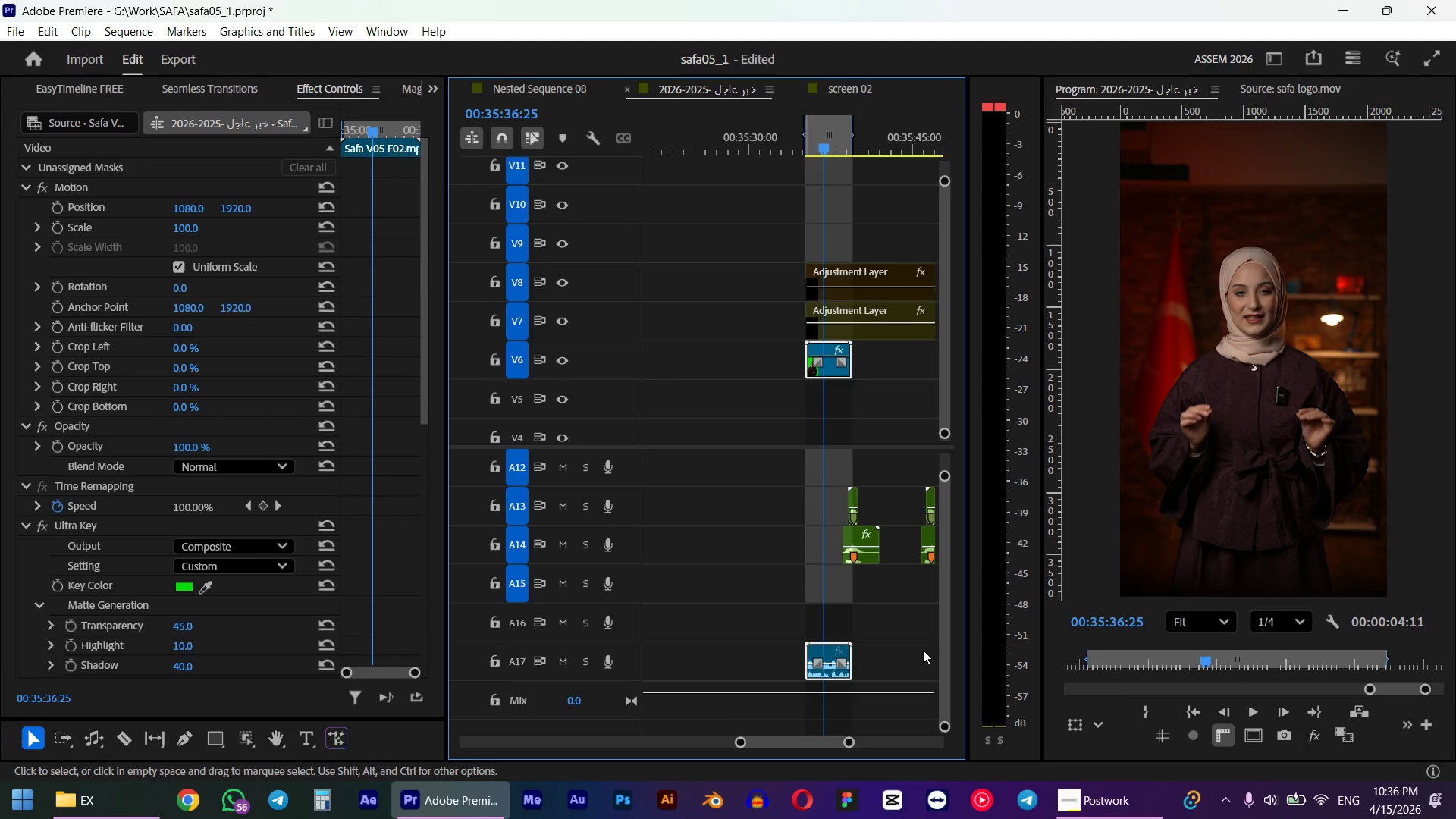 
left_click([881, 673])
 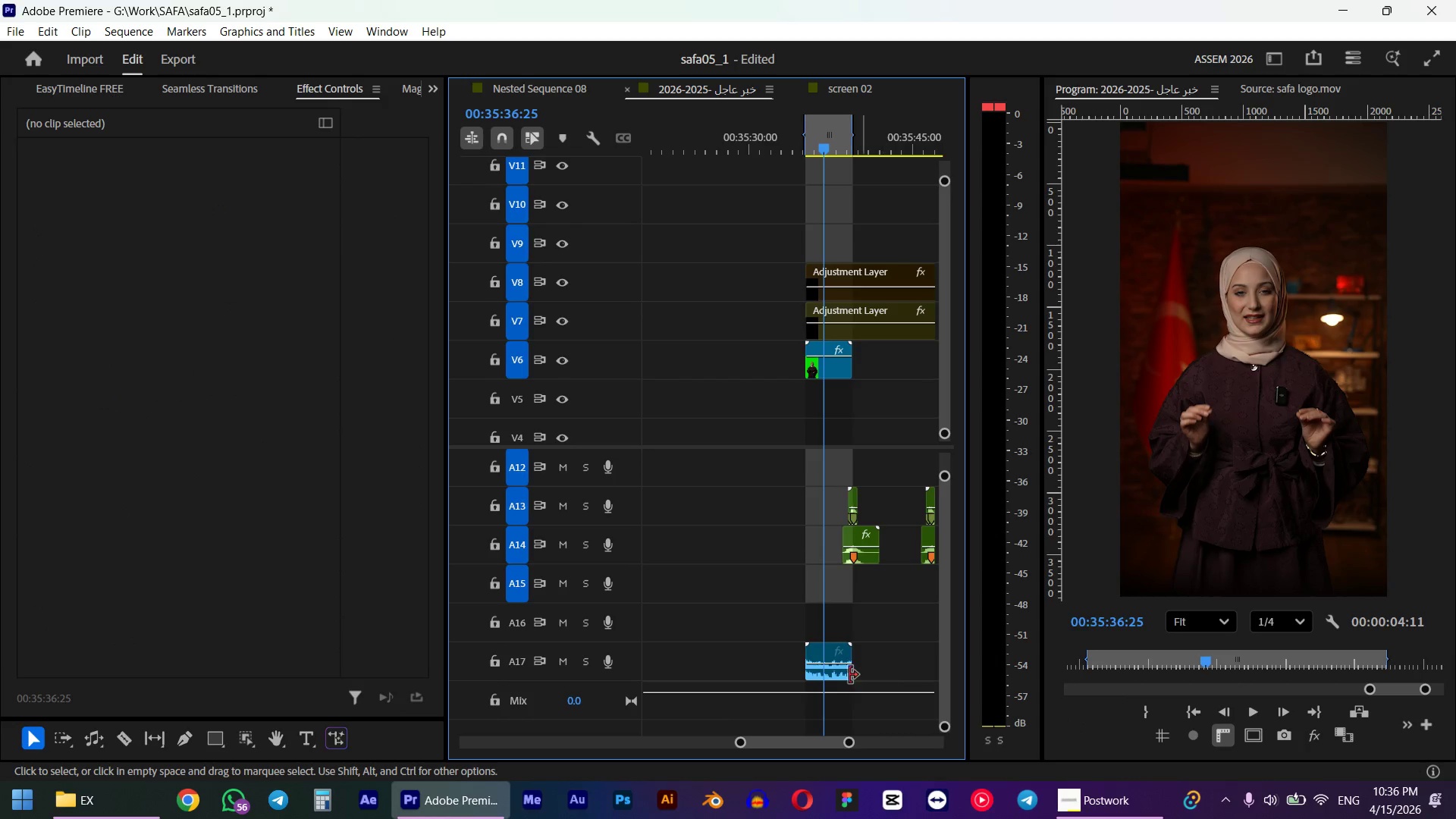 
hold_key(key=AltLeft, duration=1.05)
double_click([824, 670])
 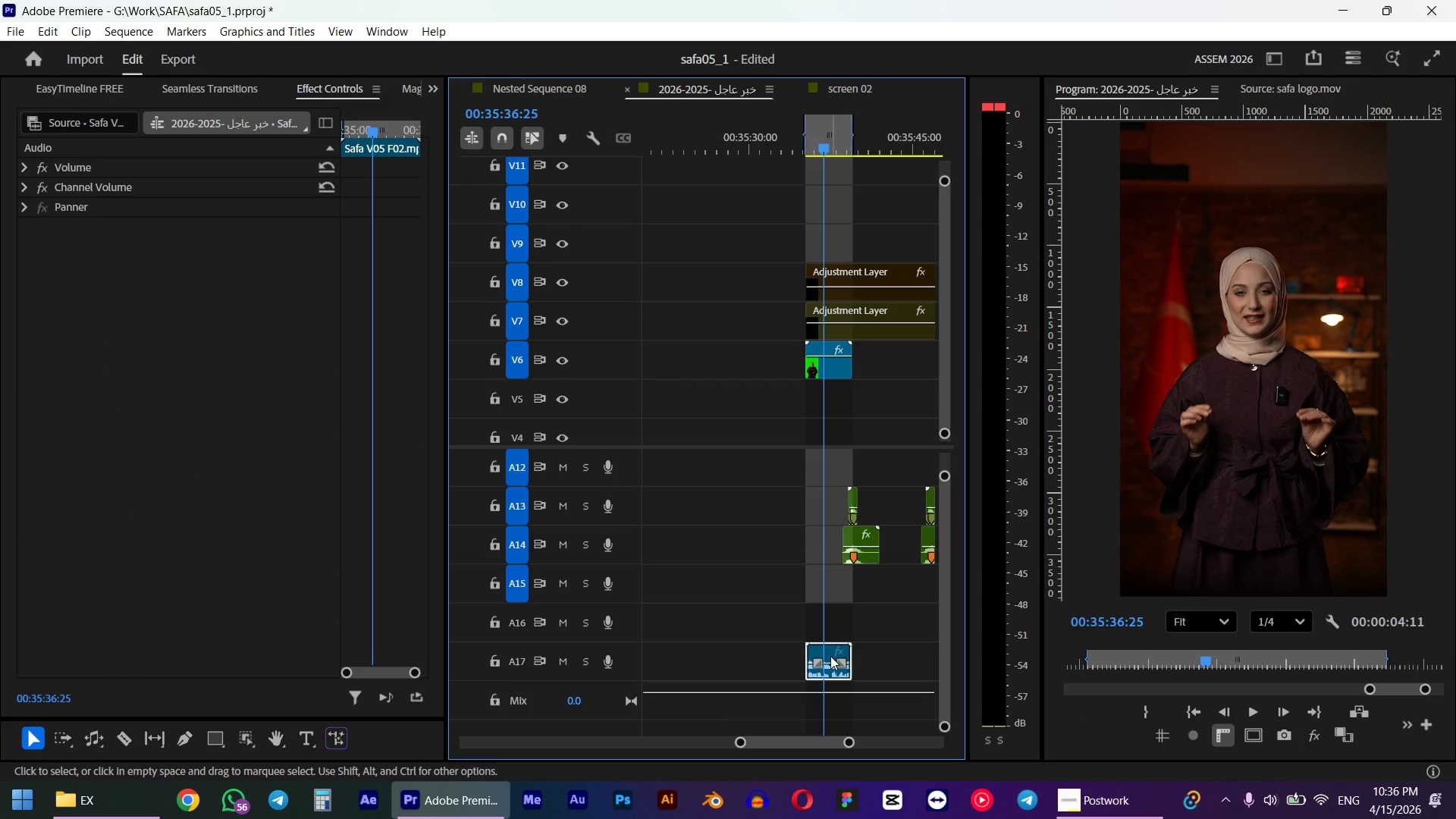 
key(Delete)
 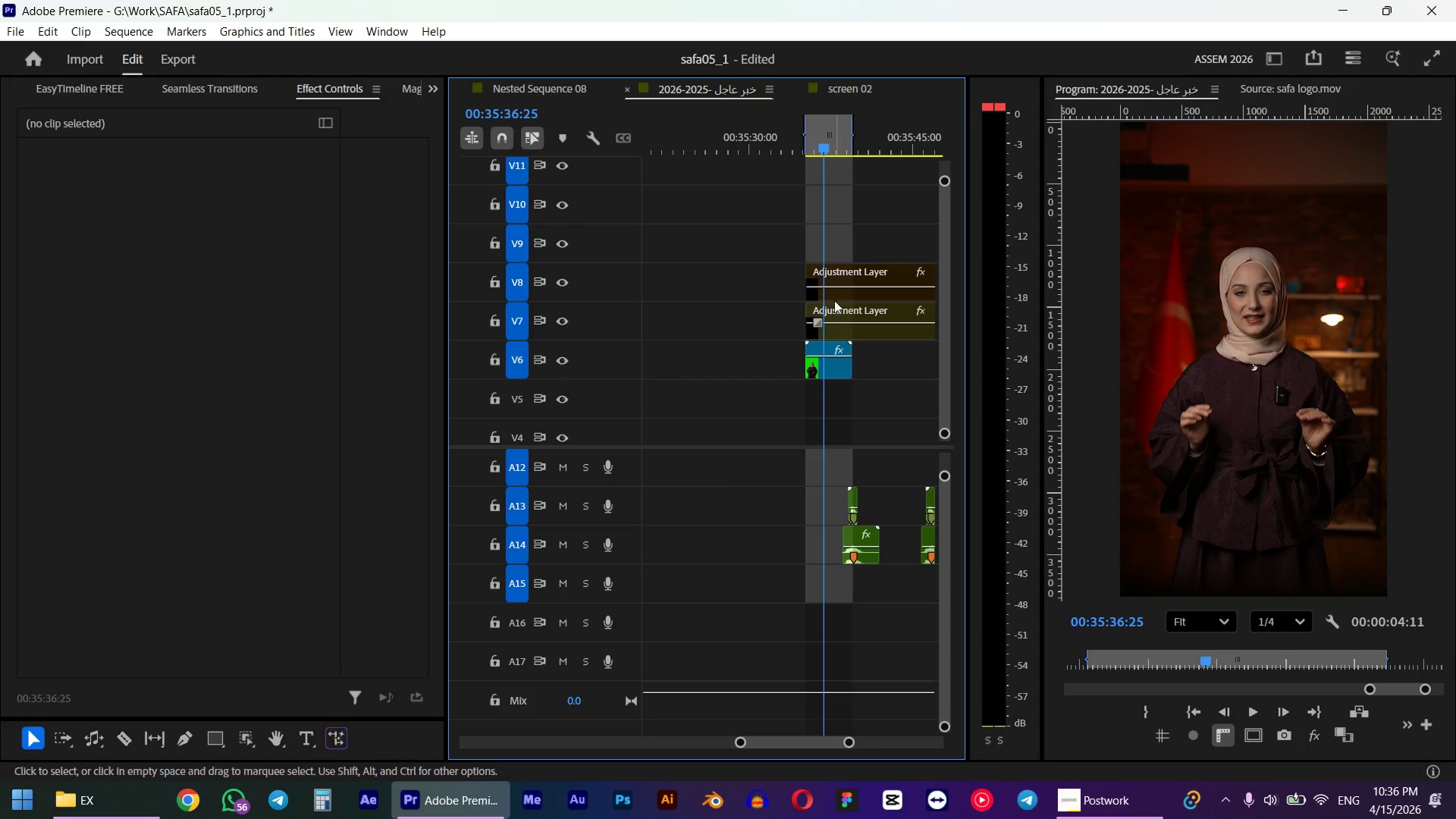 
key(Control+ControlLeft)
 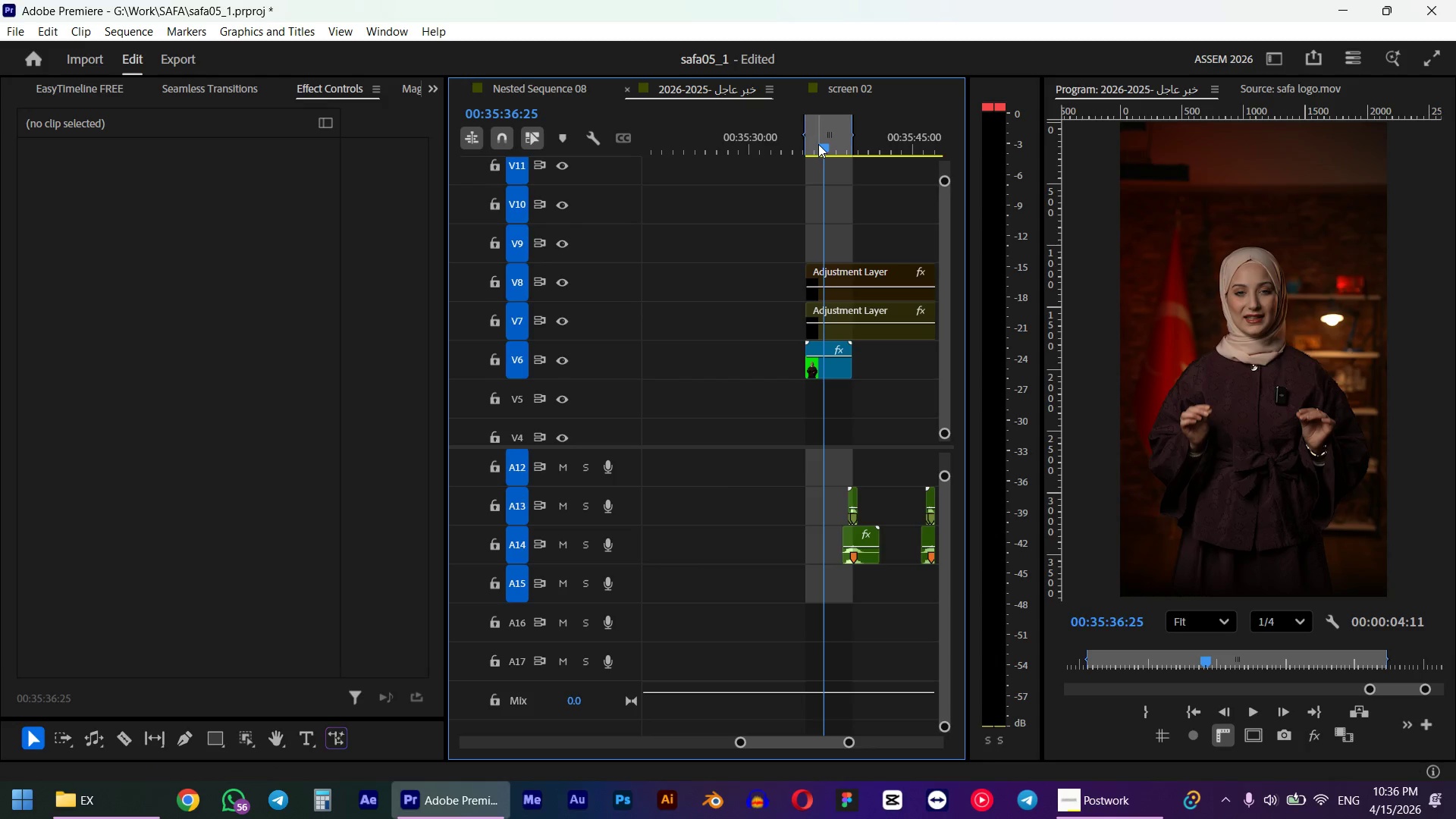 
left_click_drag(start_coordinate=[818, 144], to_coordinate=[804, 146])
 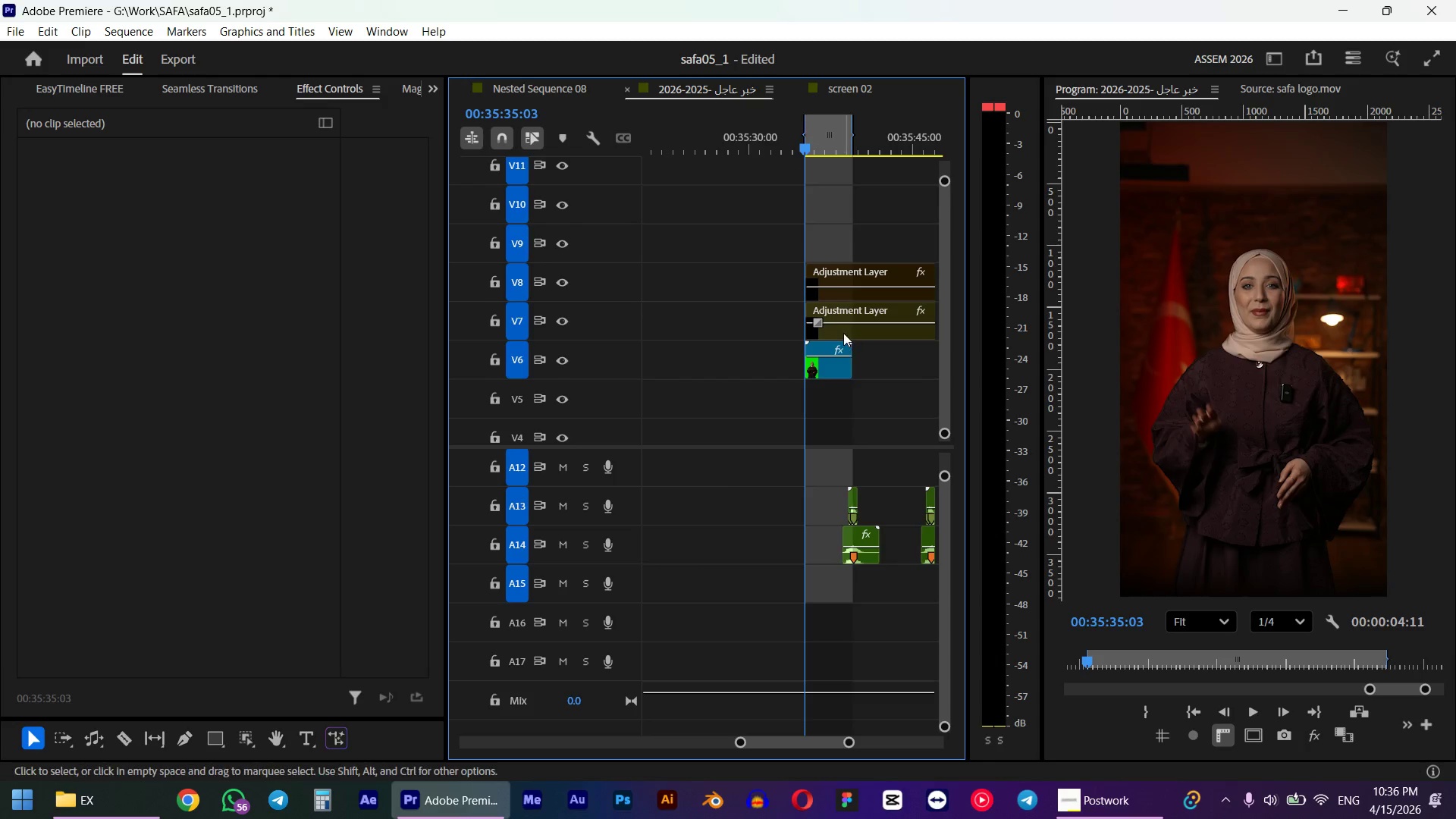 
hold_key(key=ShiftLeft, duration=0.56)
 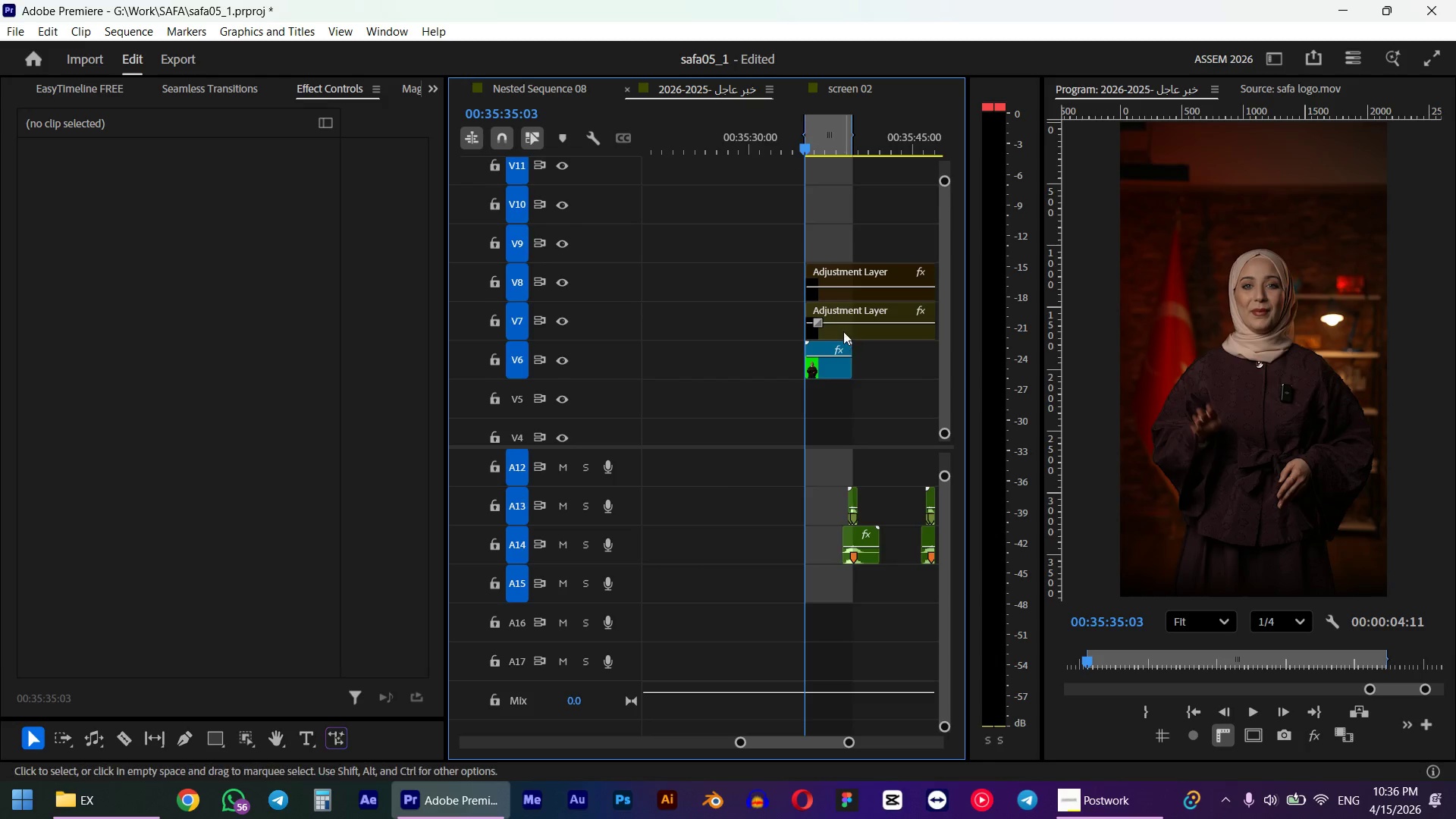 
key(Space)
 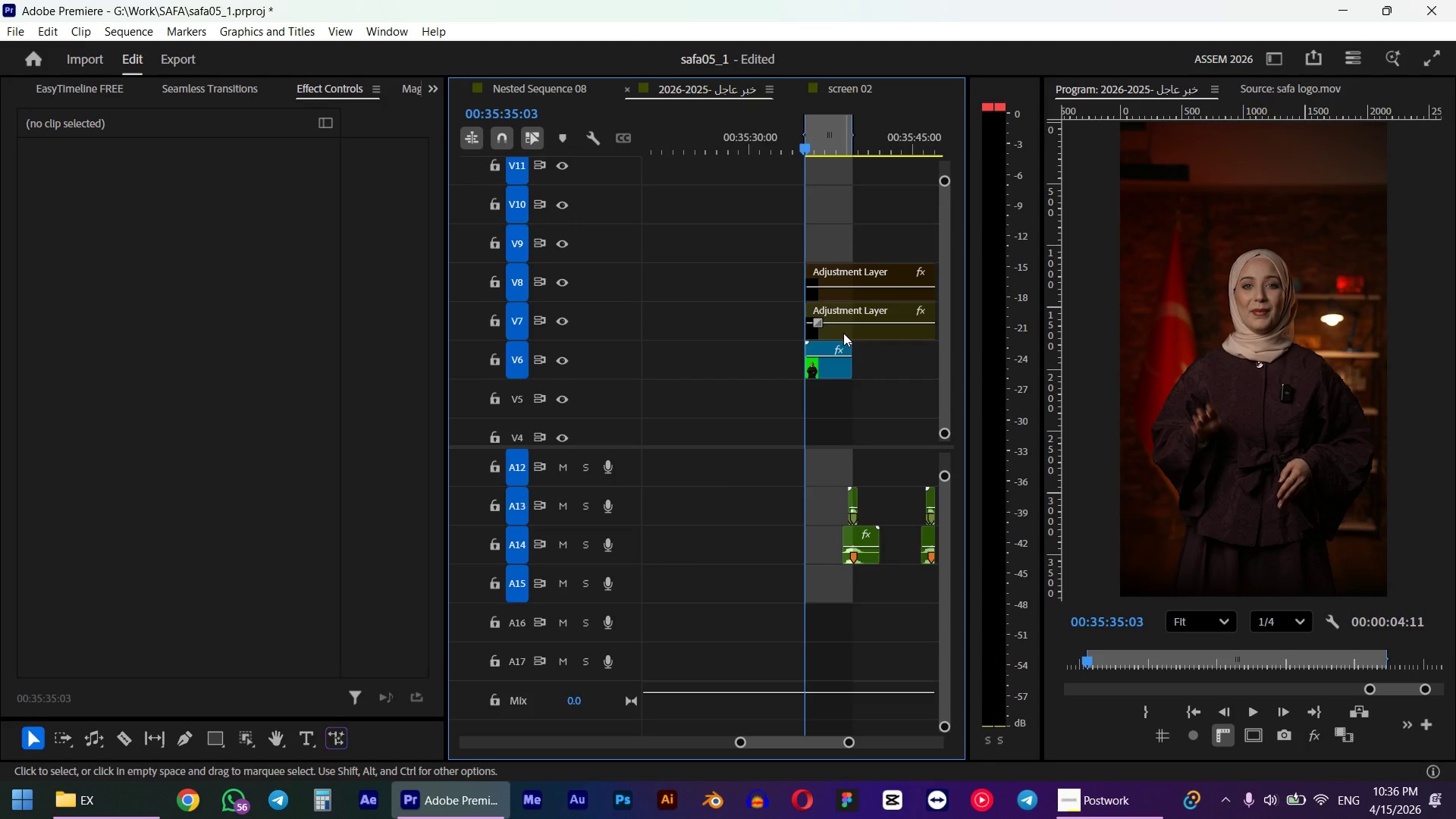 
hold_key(key=AltLeft, duration=4.38)
scroll: coordinate [860, 449], scroll_direction: up, amount: 11.0
 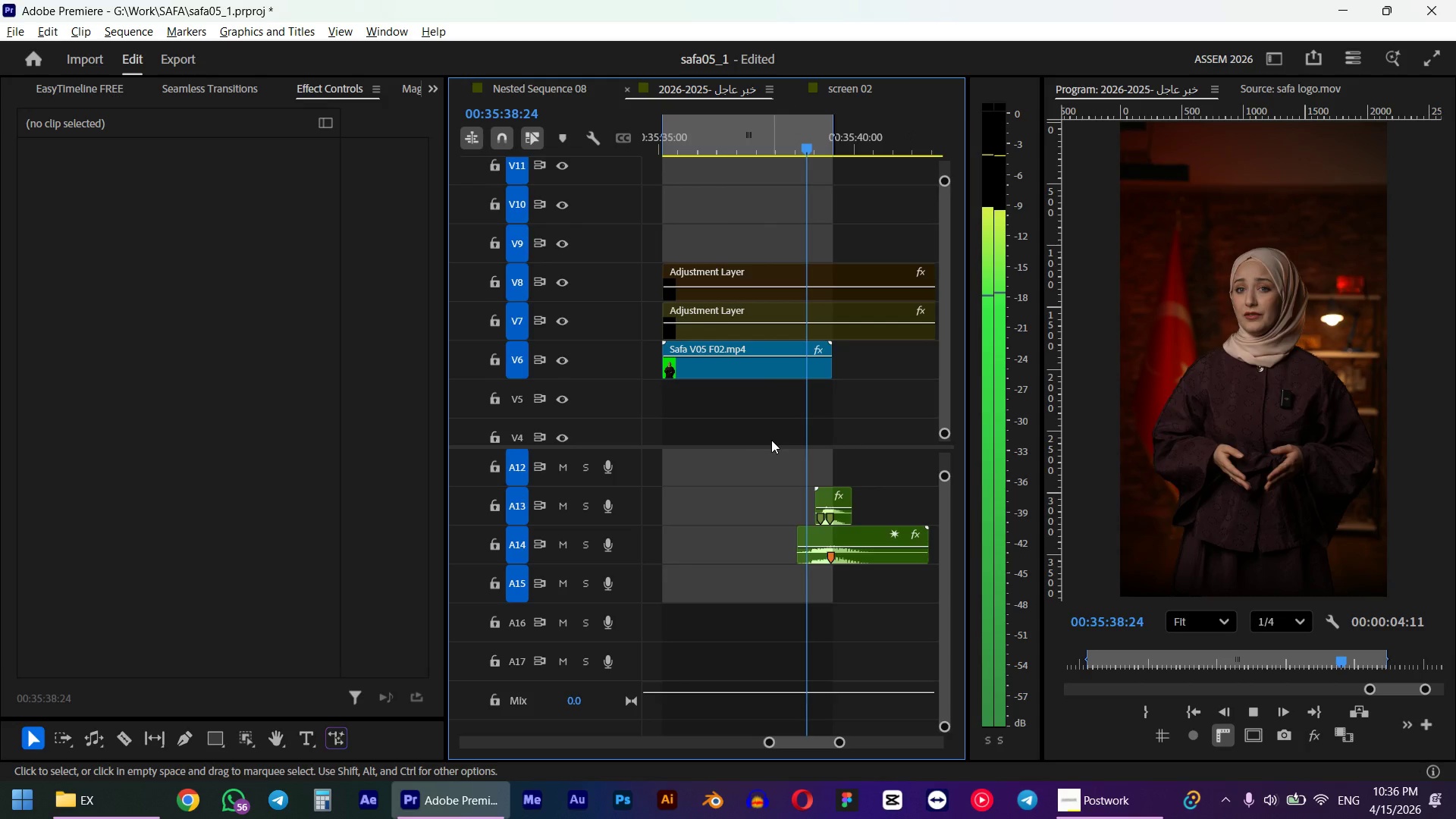 
key(Space)
 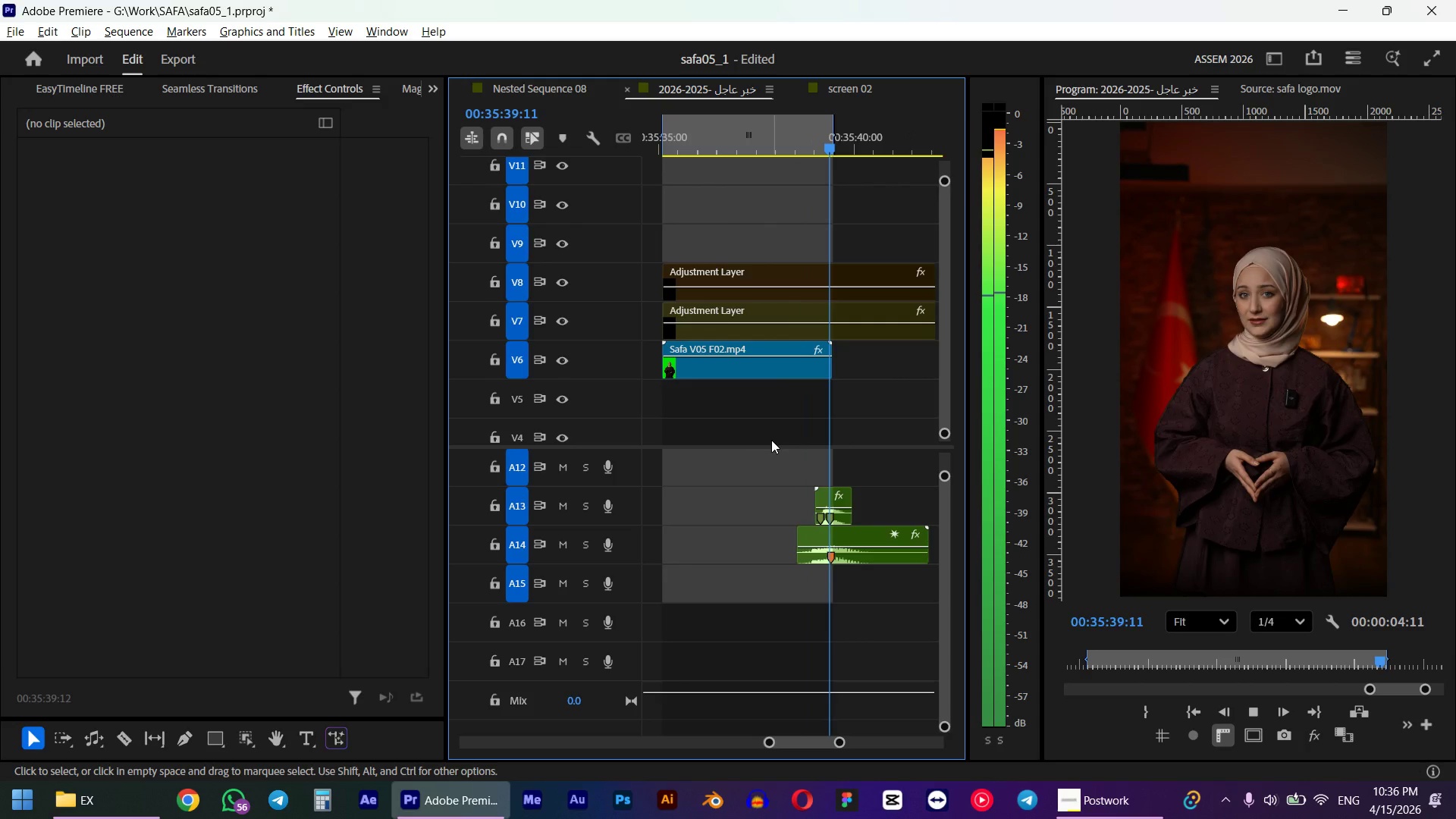 
left_click([712, 134])
 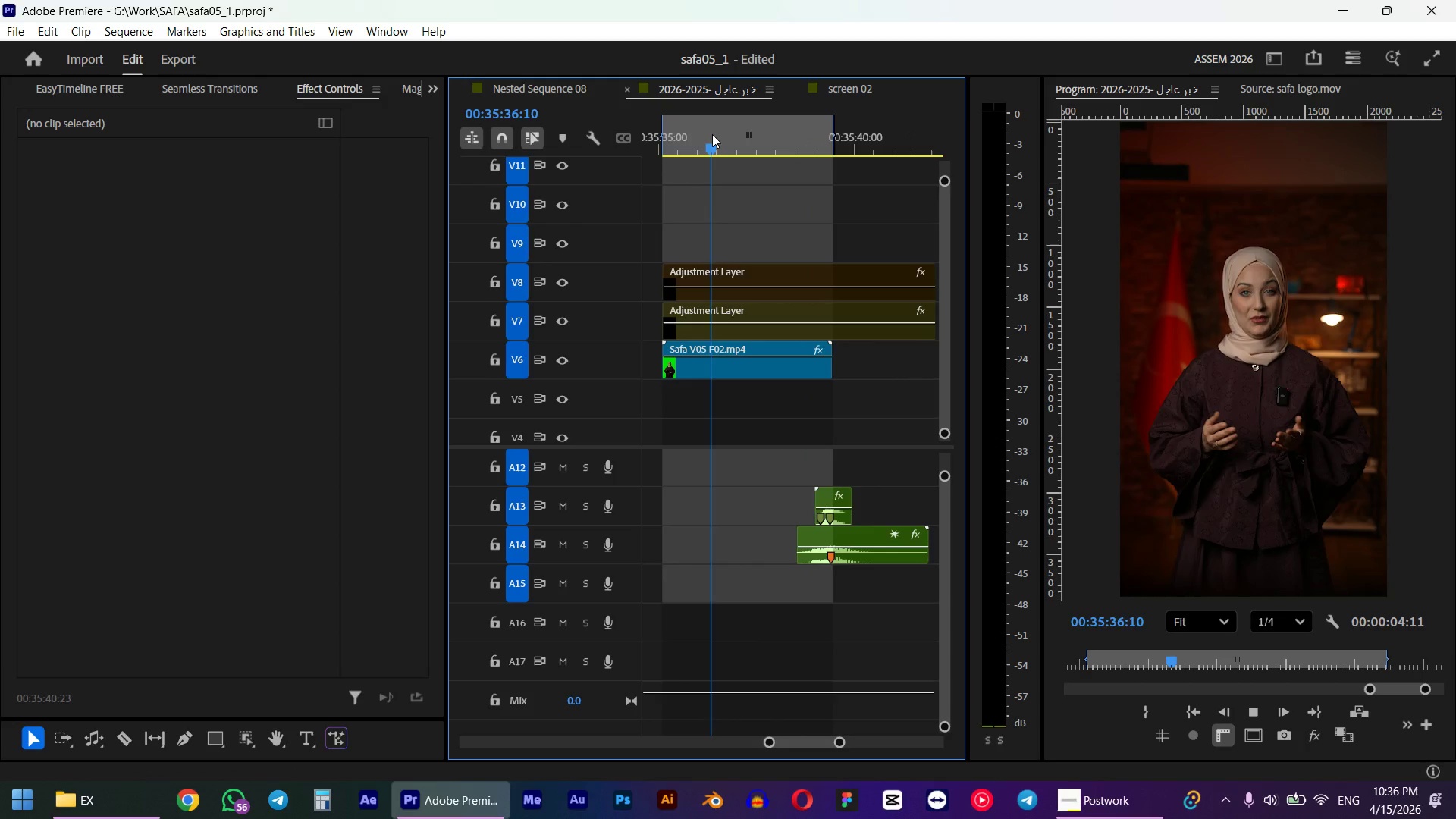 
hold_key(key=ControlLeft, duration=4.01)
scroll: coordinate [689, 265], scroll_direction: up, amount: 52.0
 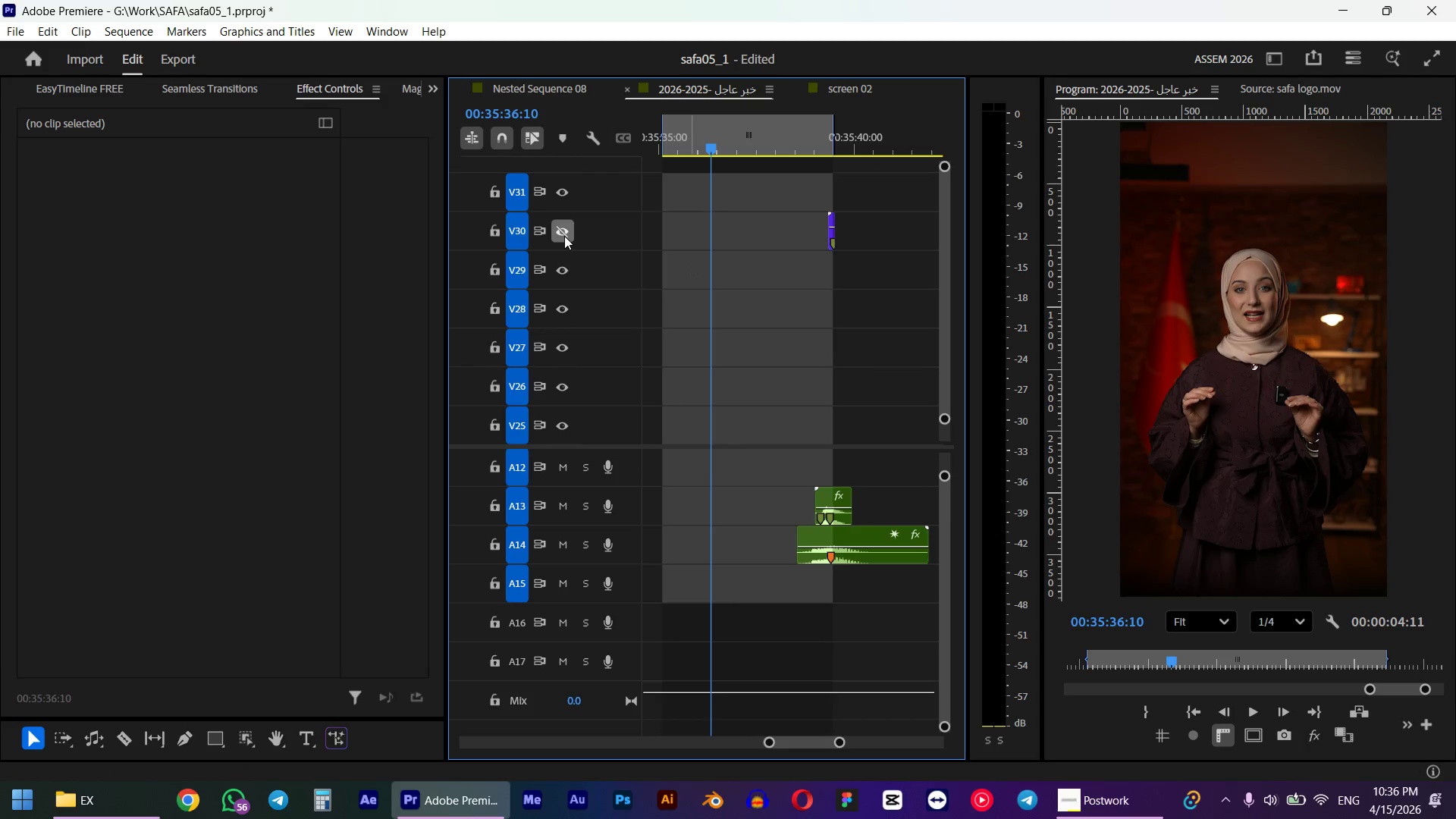 
left_click([564, 236])
 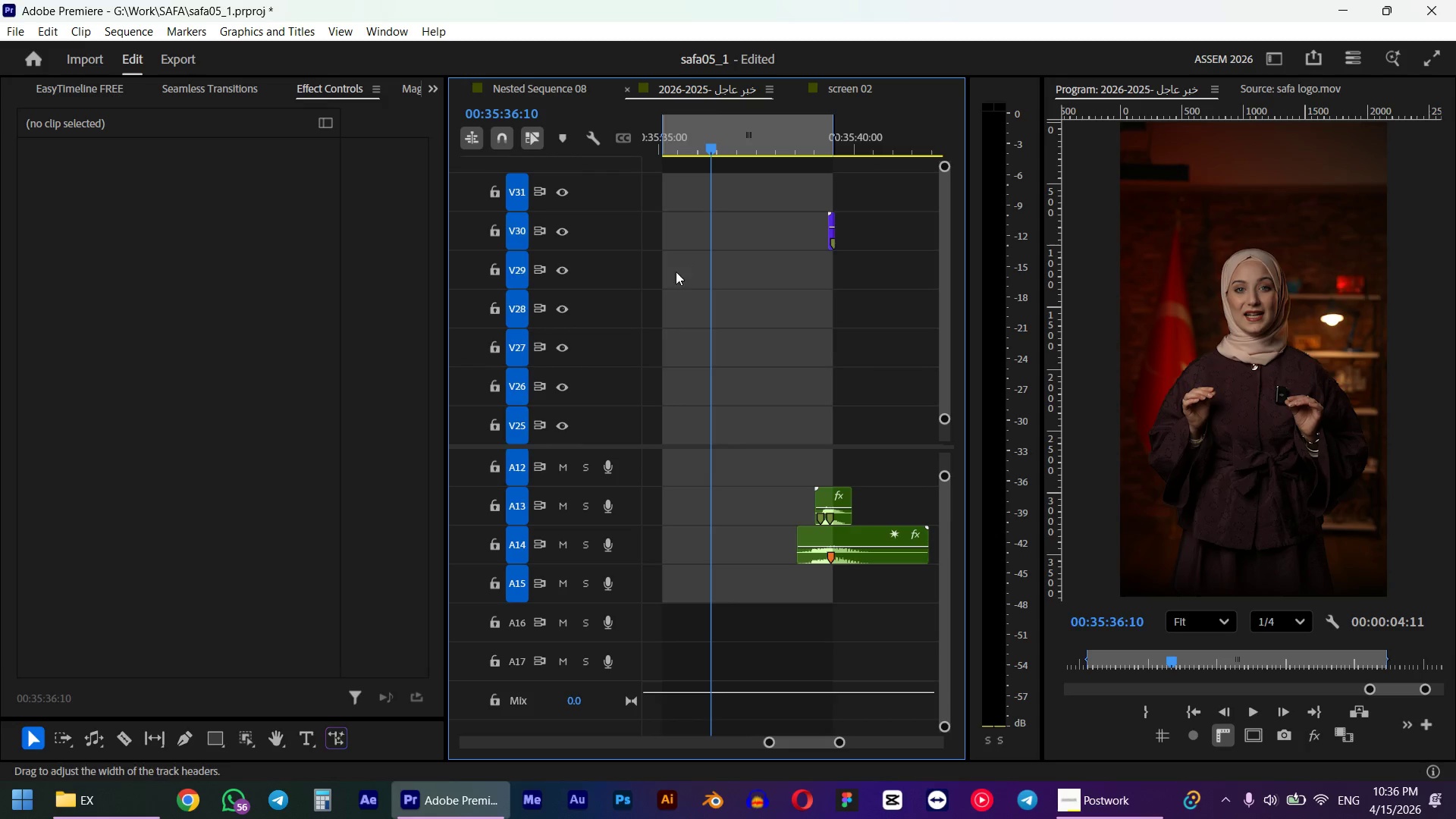 
hold_key(key=ControlLeft, duration=0.64)
scroll: coordinate [731, 301], scroll_direction: down, amount: 6.0
 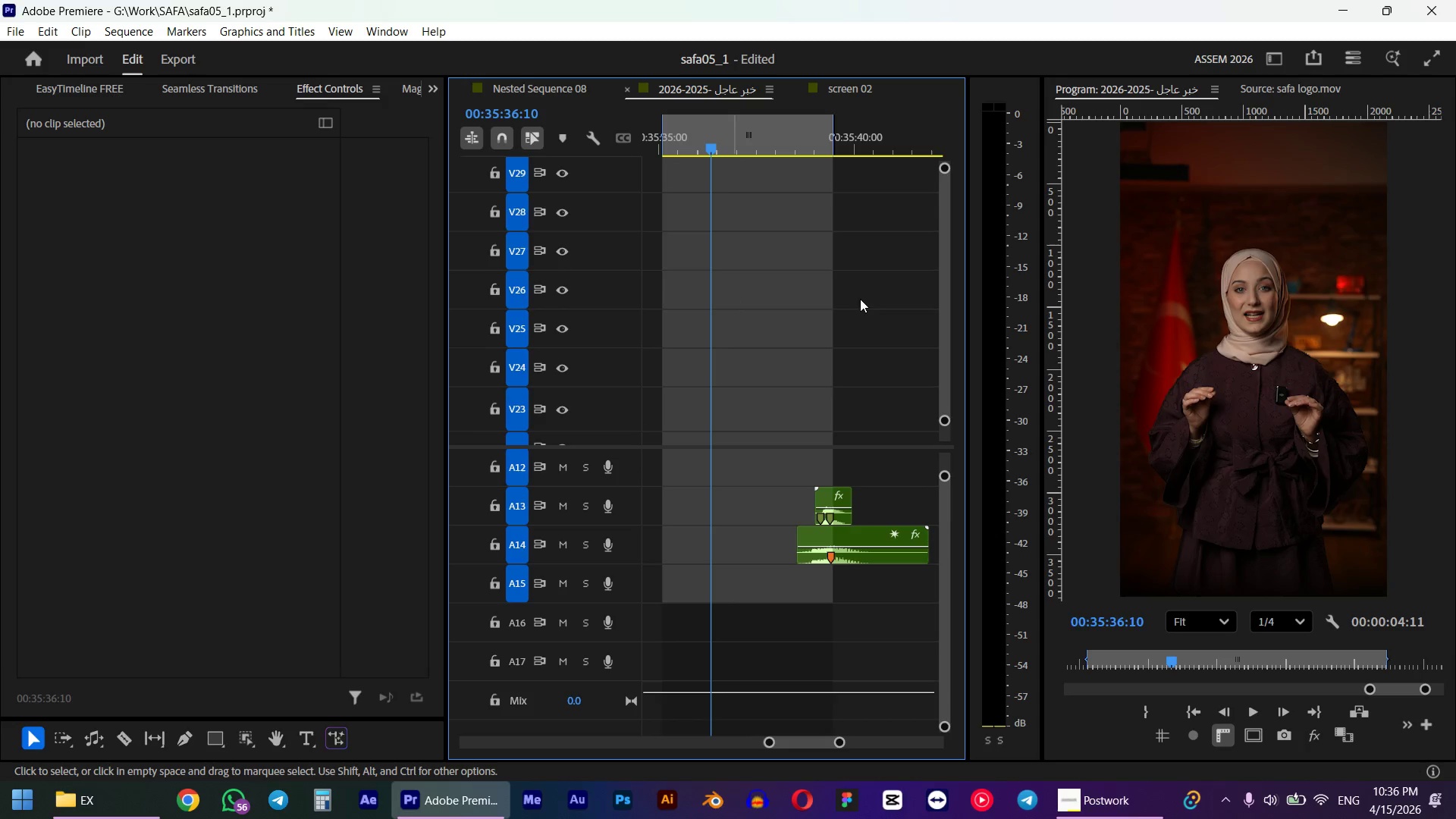 
hold_key(key=ControlLeft, duration=4.05)
scroll: coordinate [770, 297], scroll_direction: down, amount: 56.0
 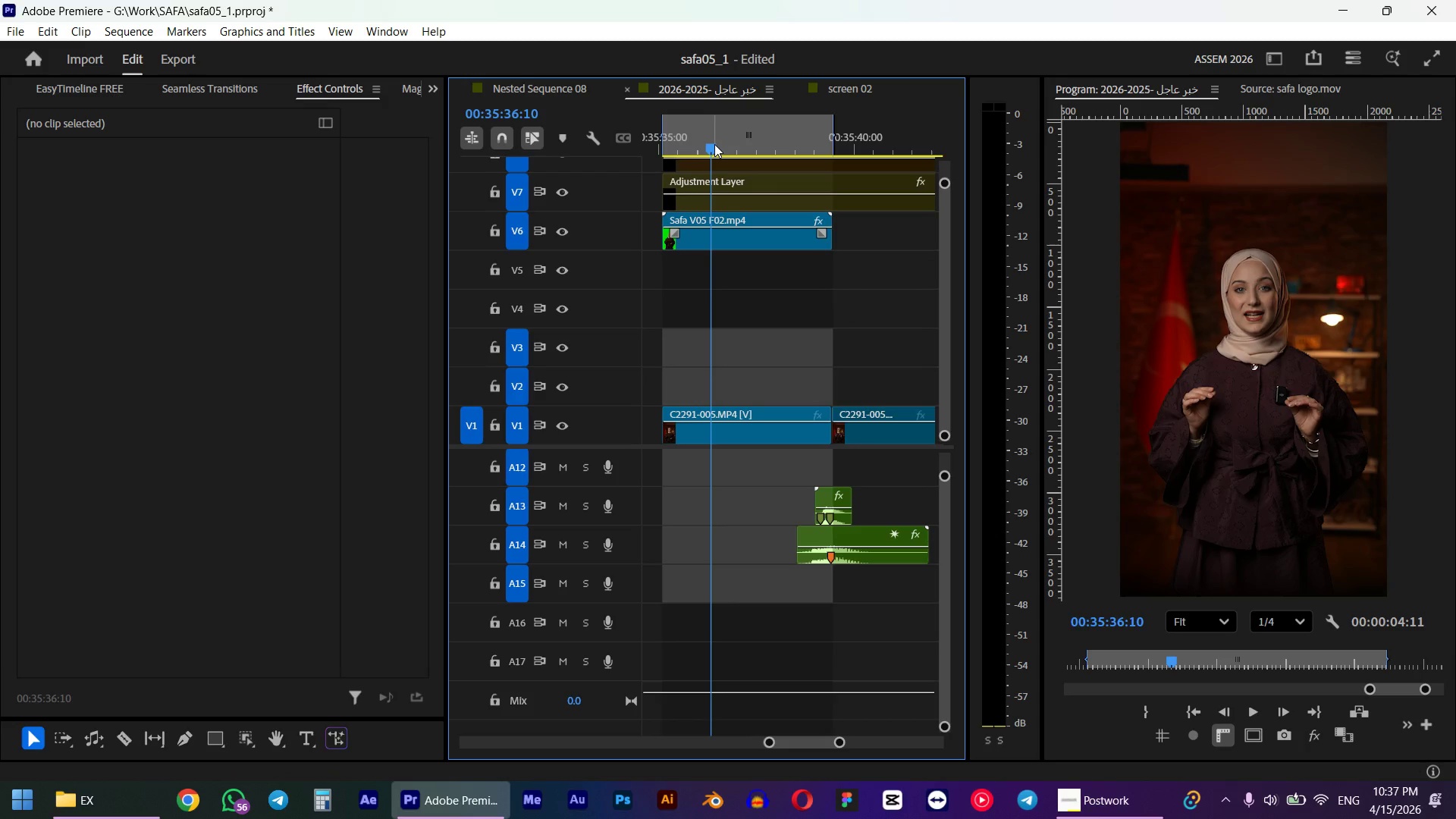 
left_click_drag(start_coordinate=[714, 144], to_coordinate=[667, 148])
 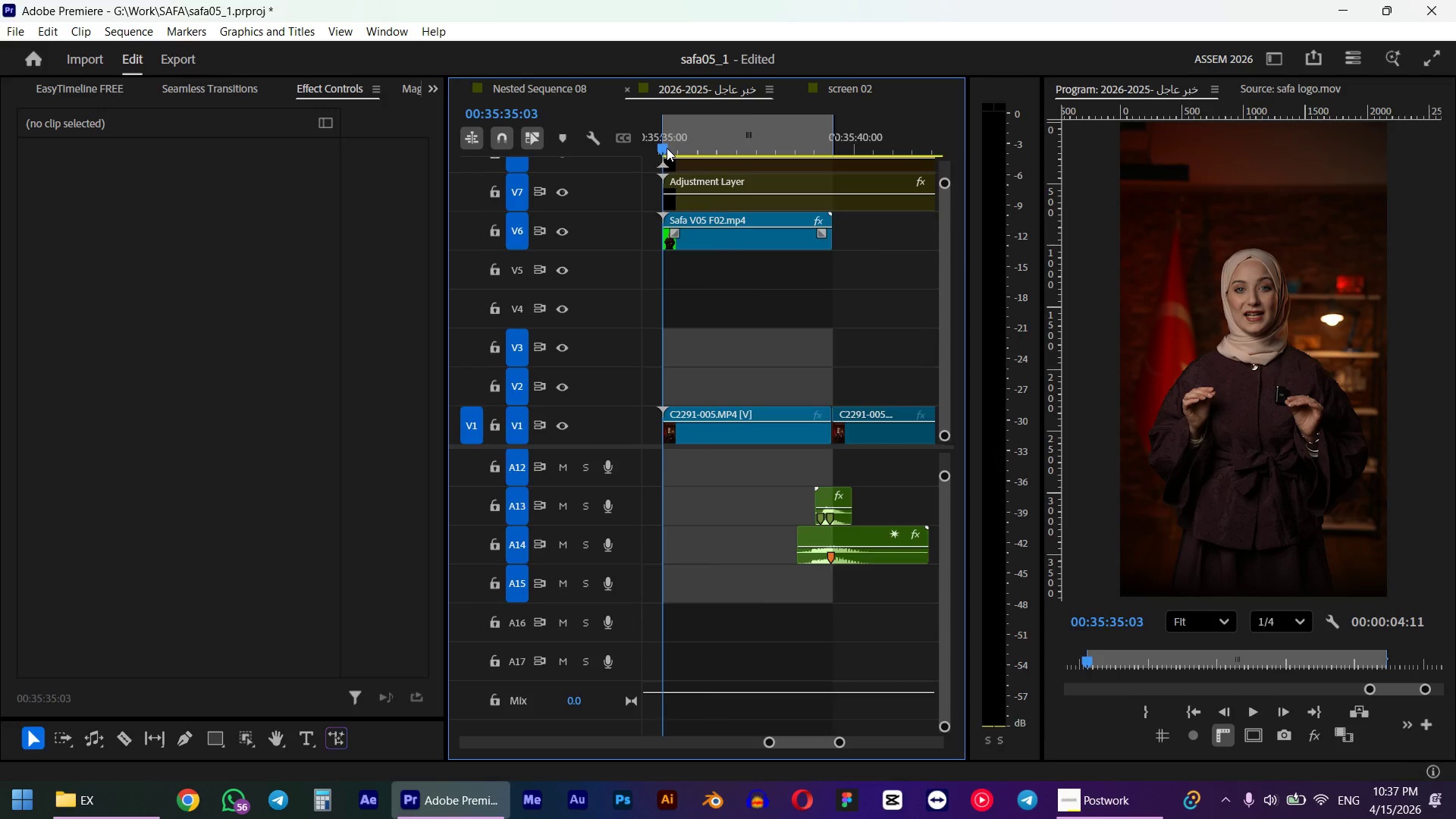 
hold_key(key=ShiftLeft, duration=0.64)
 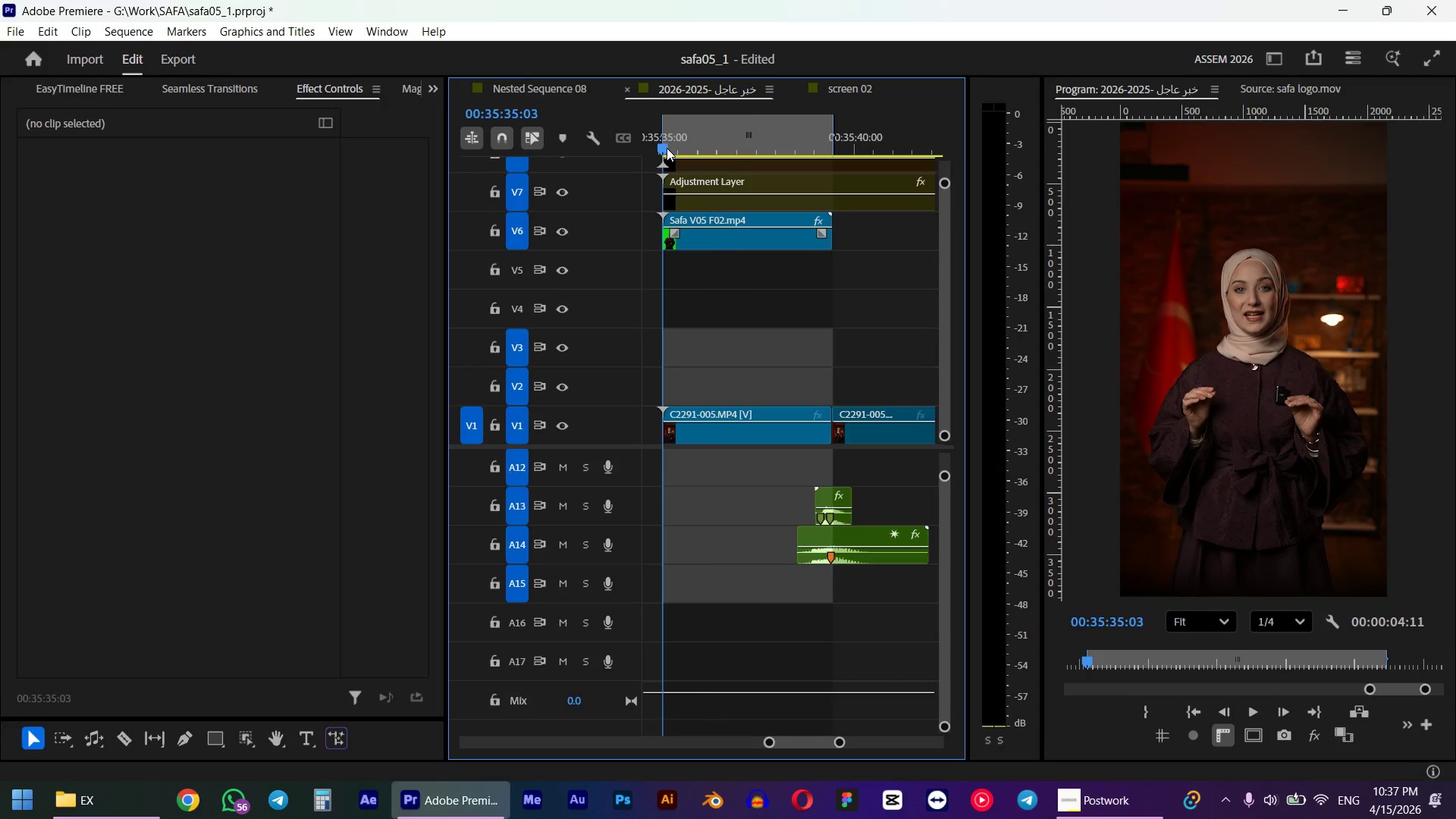 
left_click([99, 811])
 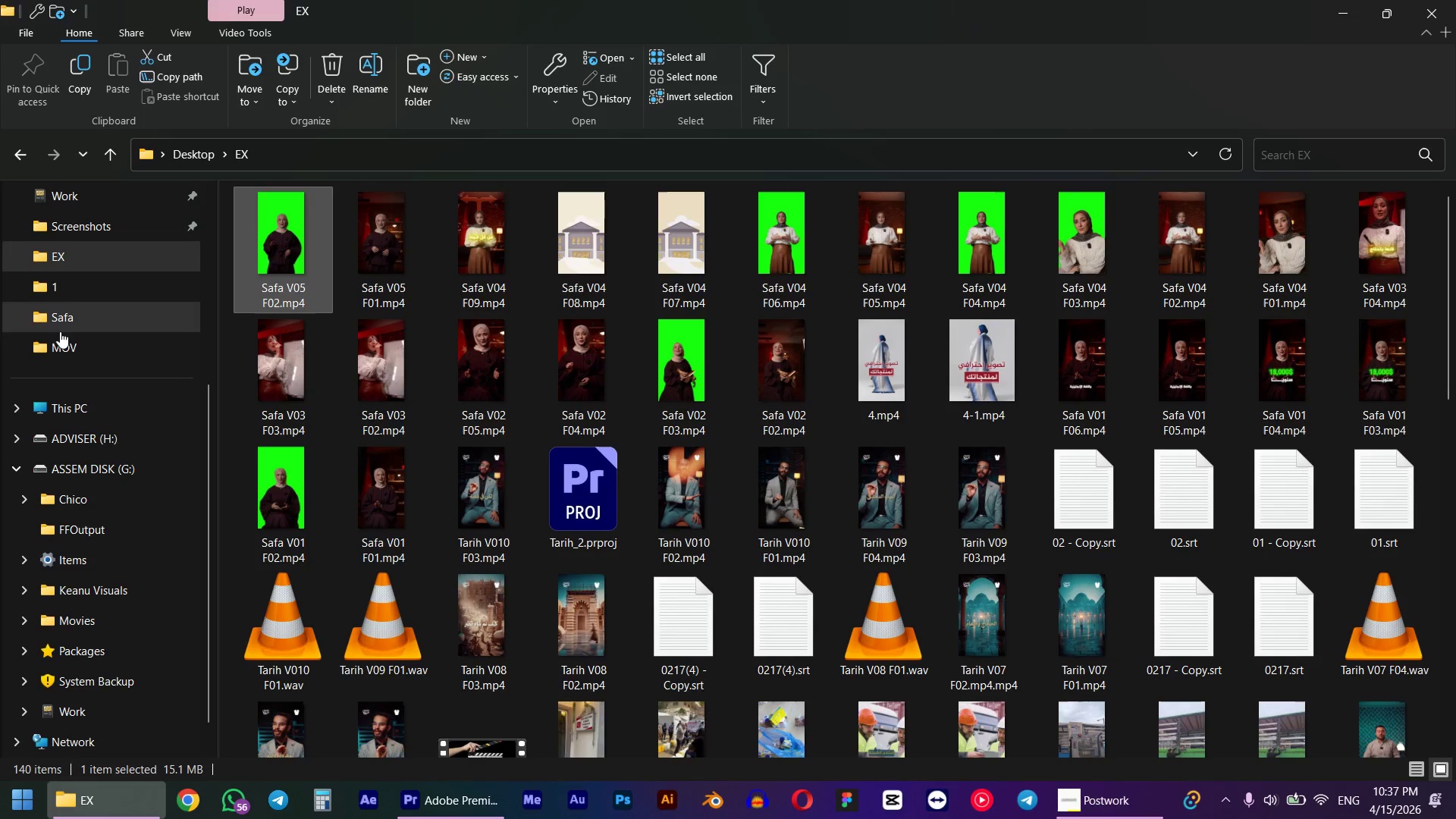 
left_click([49, 340])
 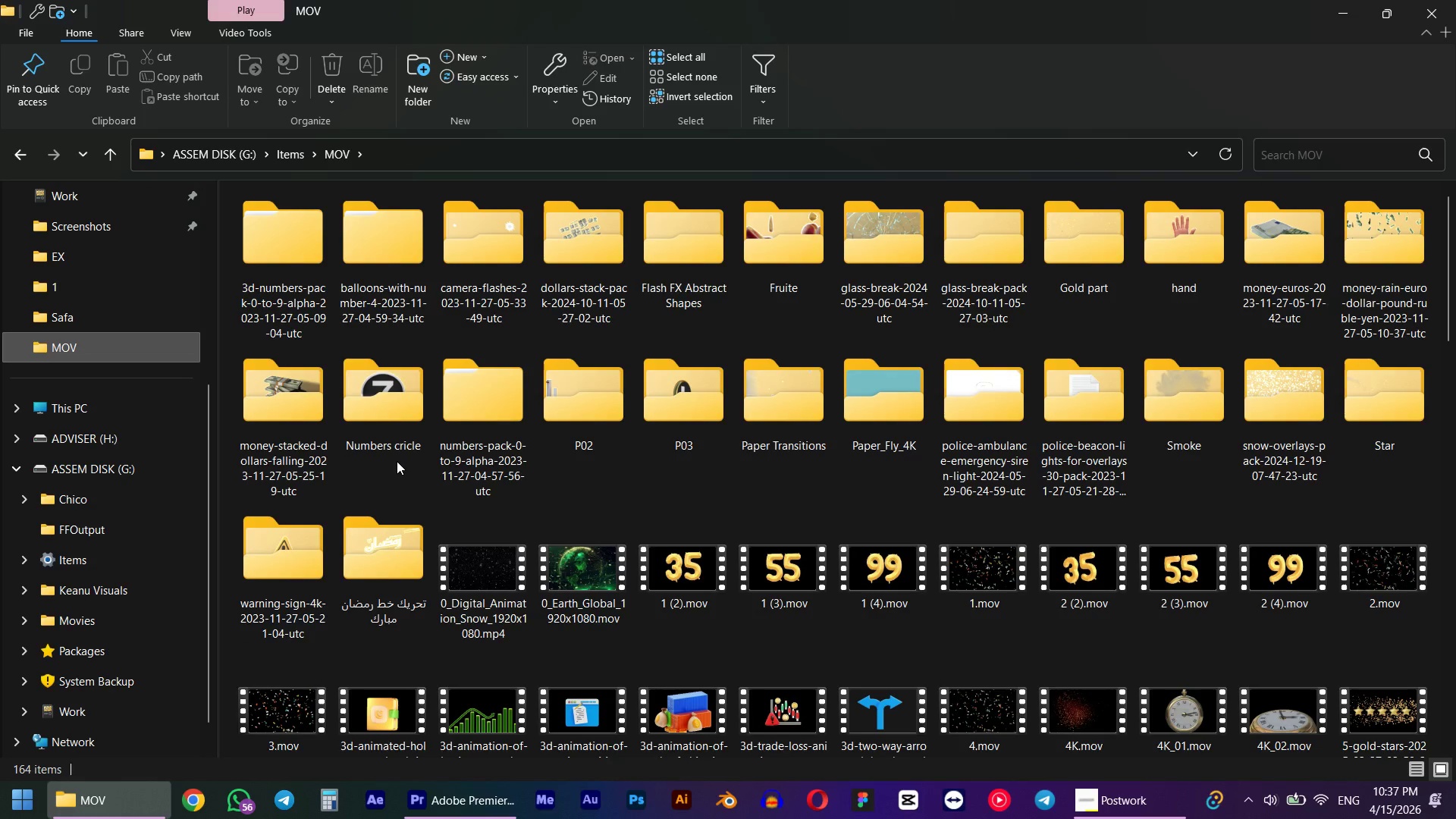 
scroll: coordinate [397, 463], scroll_direction: down, amount: 5.0
 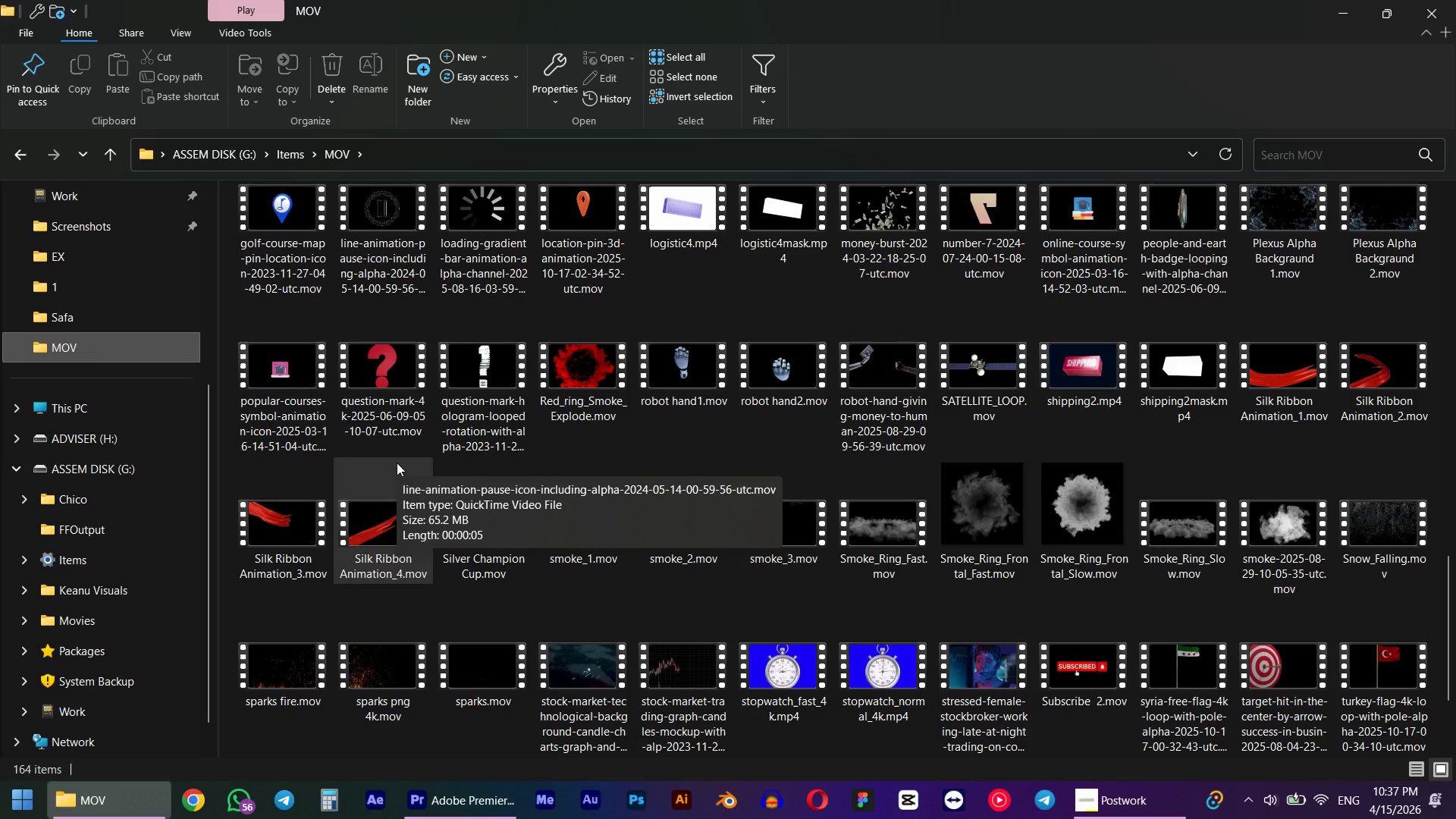 
scroll: coordinate [397, 463], scroll_direction: down, amount: 1.0
 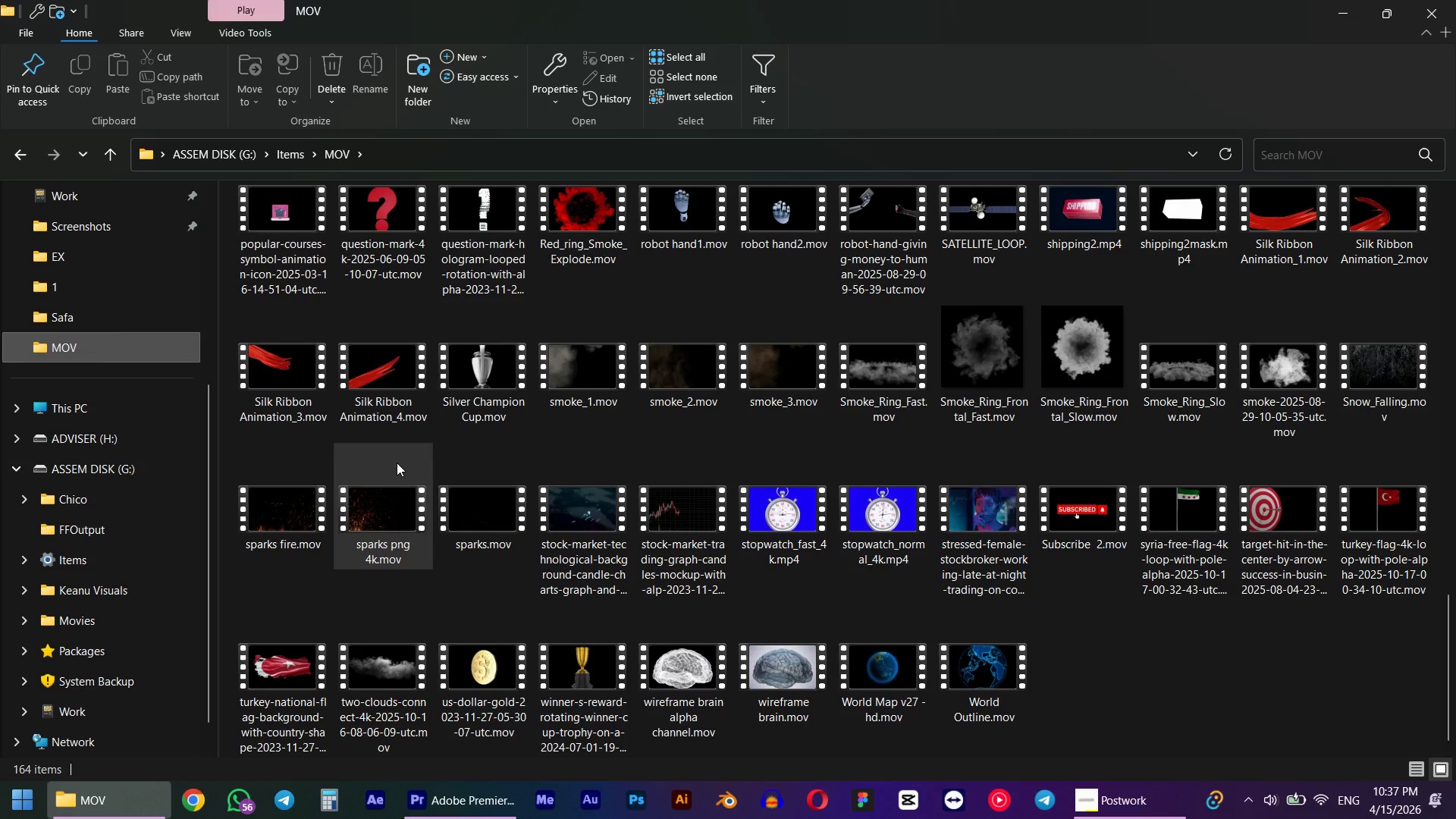 
scroll: coordinate [397, 464], scroll_direction: up, amount: 12.0
 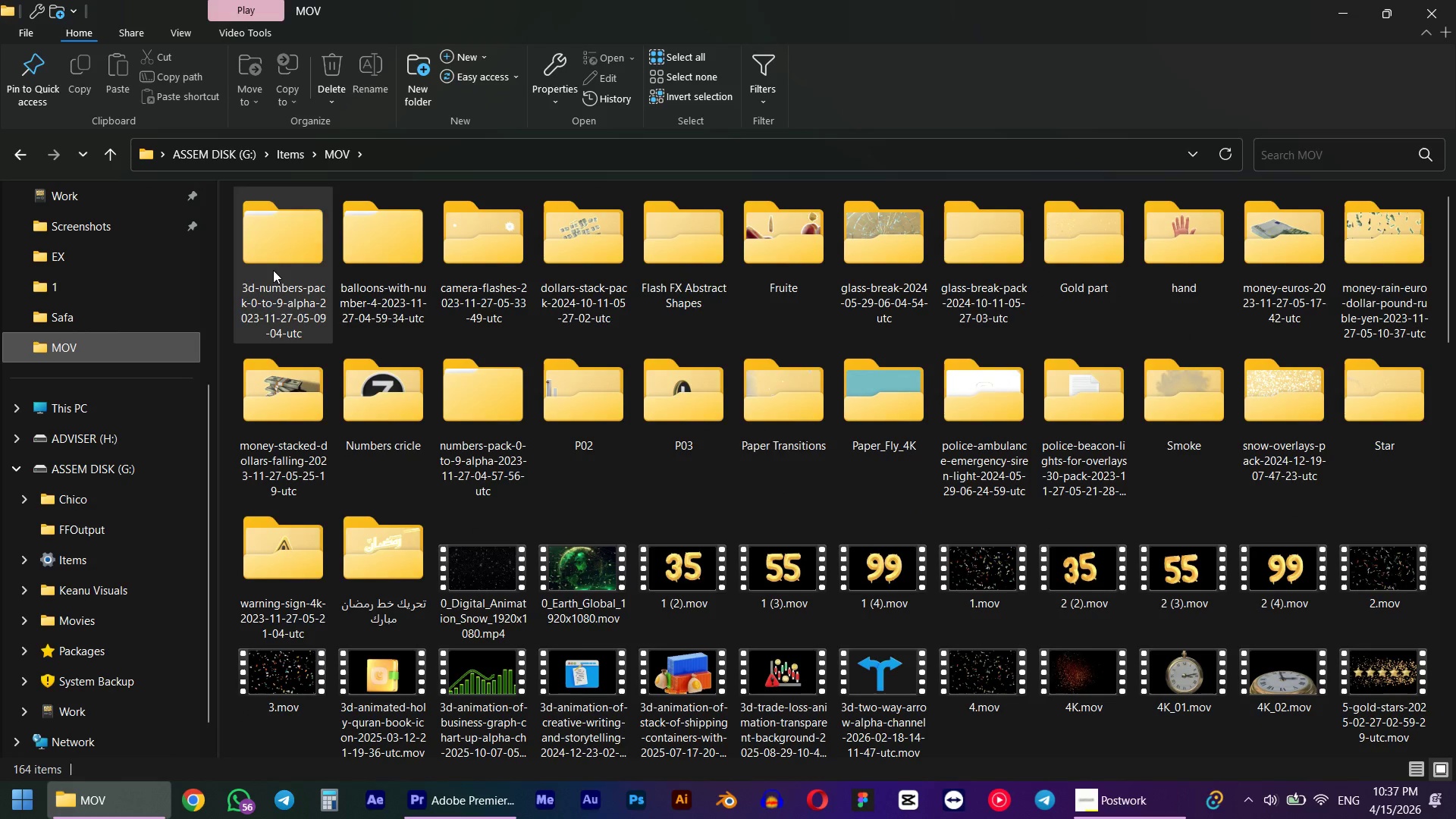 
double_click([273, 270])
 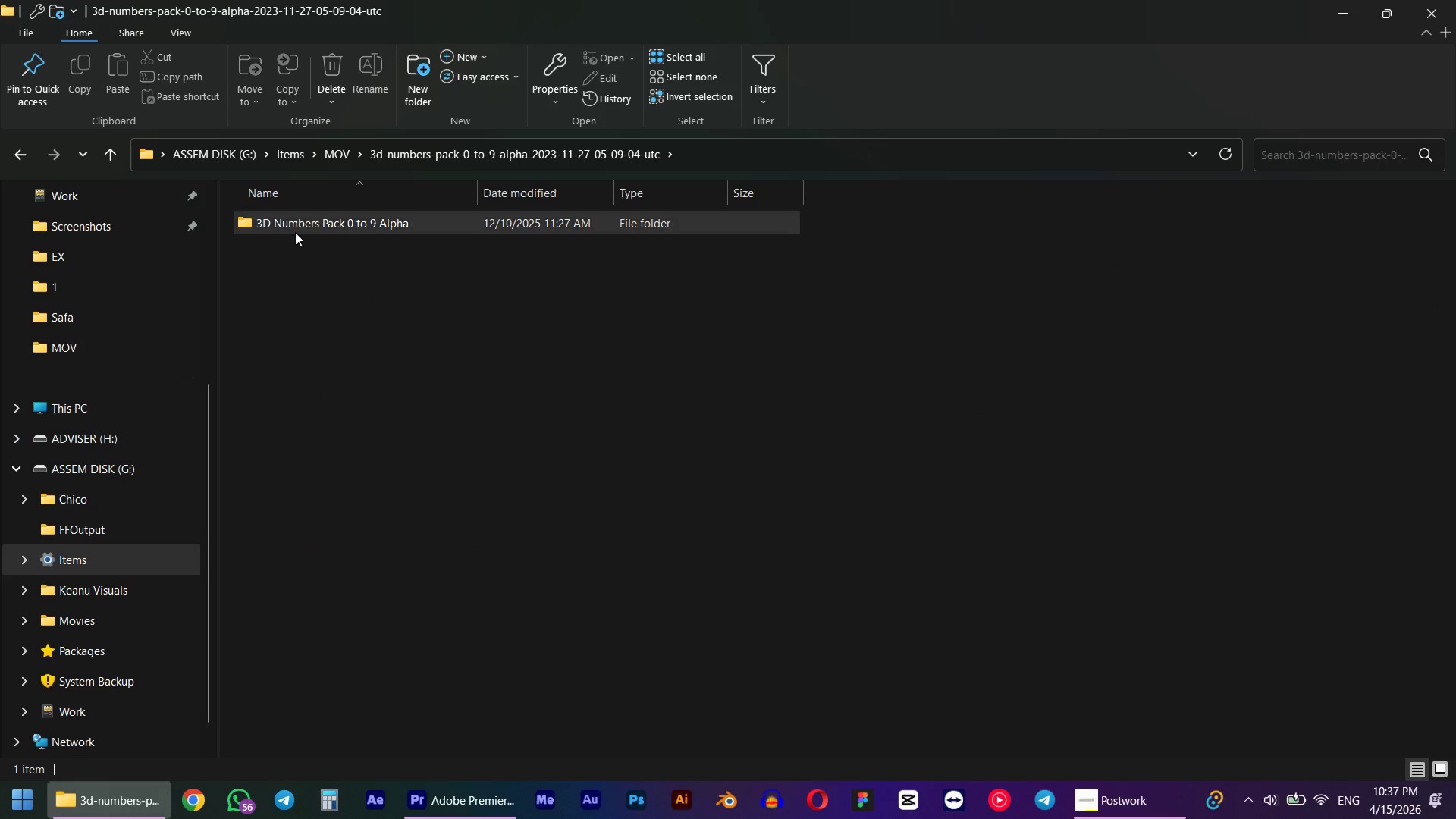 
double_click([295, 232])
 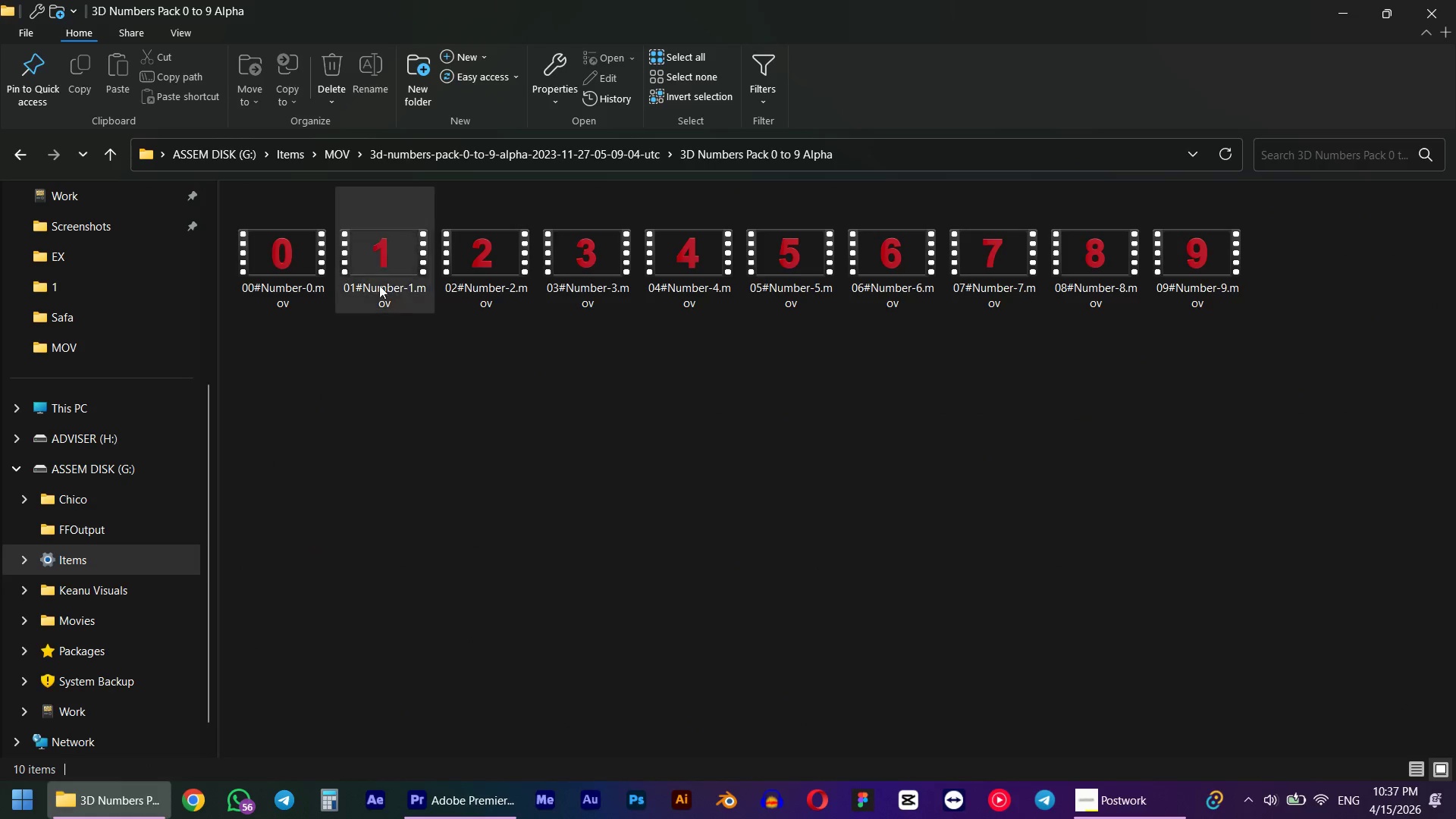 
left_click([687, 287])
 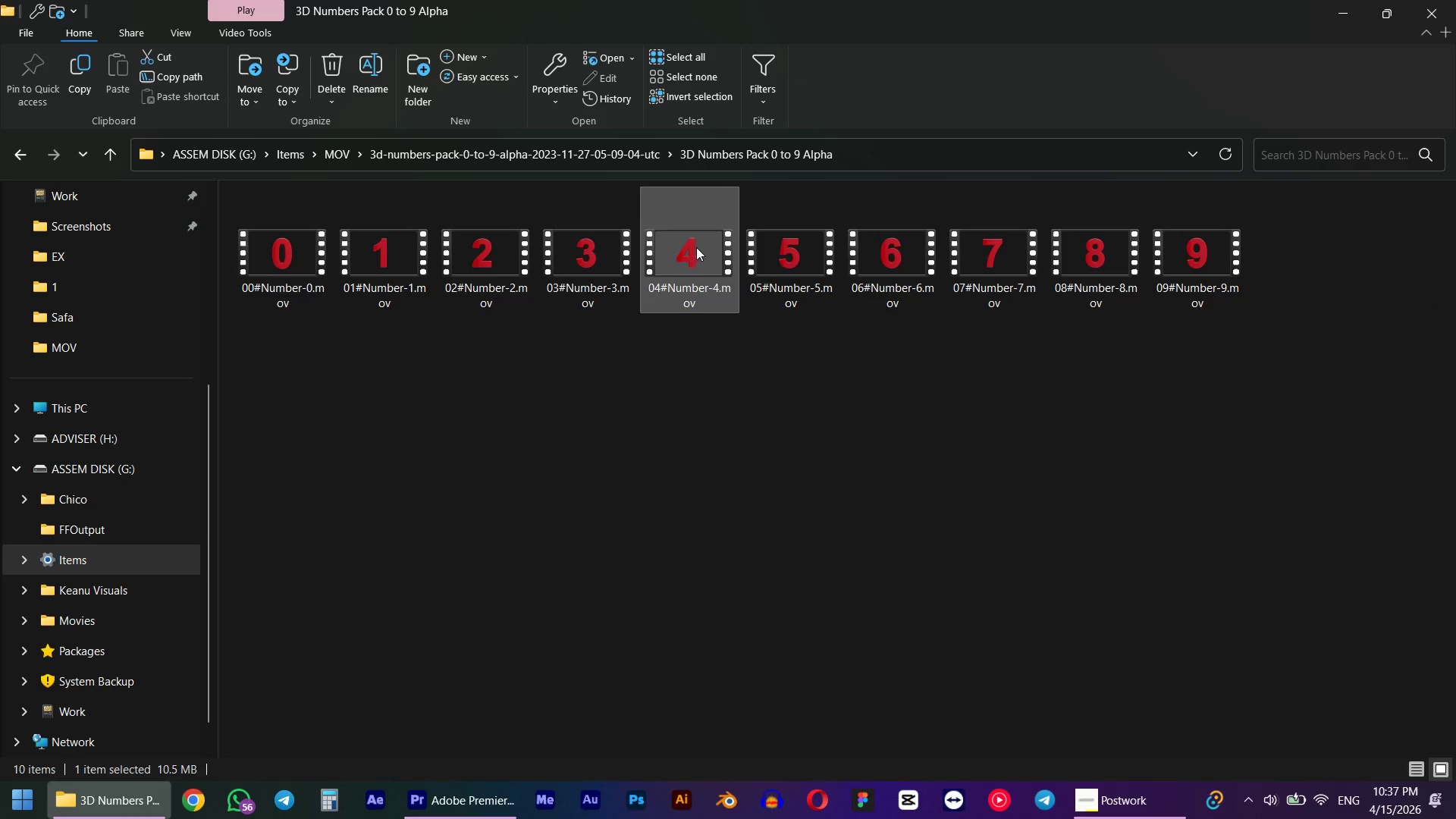 
left_click_drag(start_coordinate=[696, 247], to_coordinate=[719, 344])
 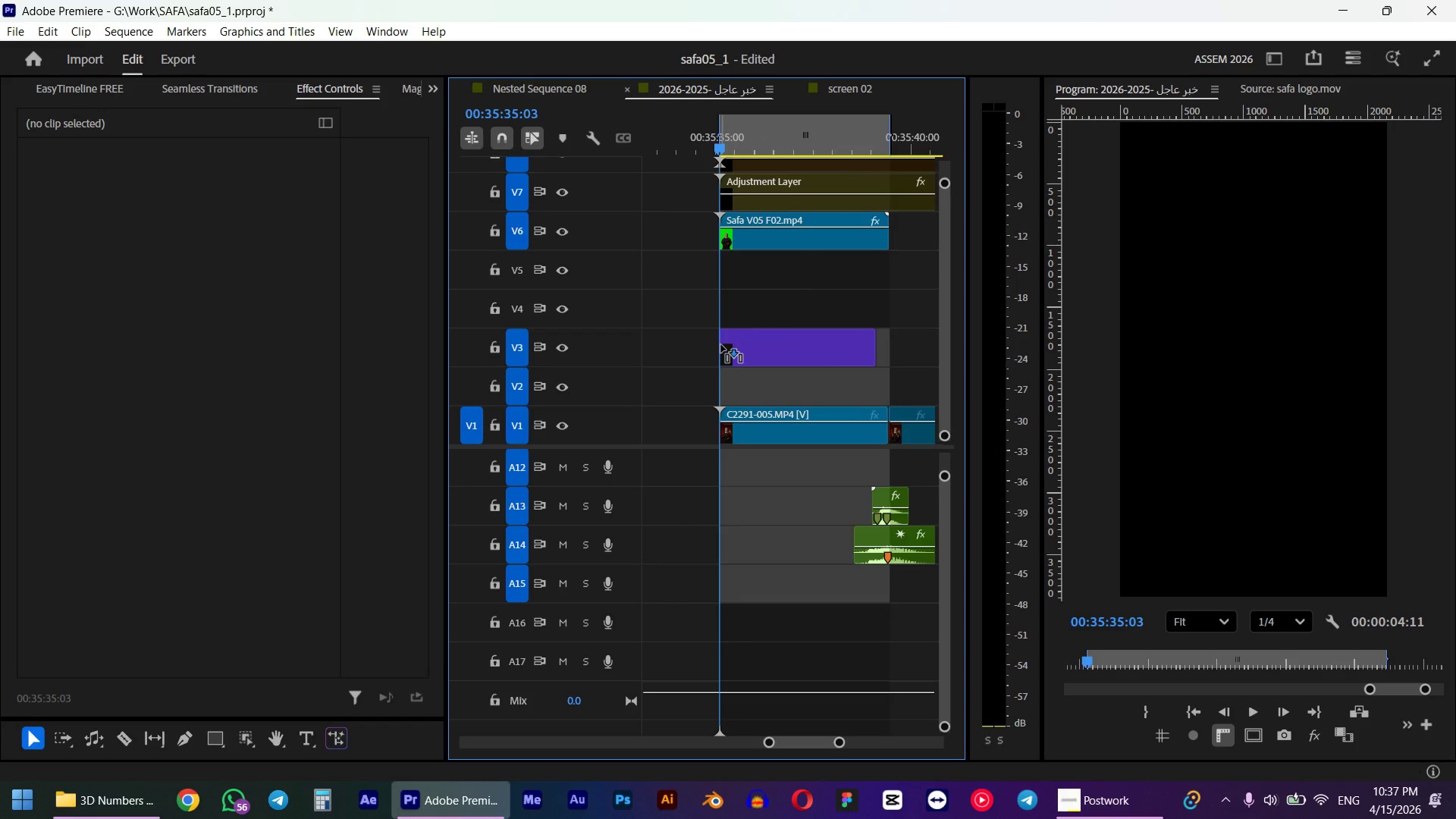 
key(Alt+Tab)
 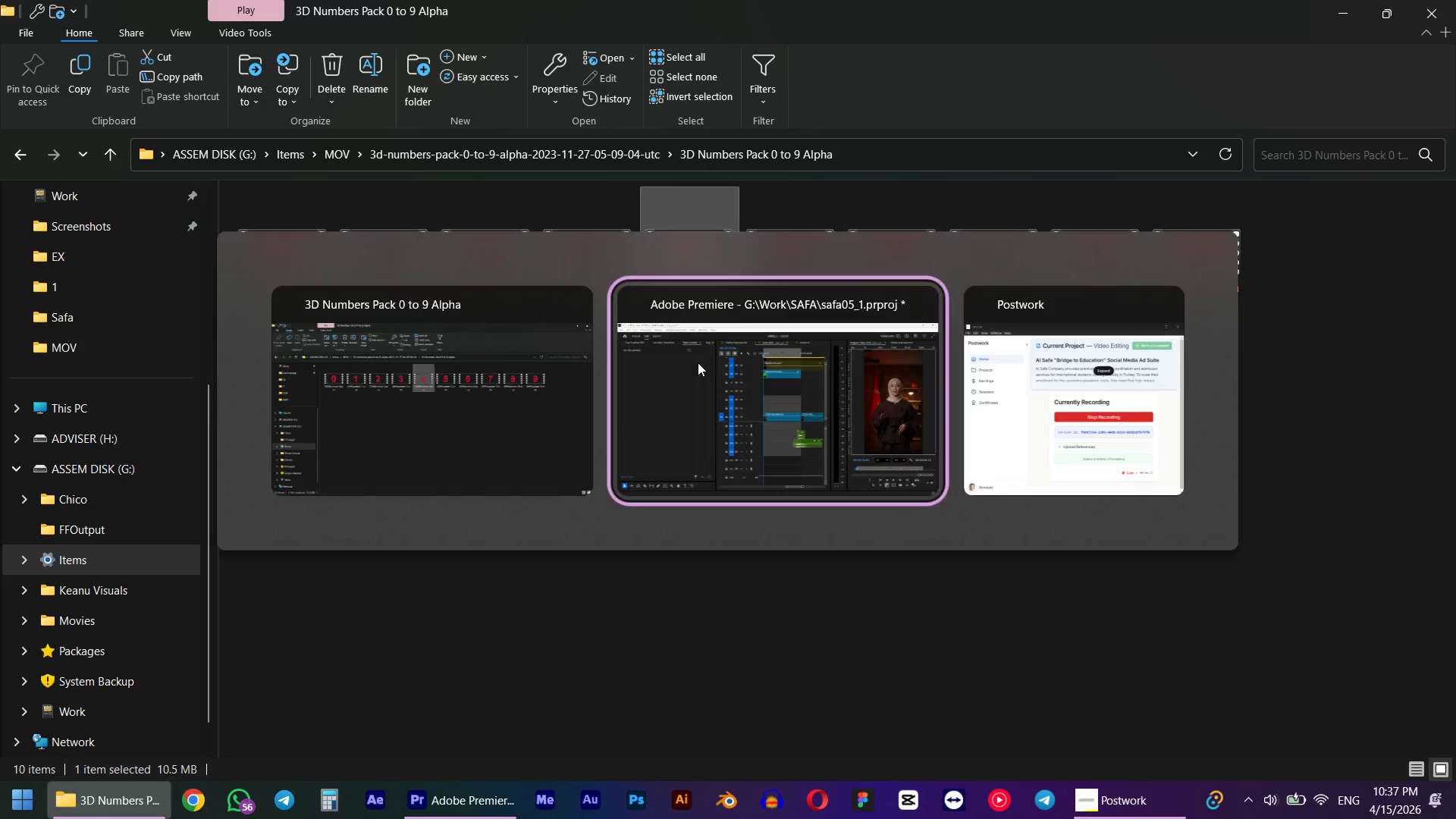 
left_click([794, 358])
 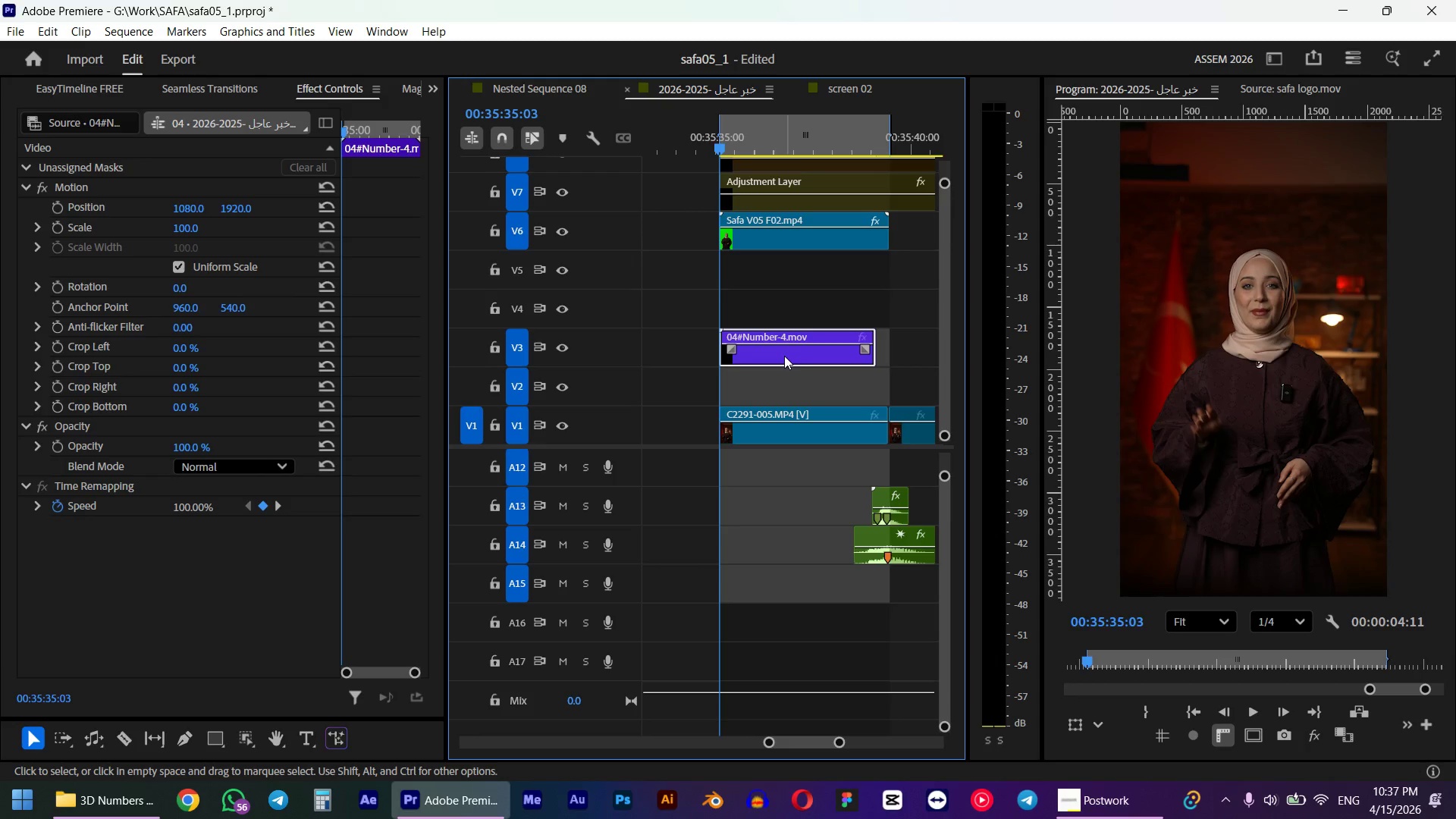 
left_click_drag(start_coordinate=[782, 356], to_coordinate=[808, 350])
 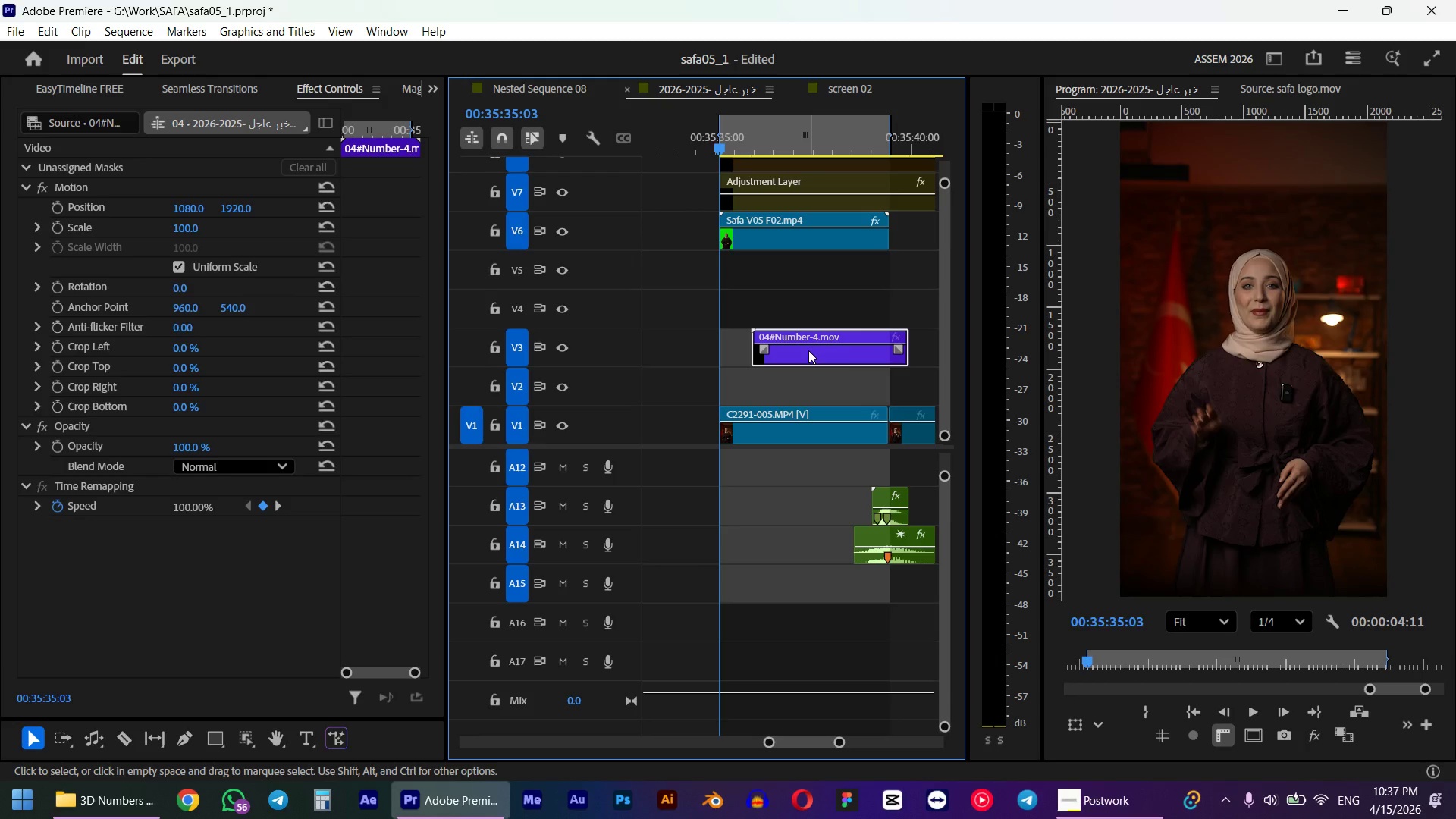 
key(Space)
 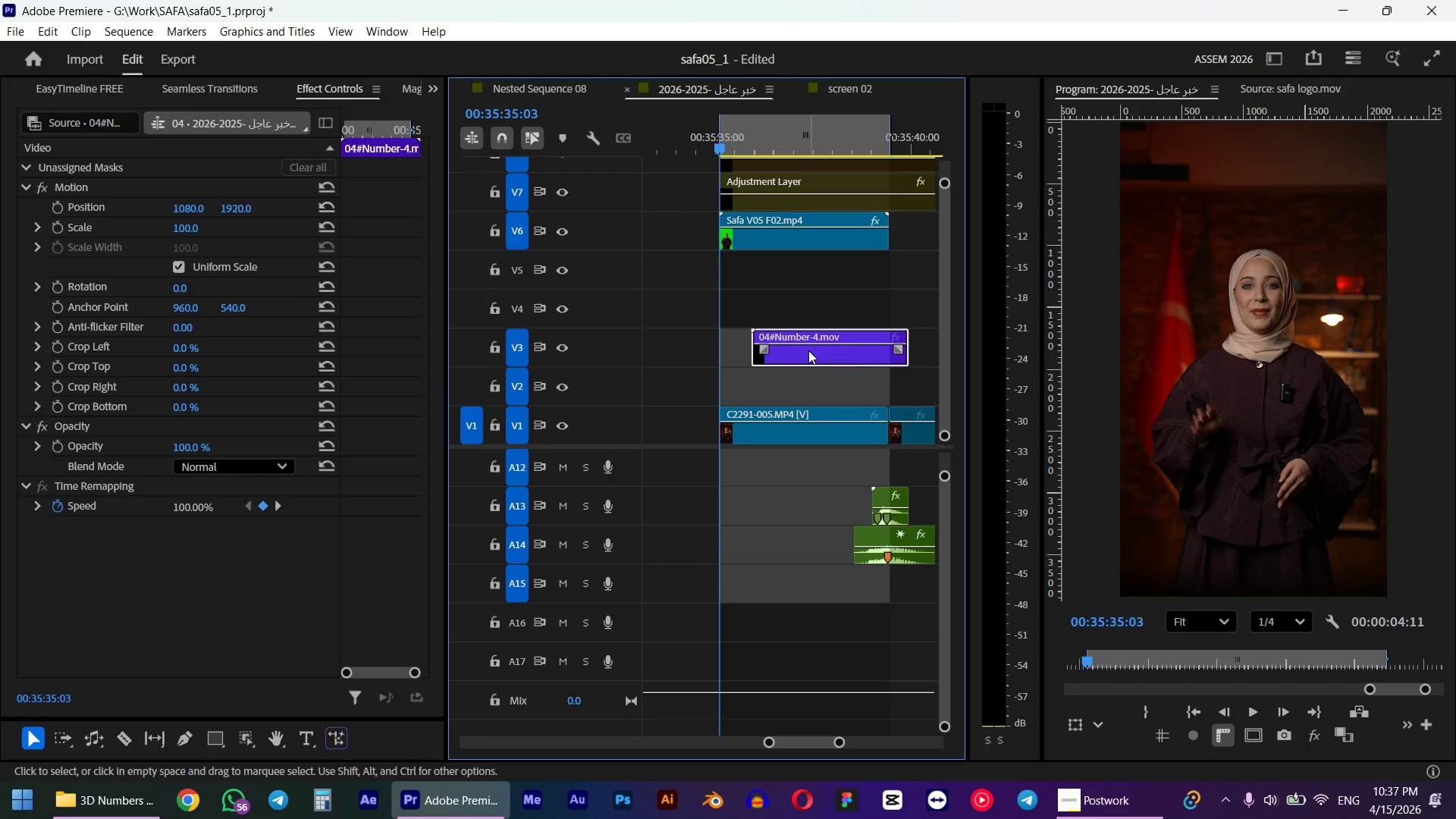 
key(Space)
 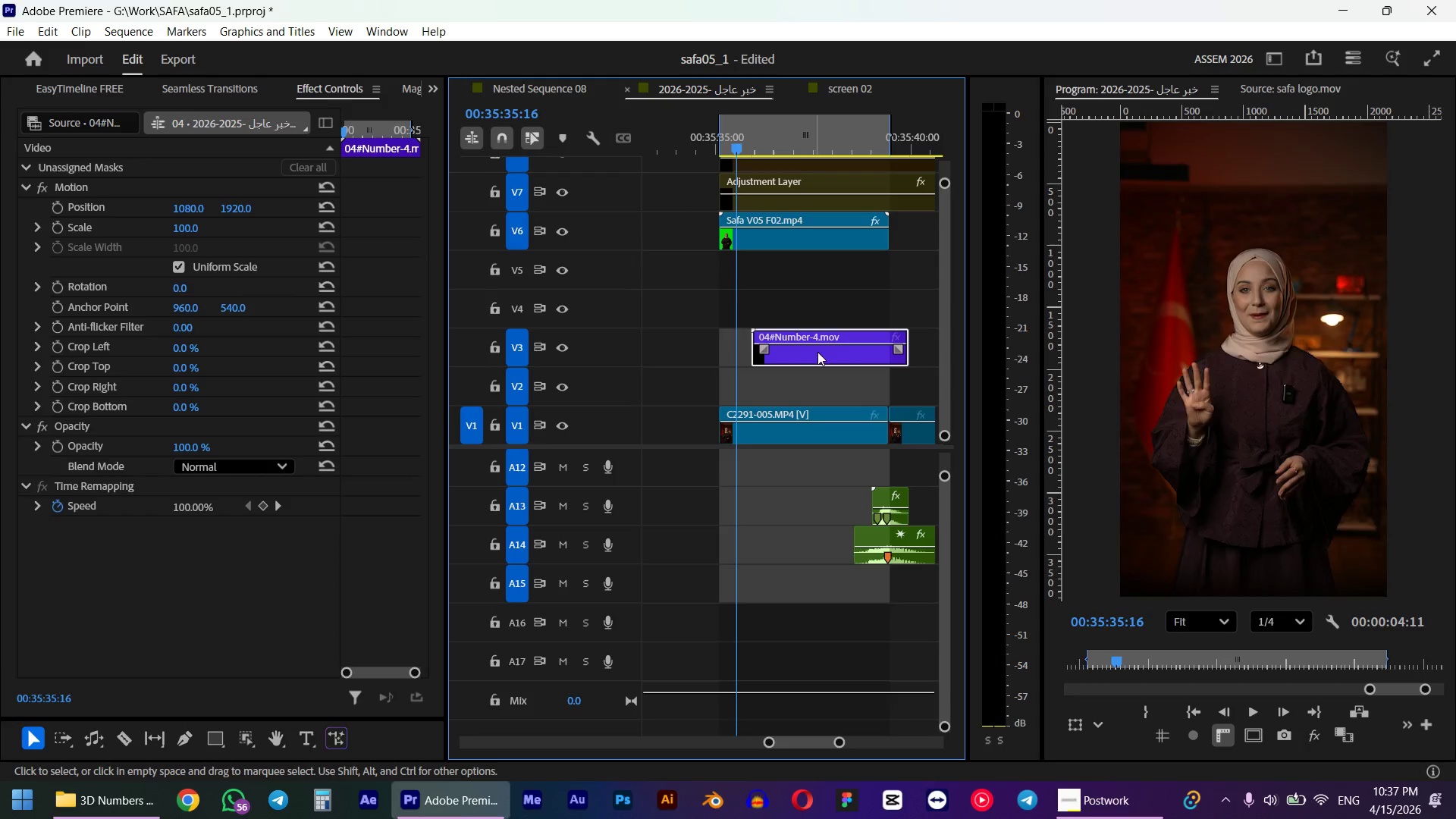 
left_click_drag(start_coordinate=[816, 353], to_coordinate=[787, 353])
 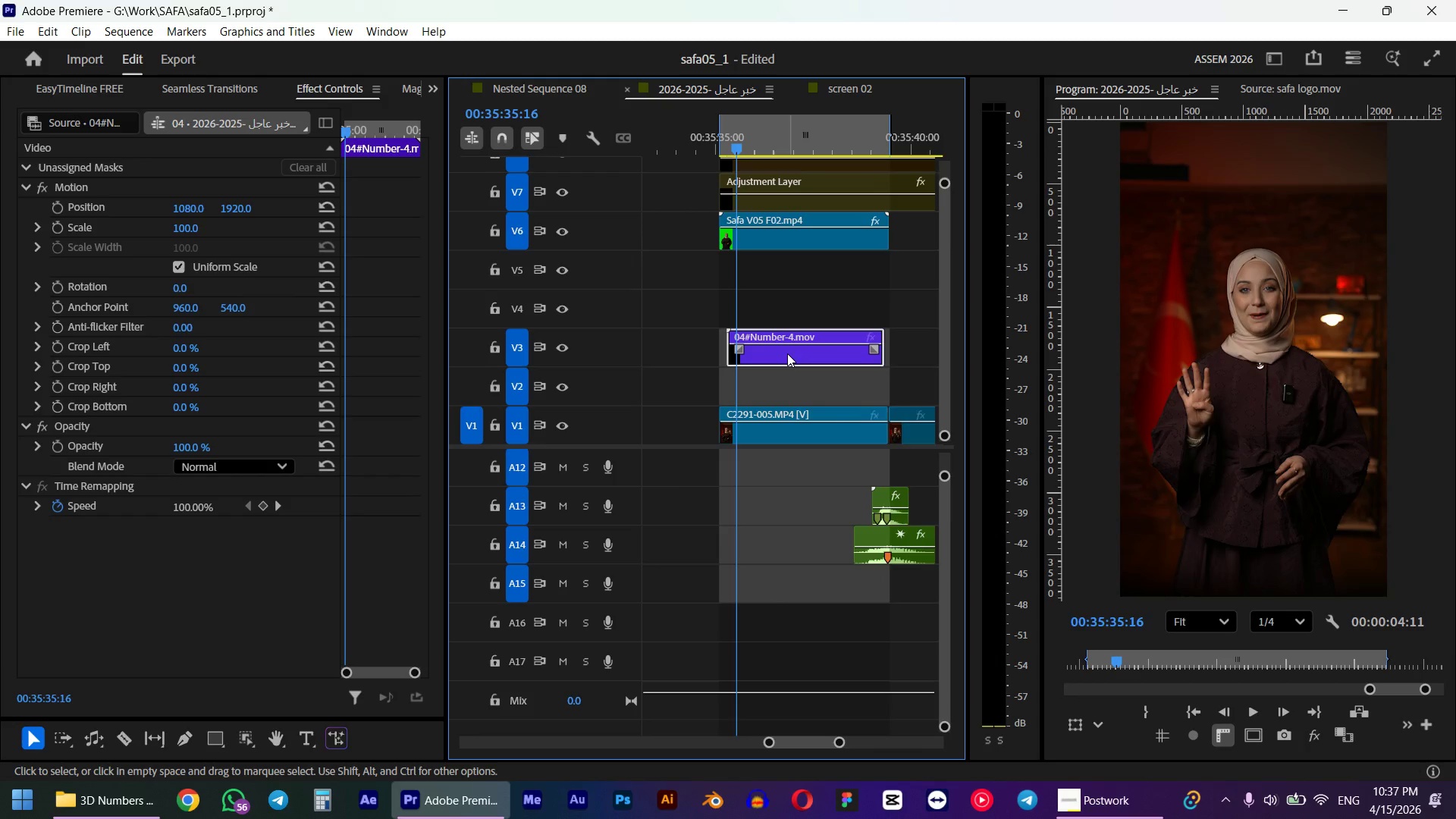 
key(Space)
 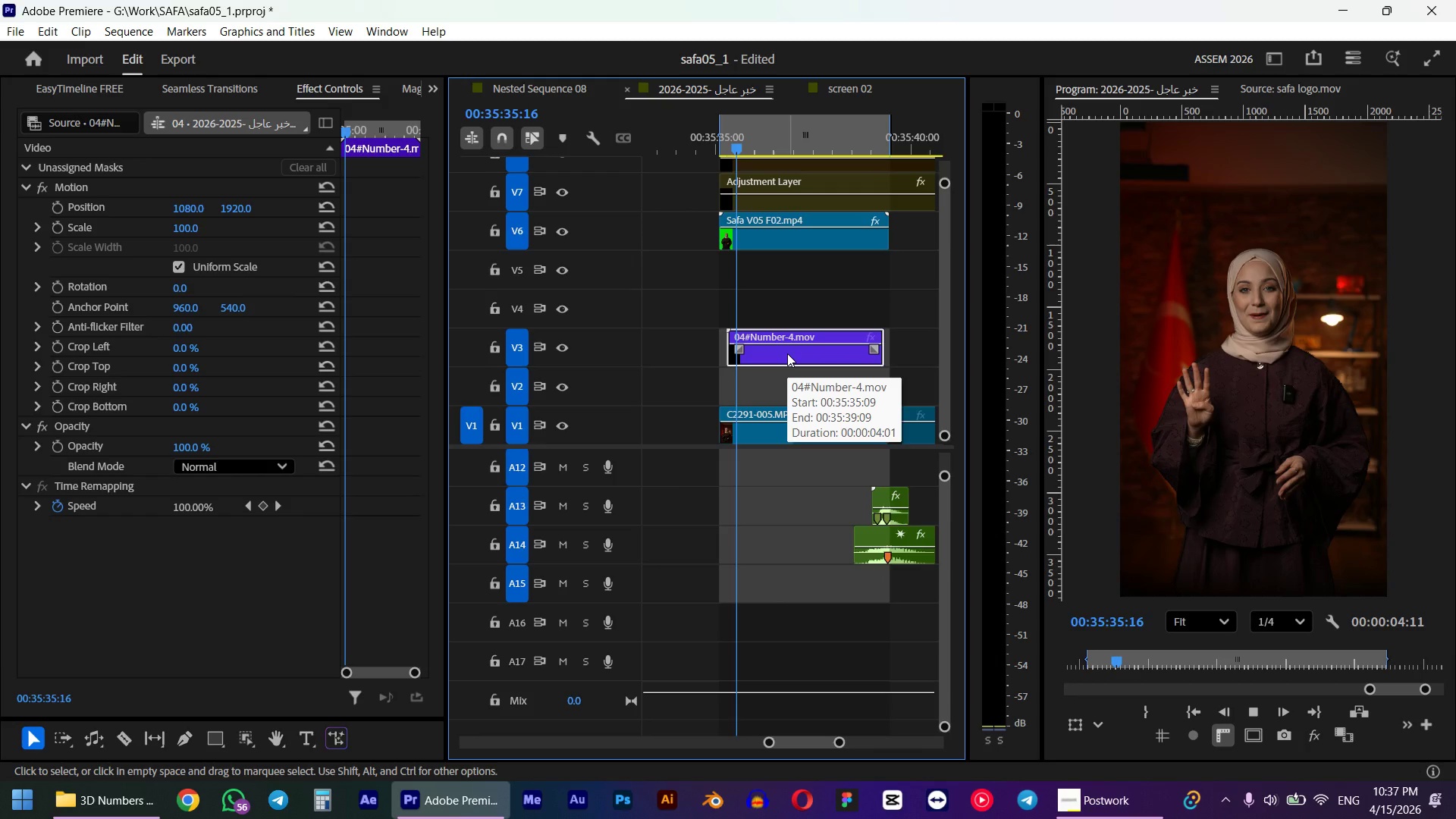 
key(Space)
 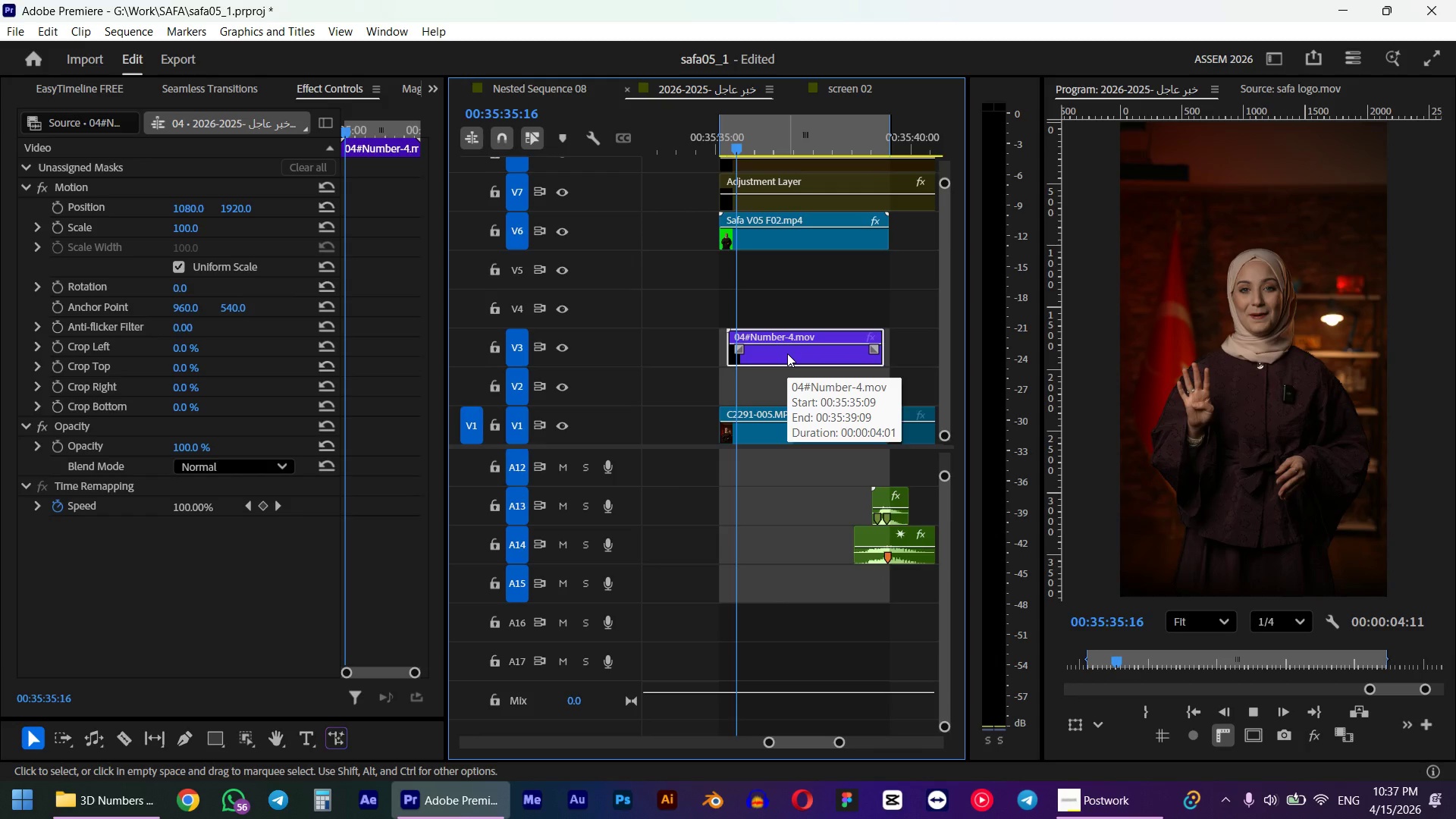 
left_click([787, 353])
 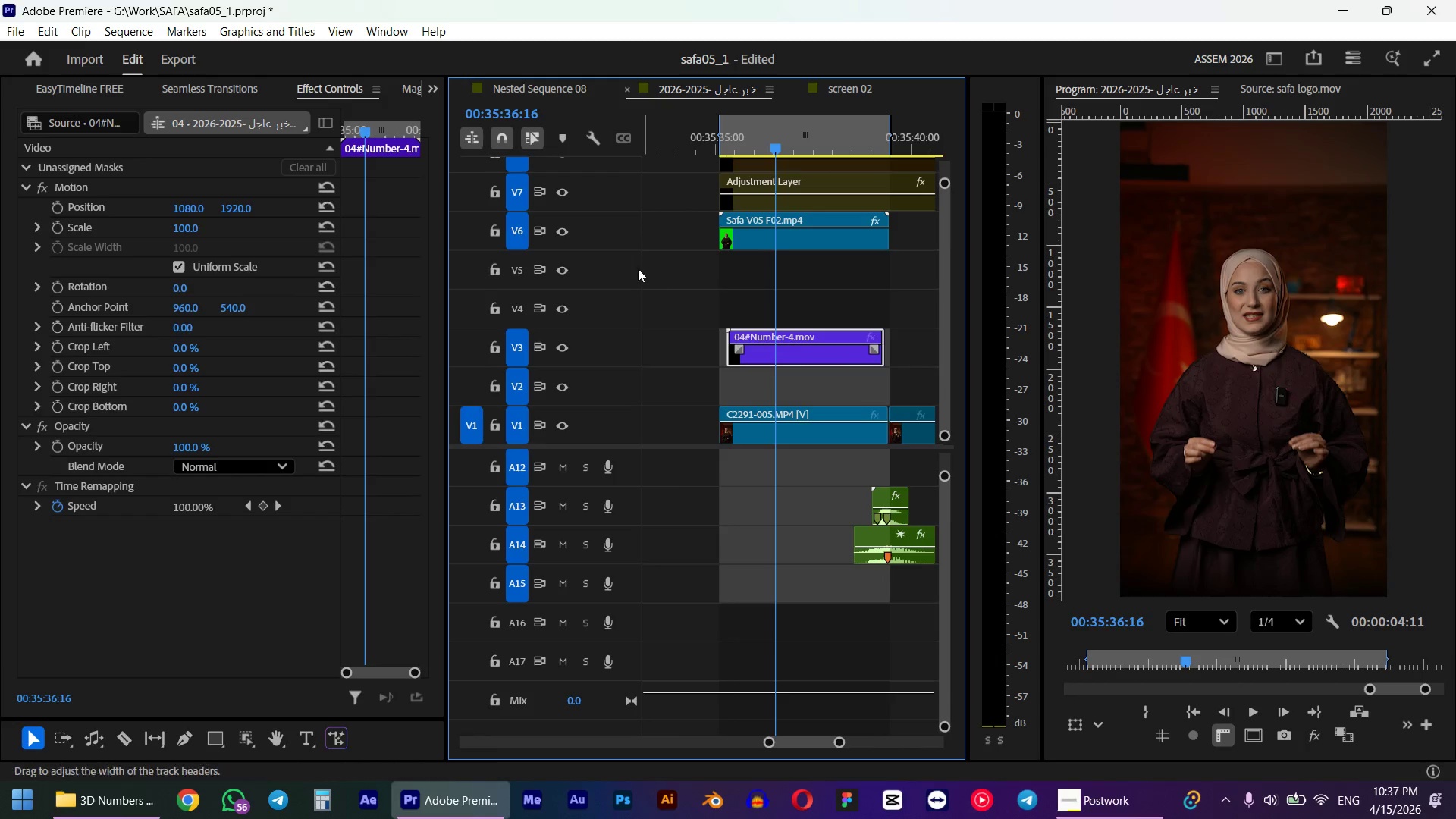 
left_click([566, 231])
 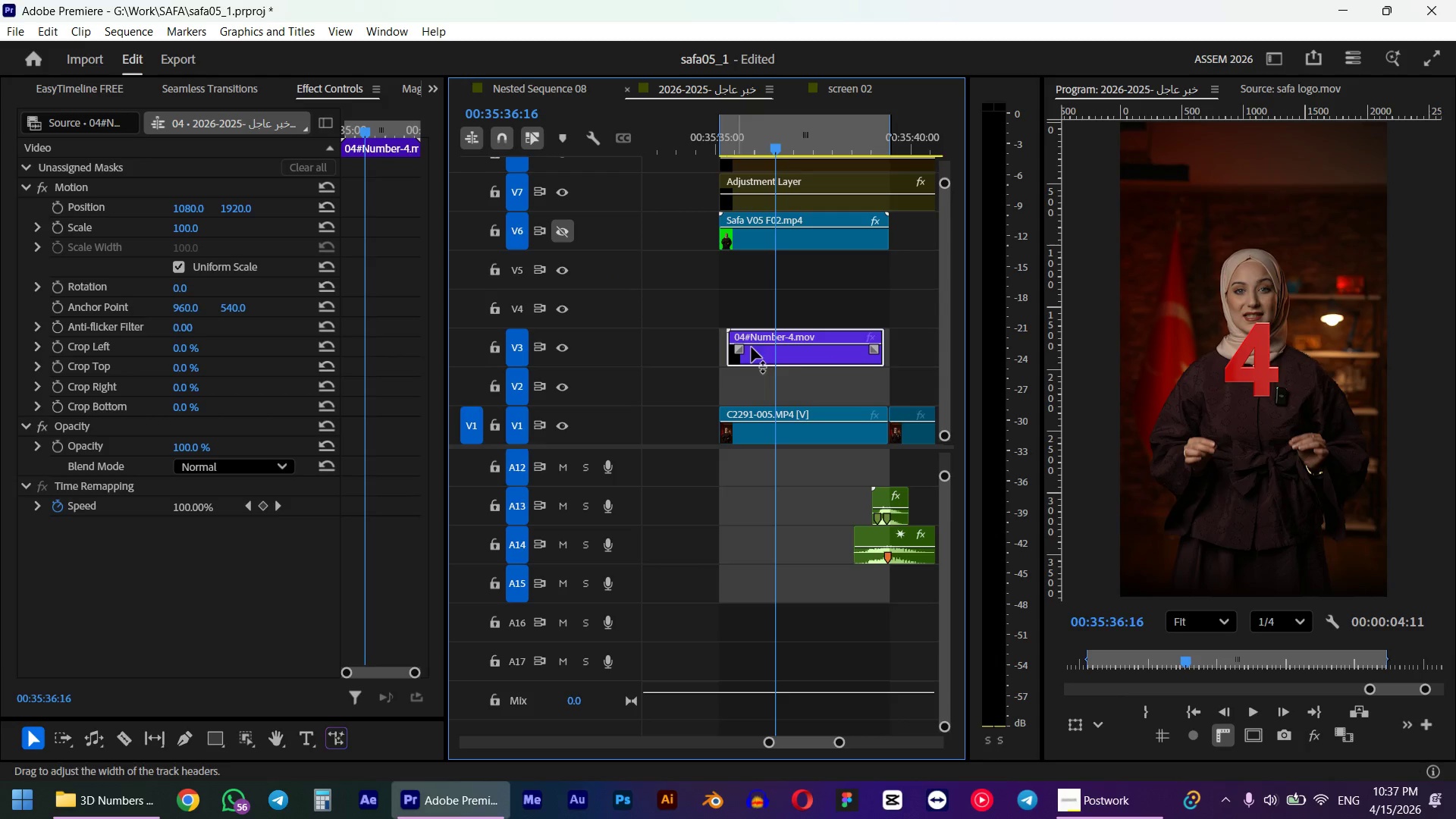 
left_click([805, 358])
 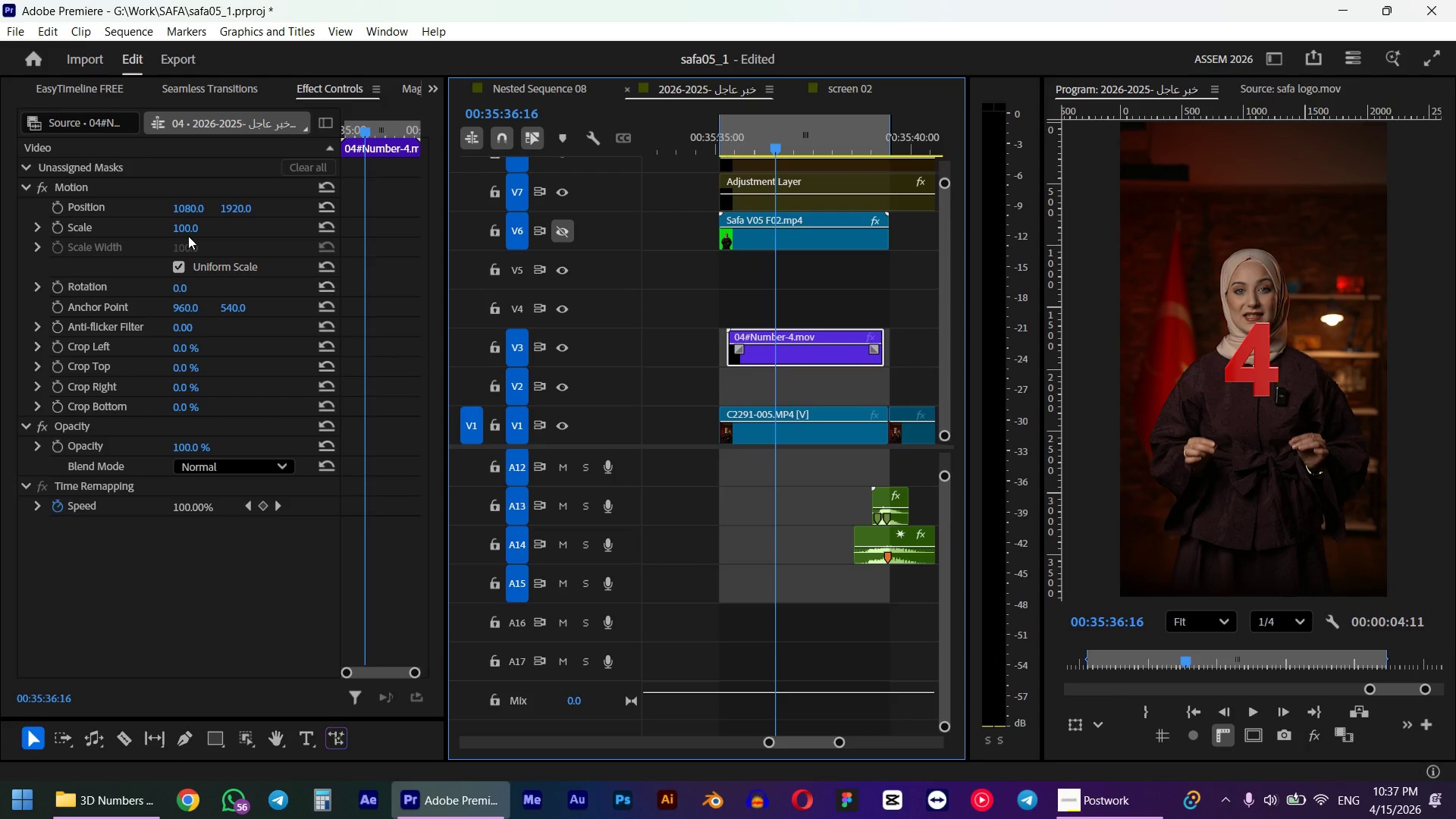 
left_click([184, 229])
 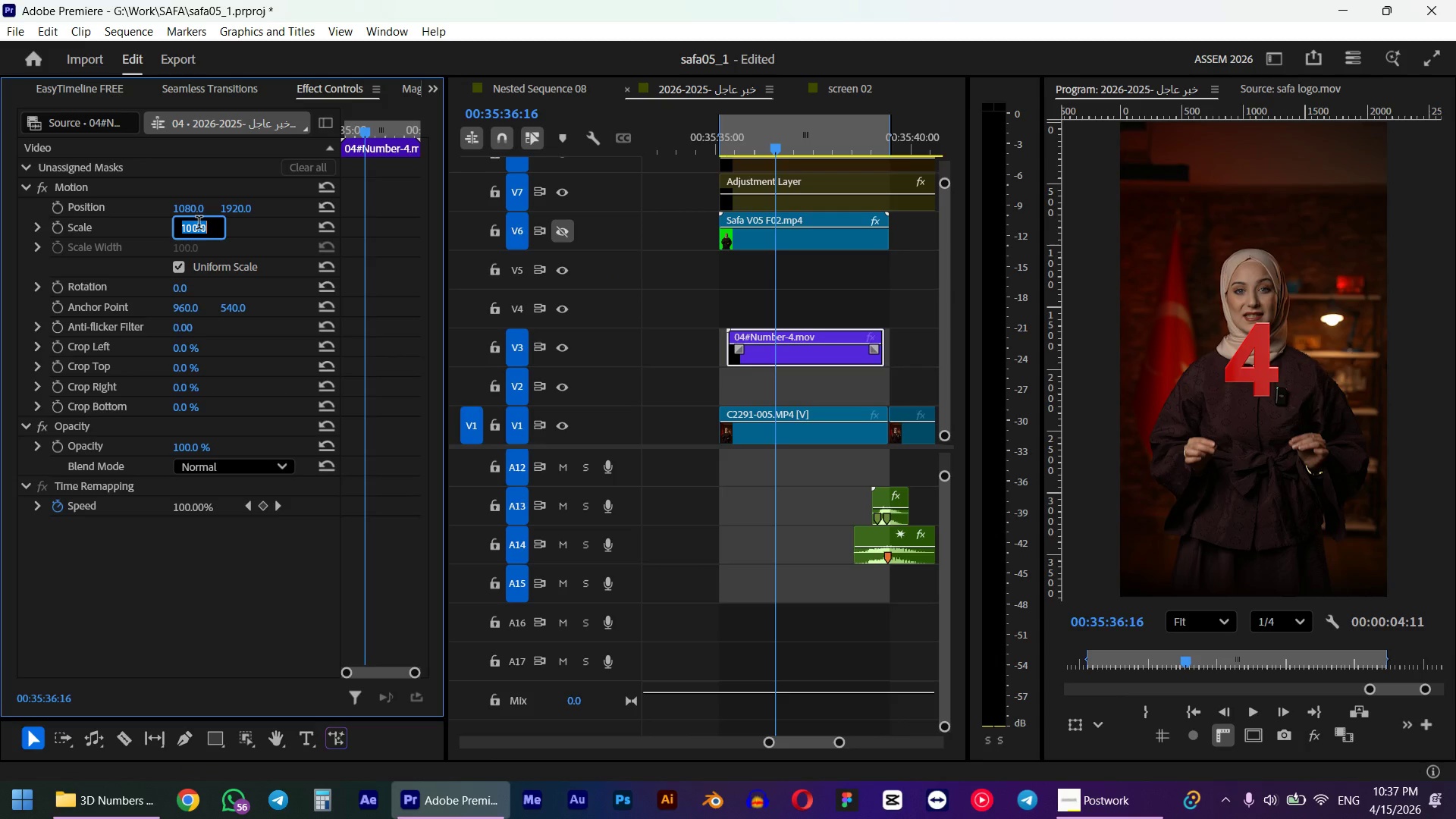 
key(Numpad2)
 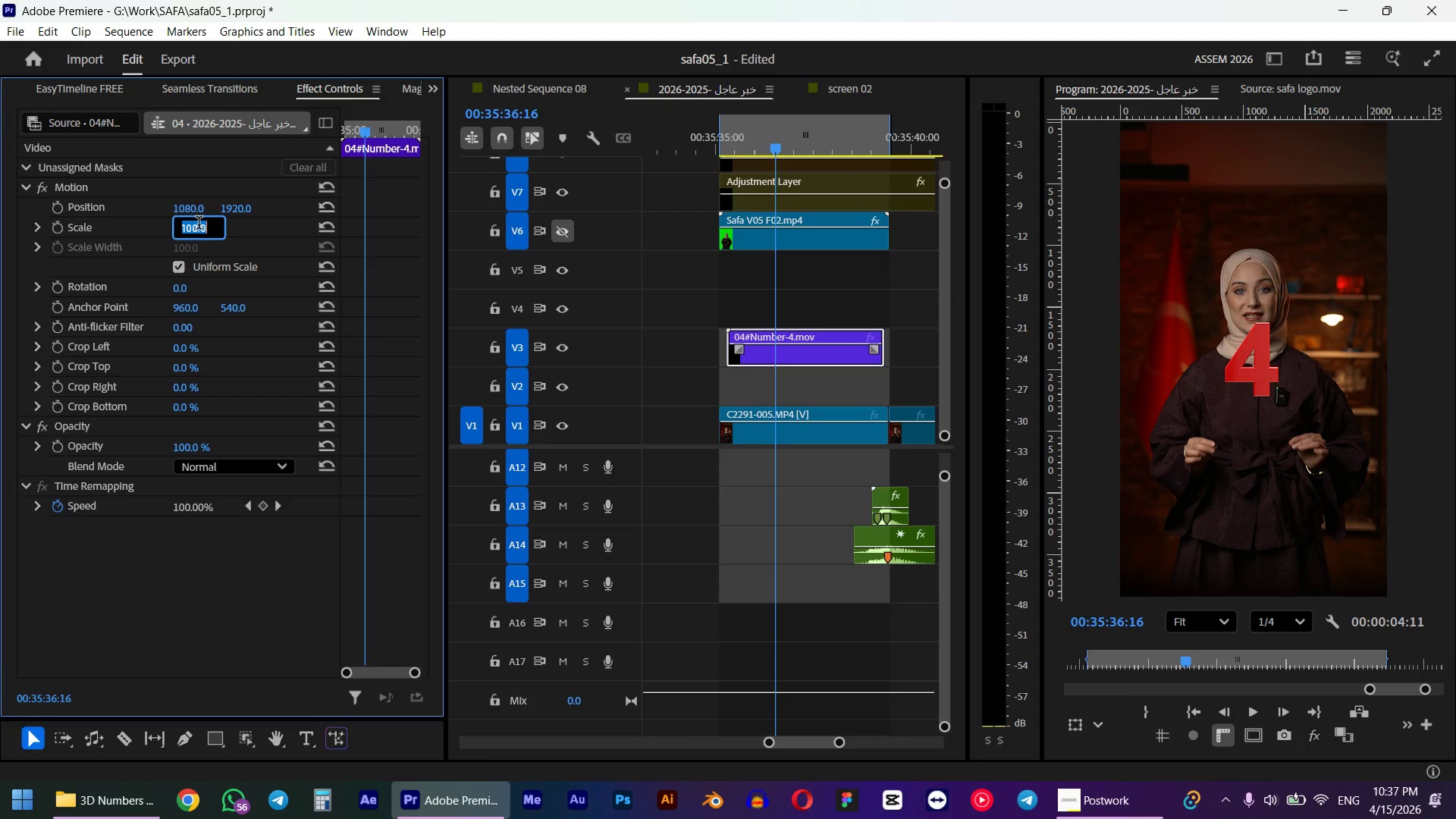 
key(Numpad5)
 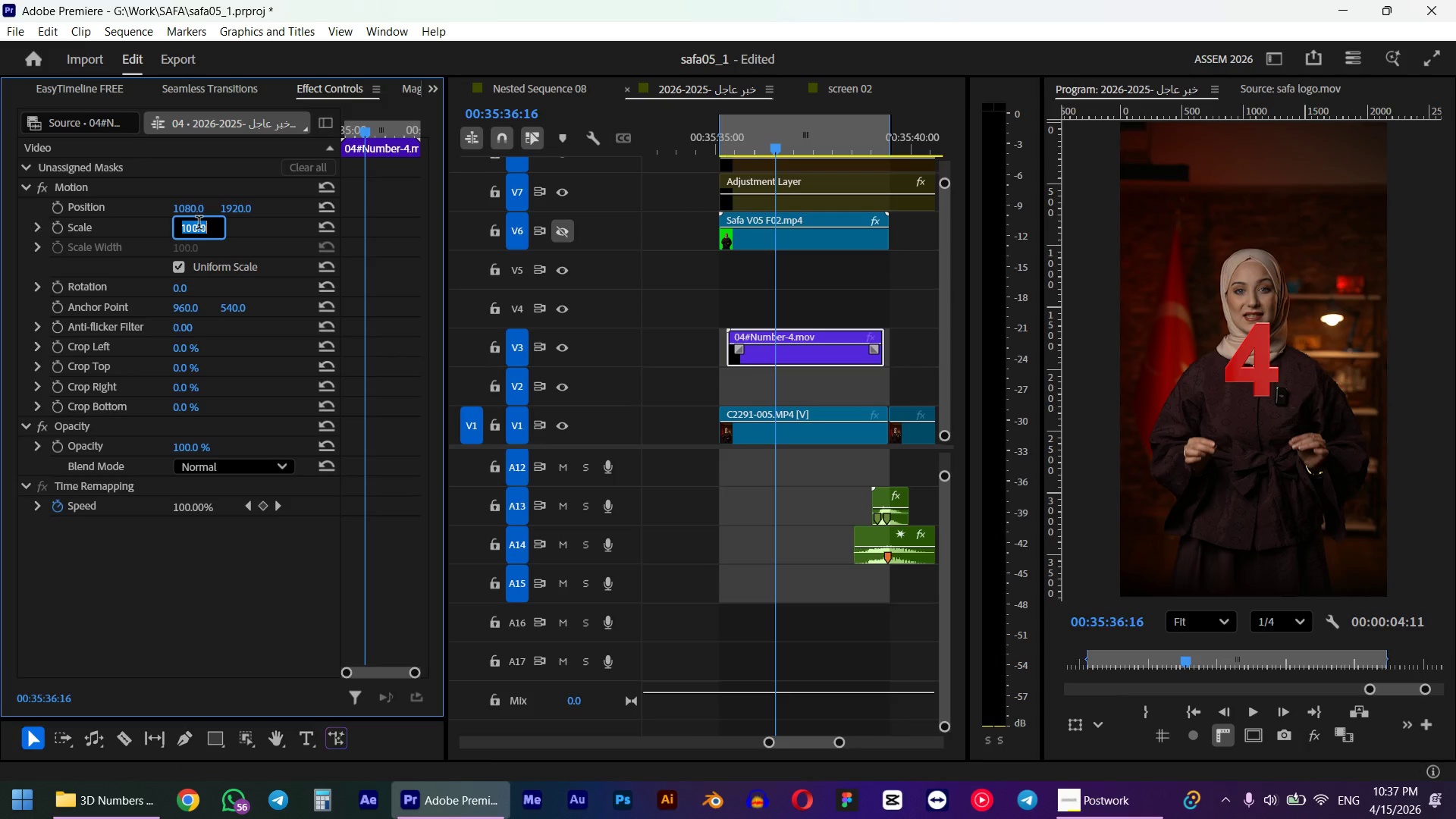 
key(Numpad0)
 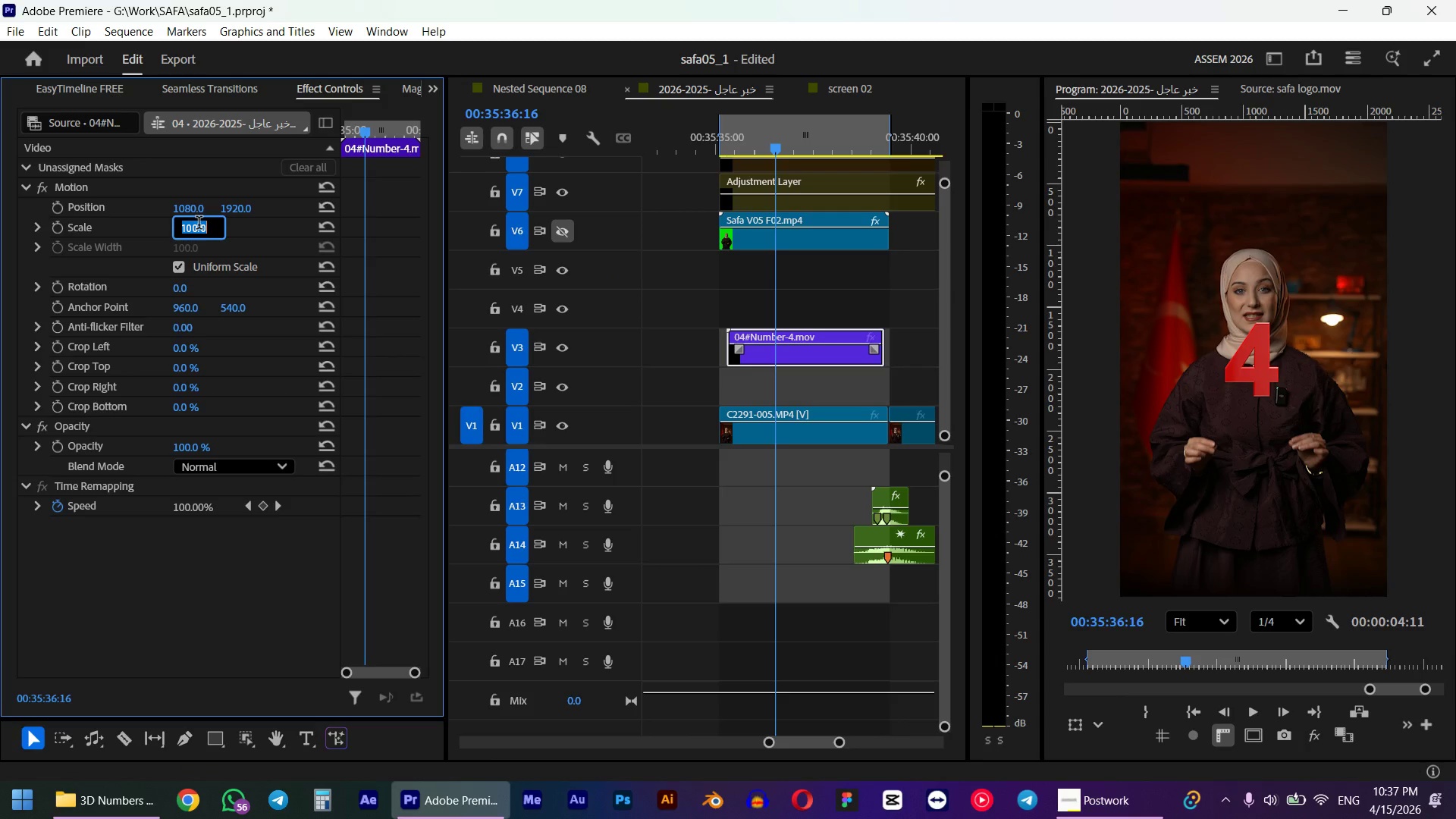 
key(NumpadEnter)
 